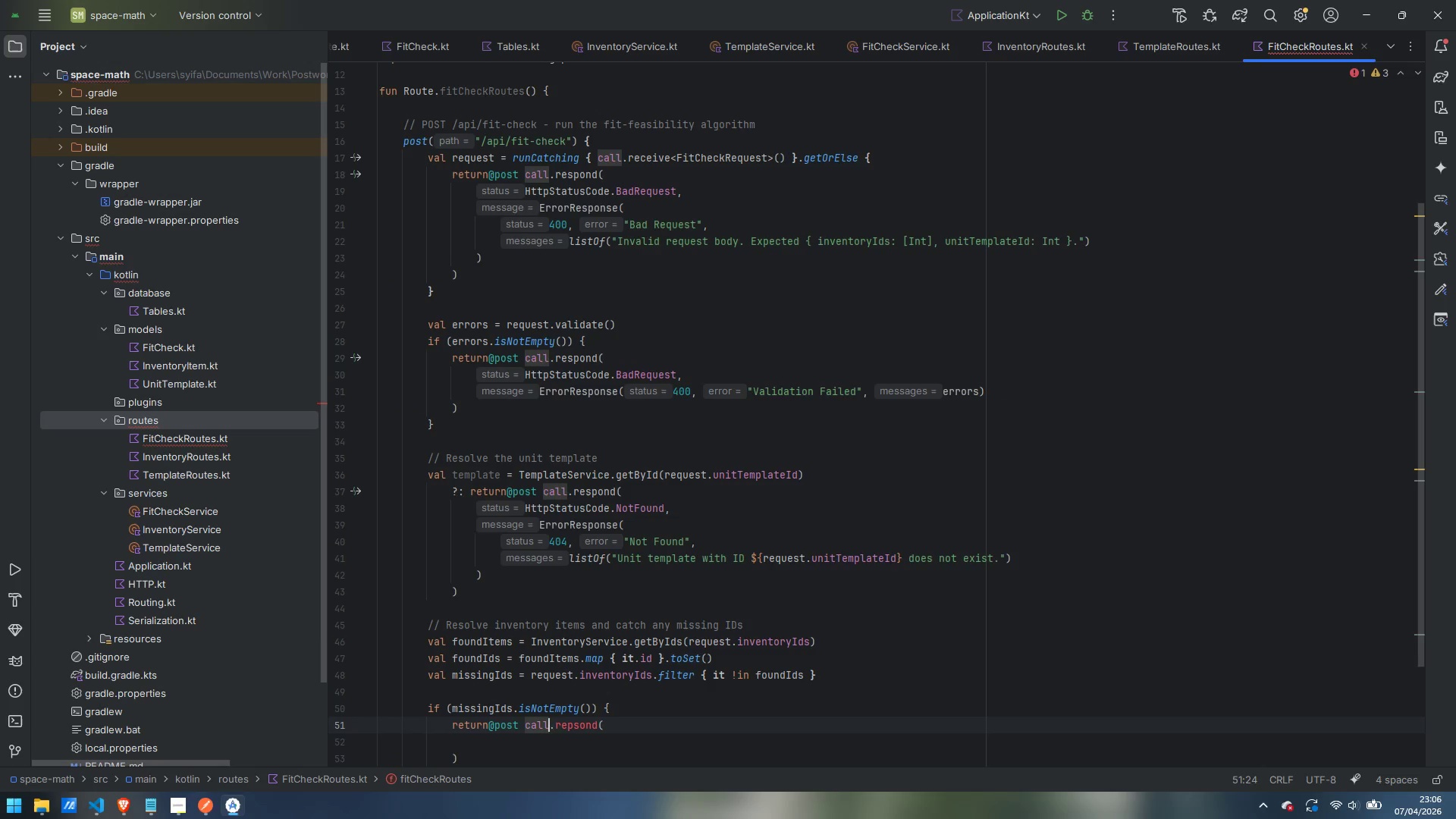 
key(Control+ArrowRight)
 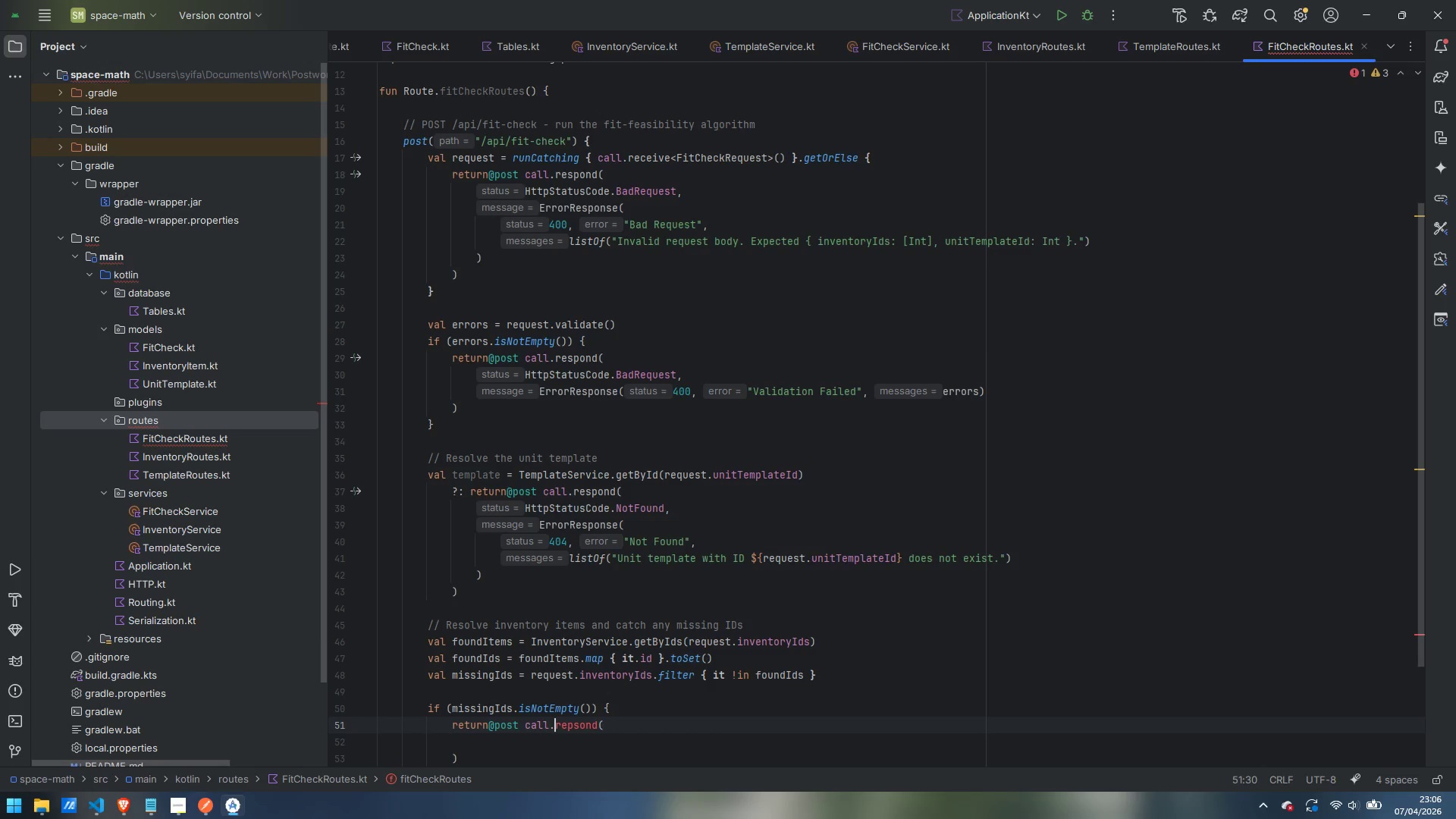 
key(ArrowRight)
 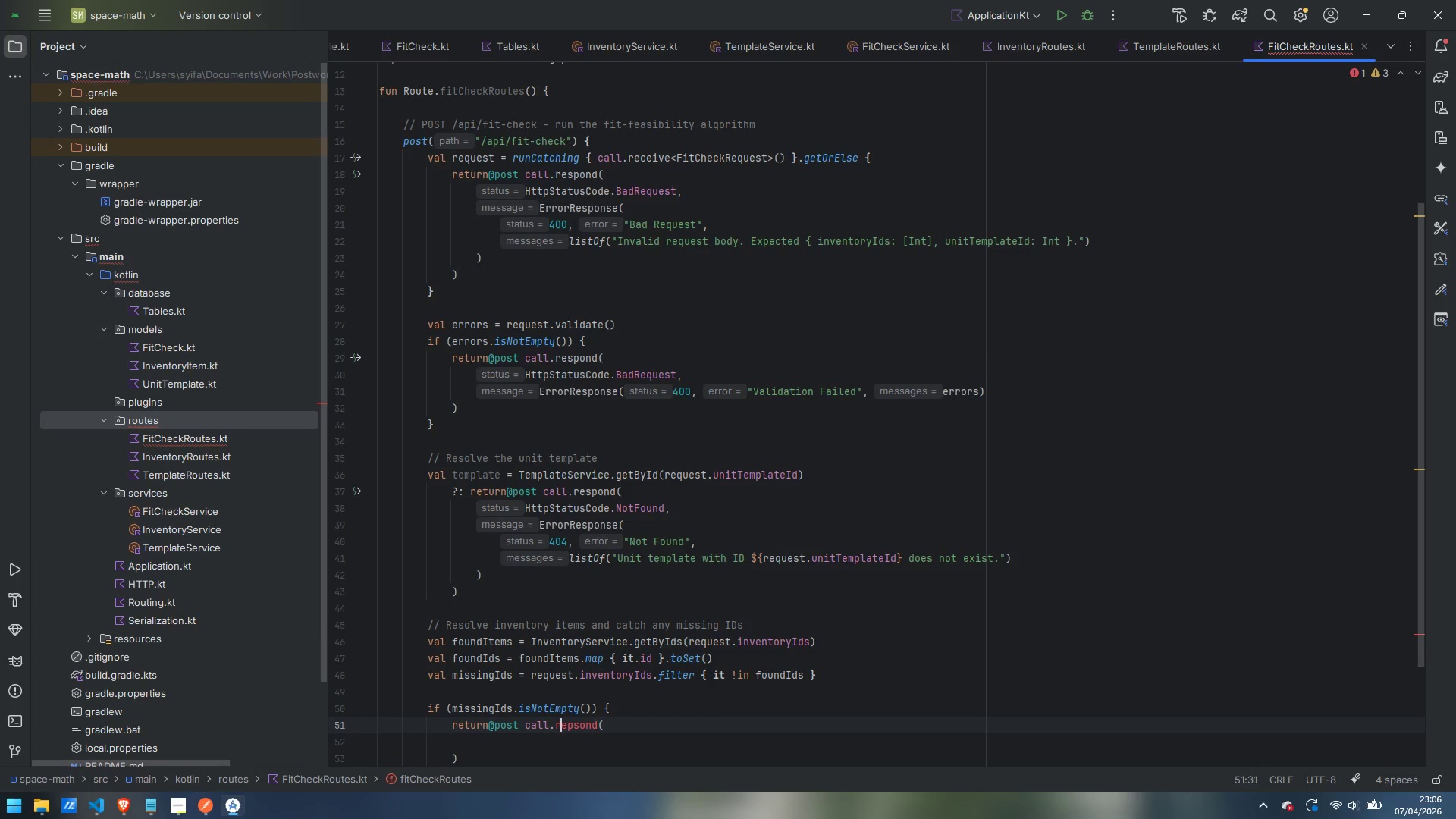 
key(ArrowRight)
 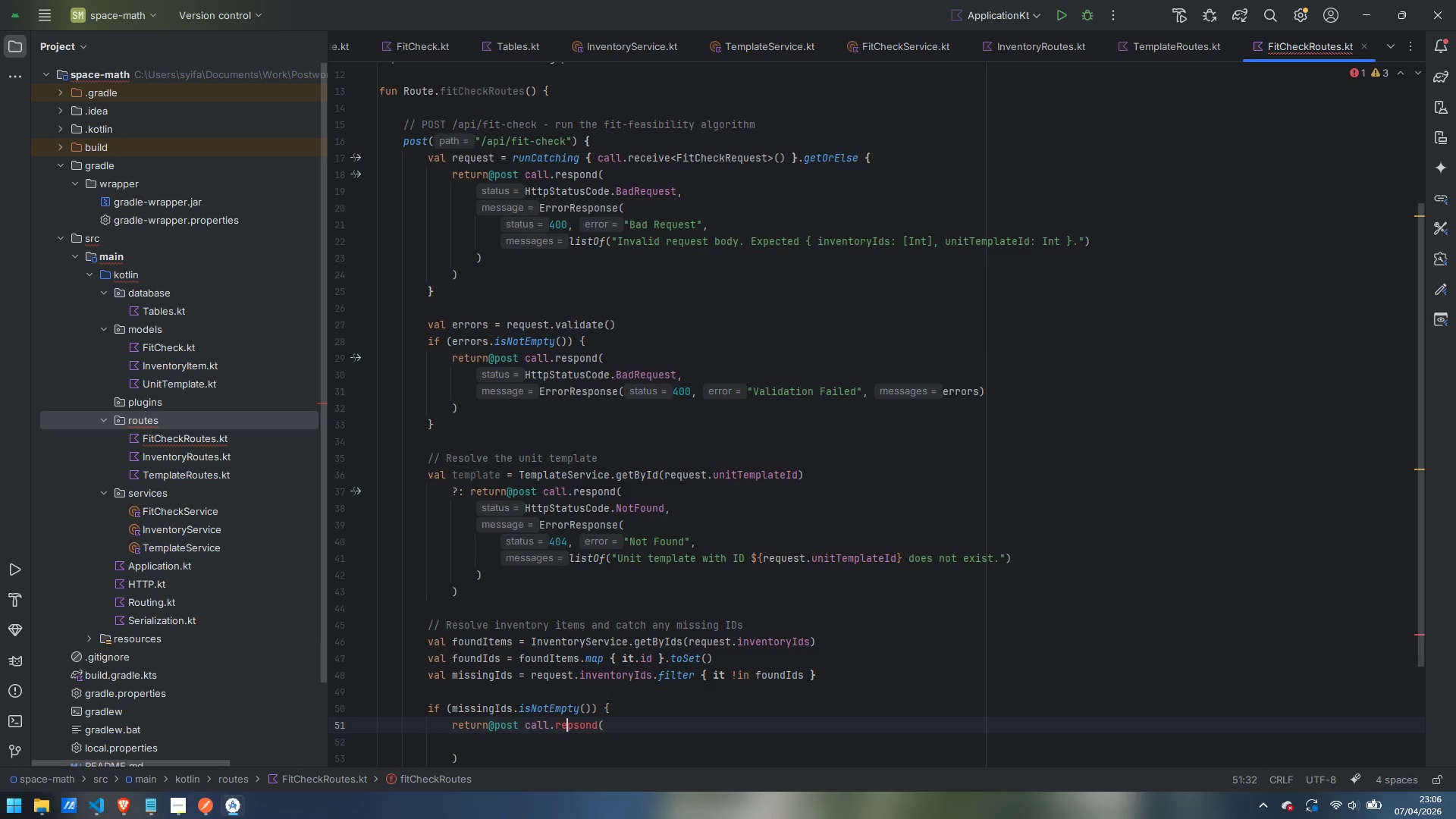 
key(ArrowRight)
 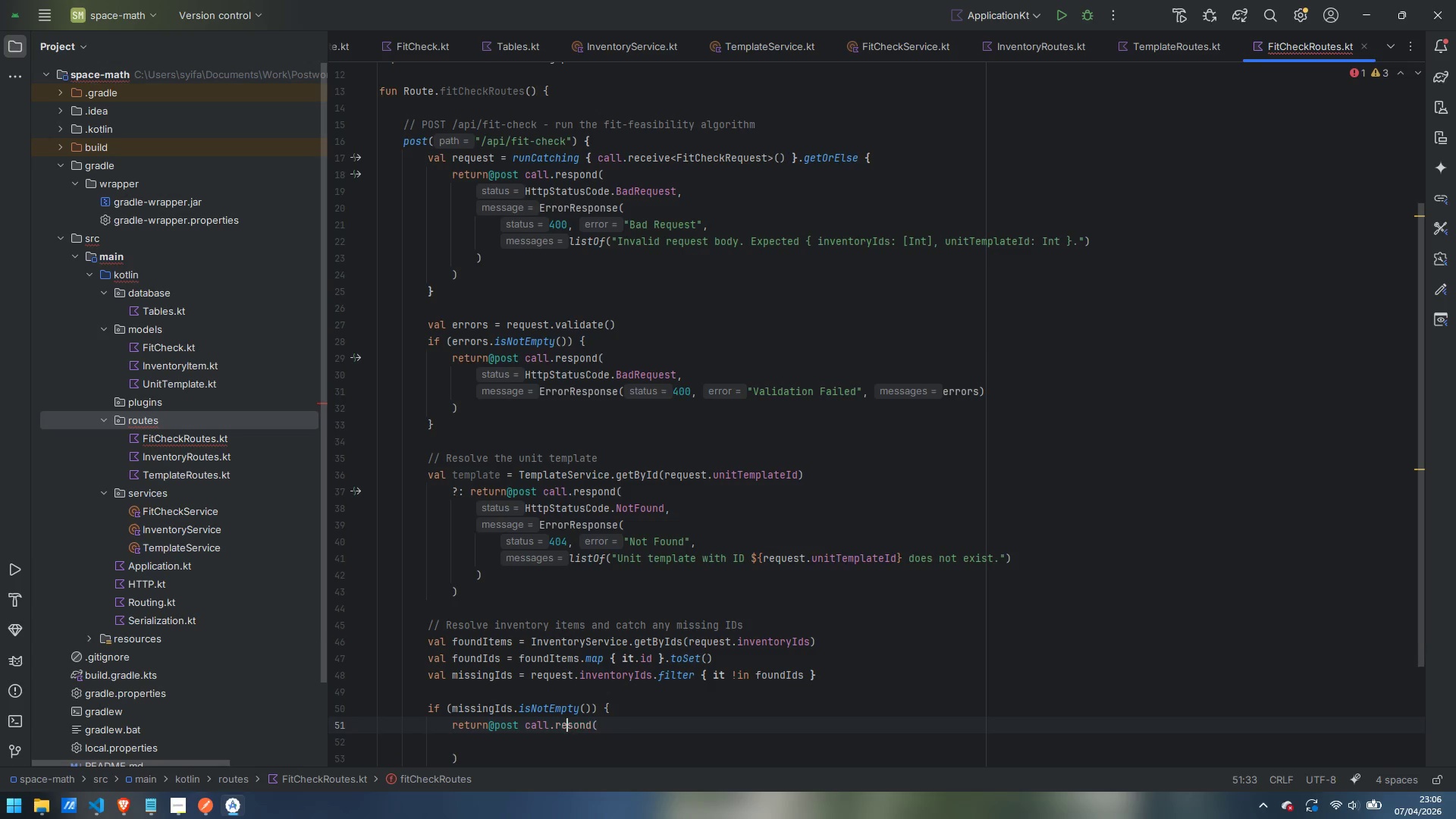 
key(Backspace)
 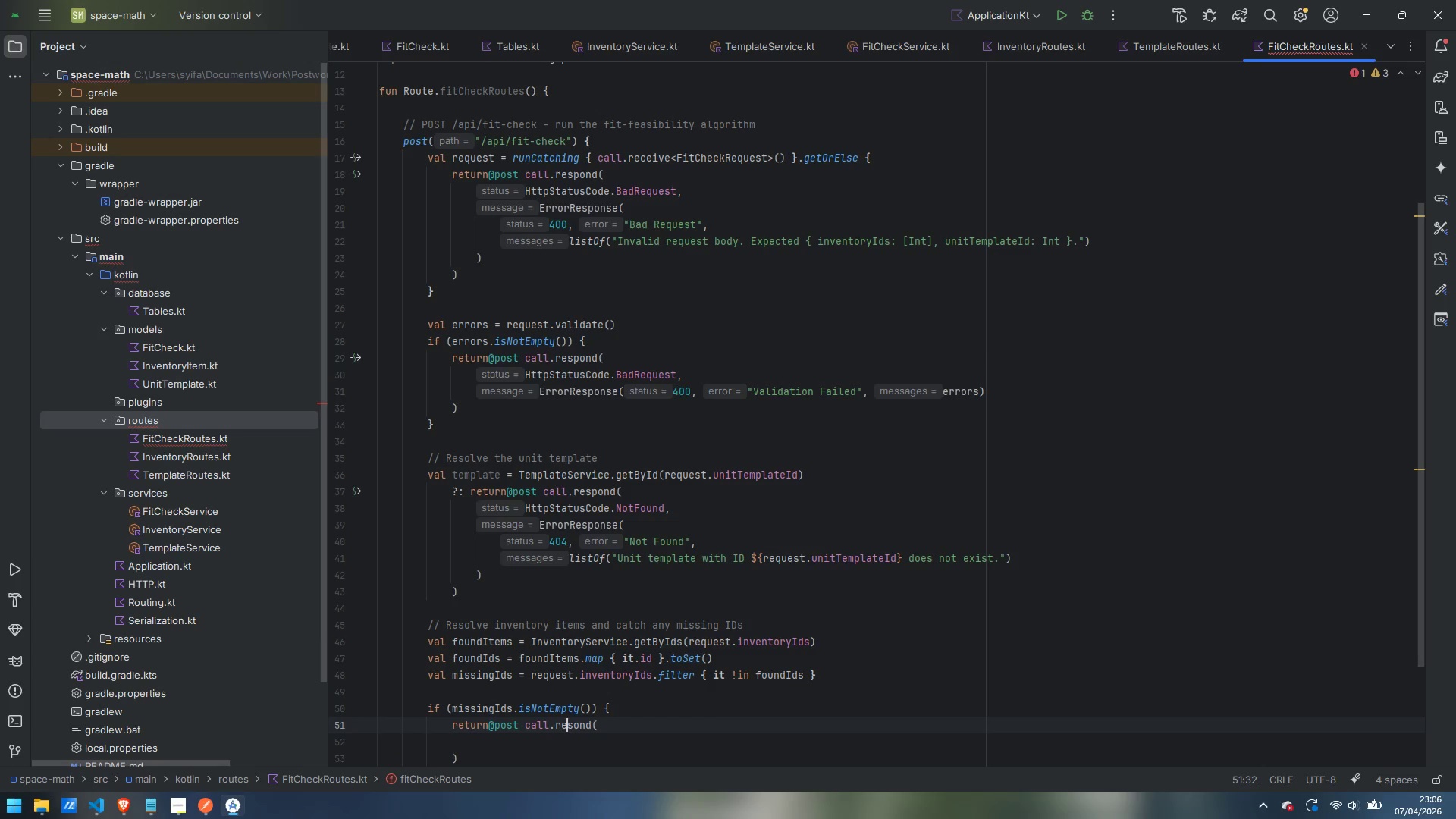 
key(ArrowRight)
 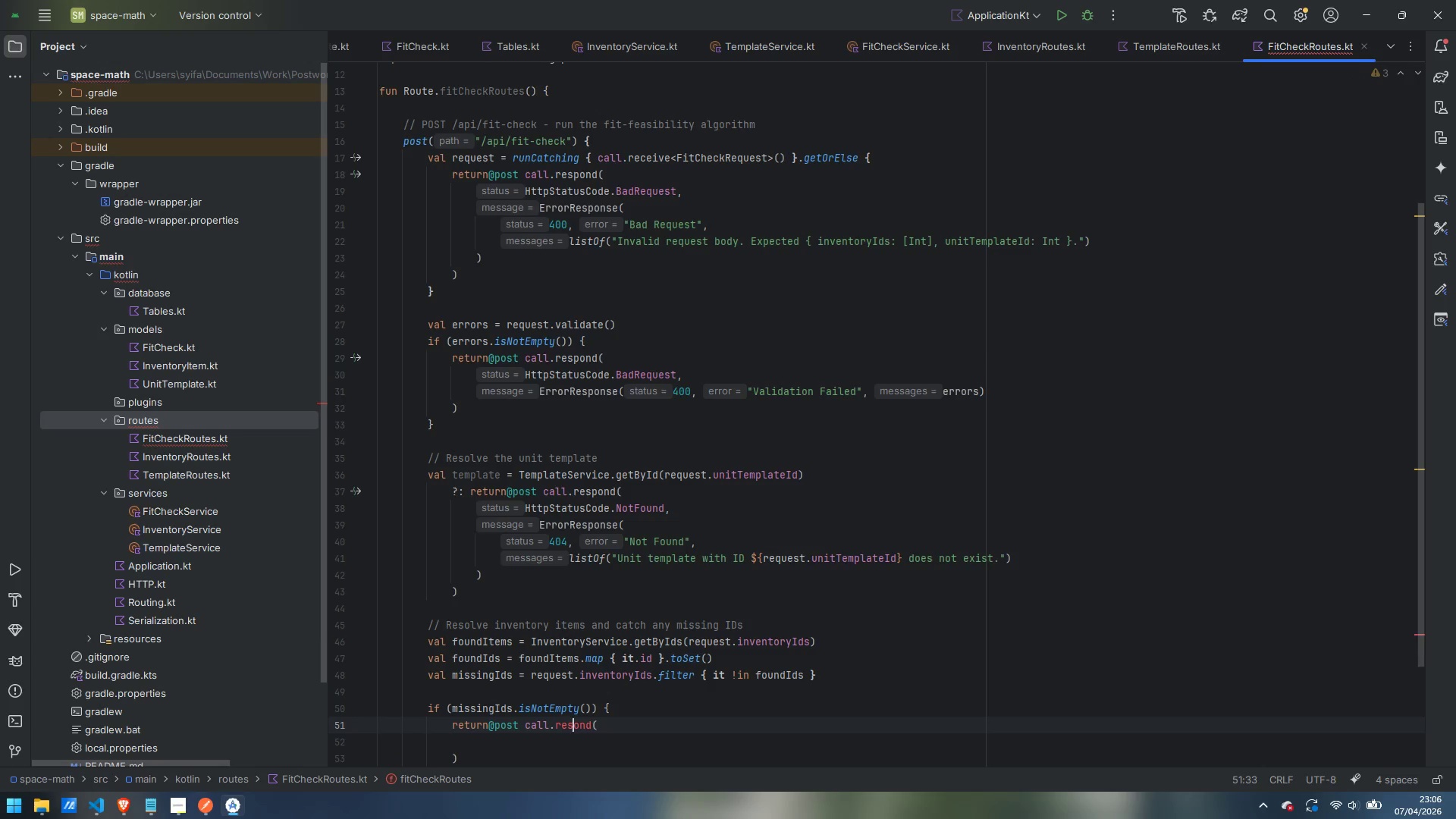 
key(P)
 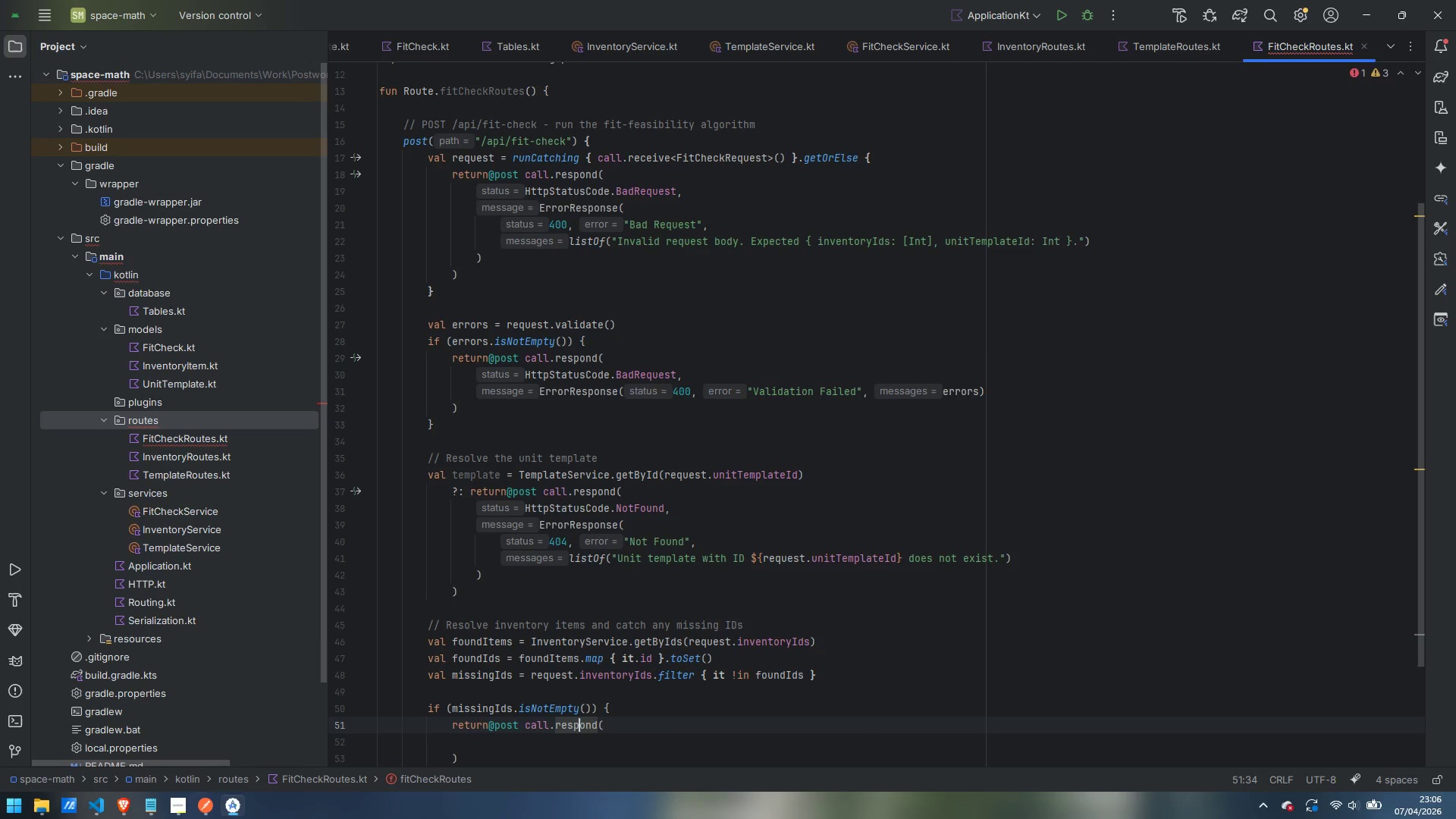 
key(Escape)
 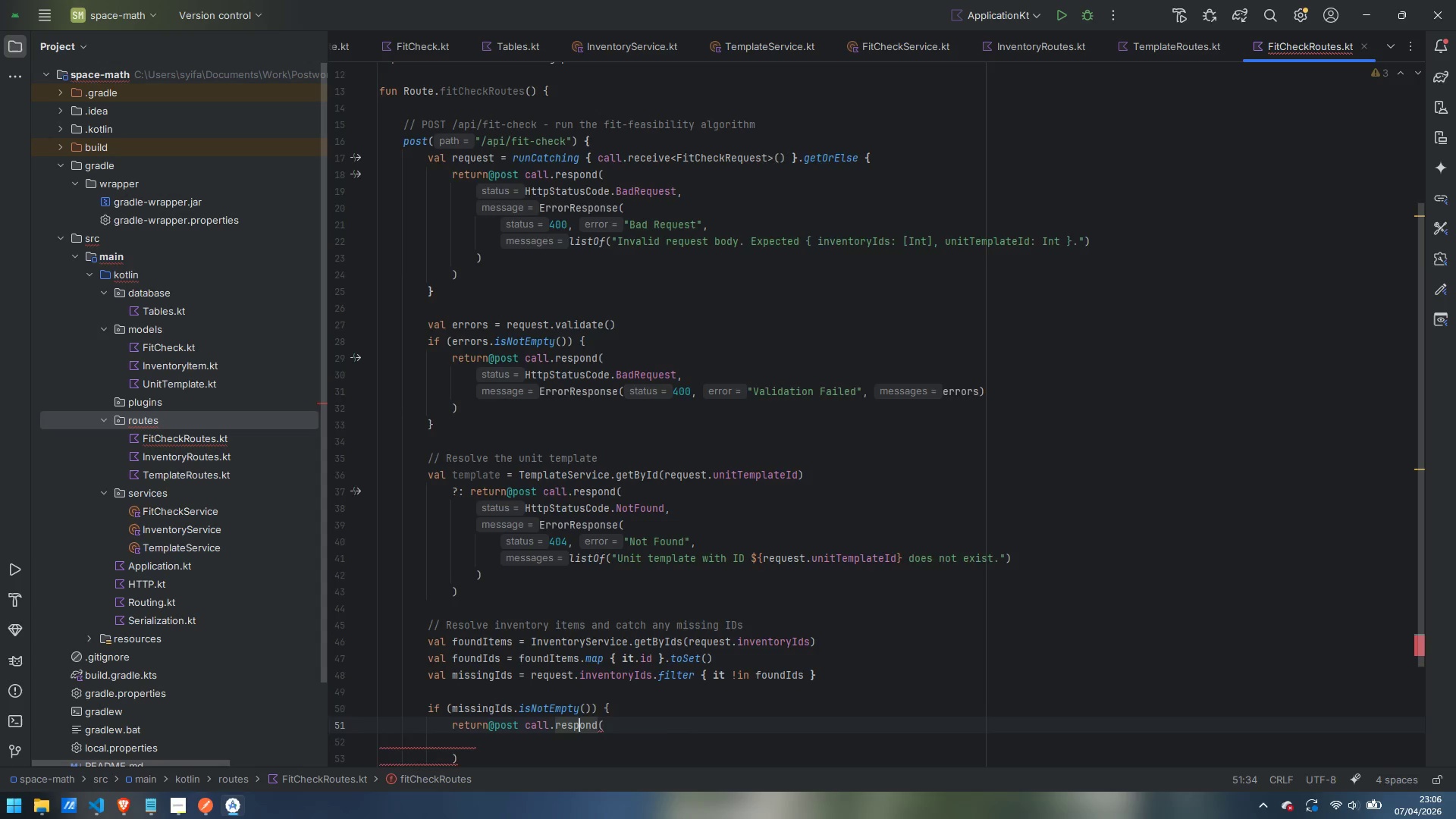 
scroll: coordinate [785, 340], scroll_direction: down, amount: 5.0
 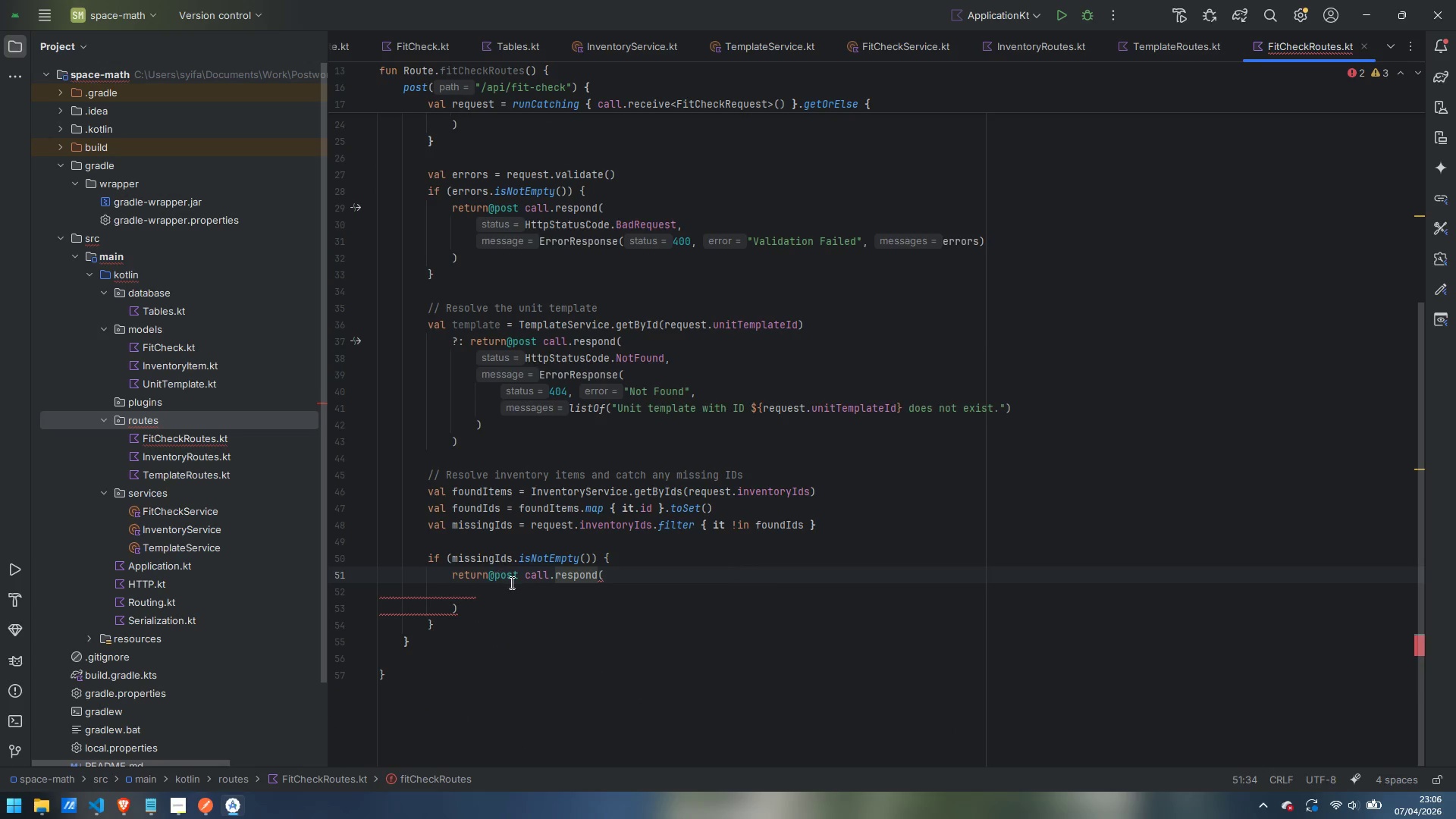 
left_click([522, 593])
 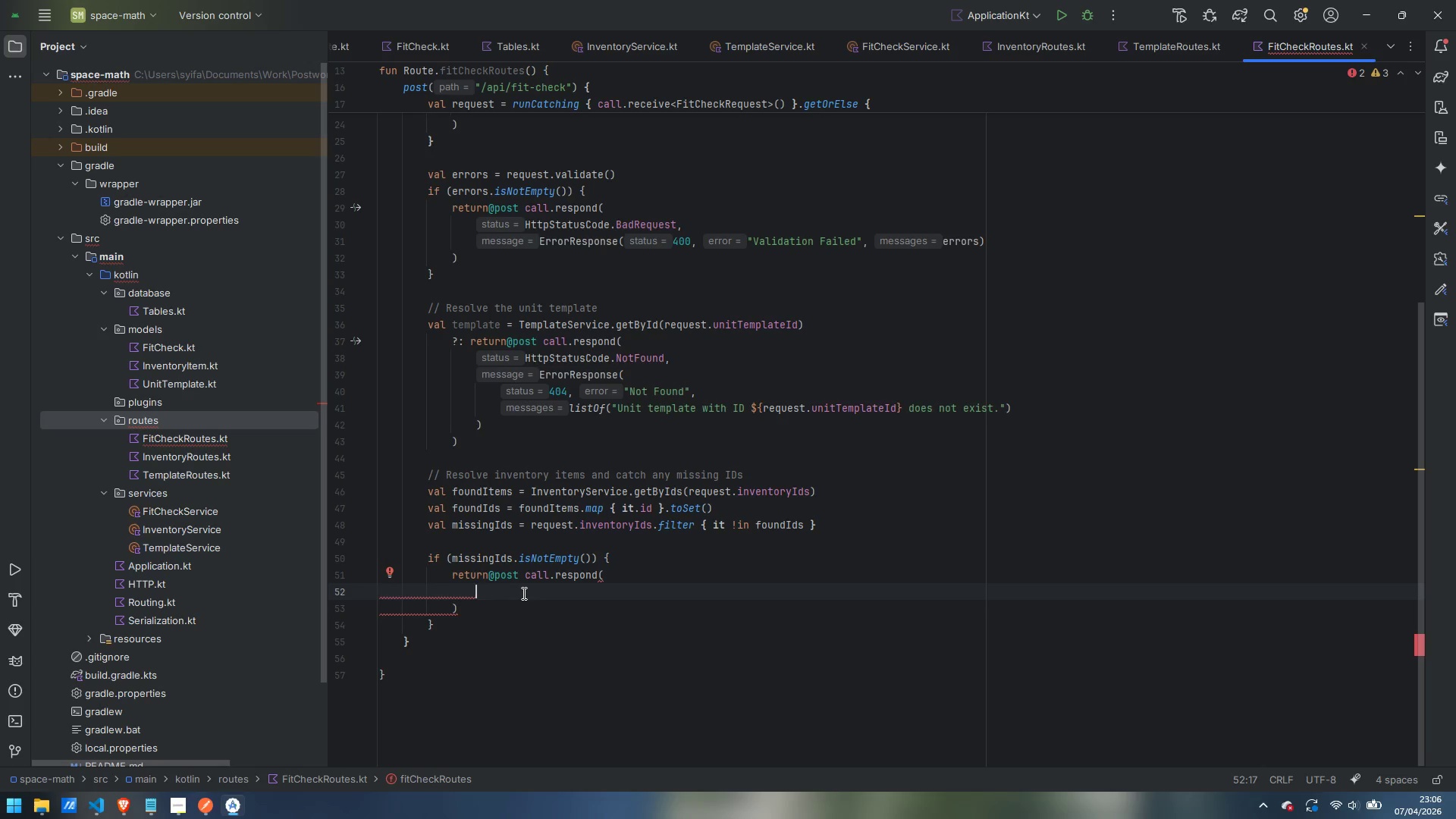 
type(HttpStatusCode.NotFound,)
 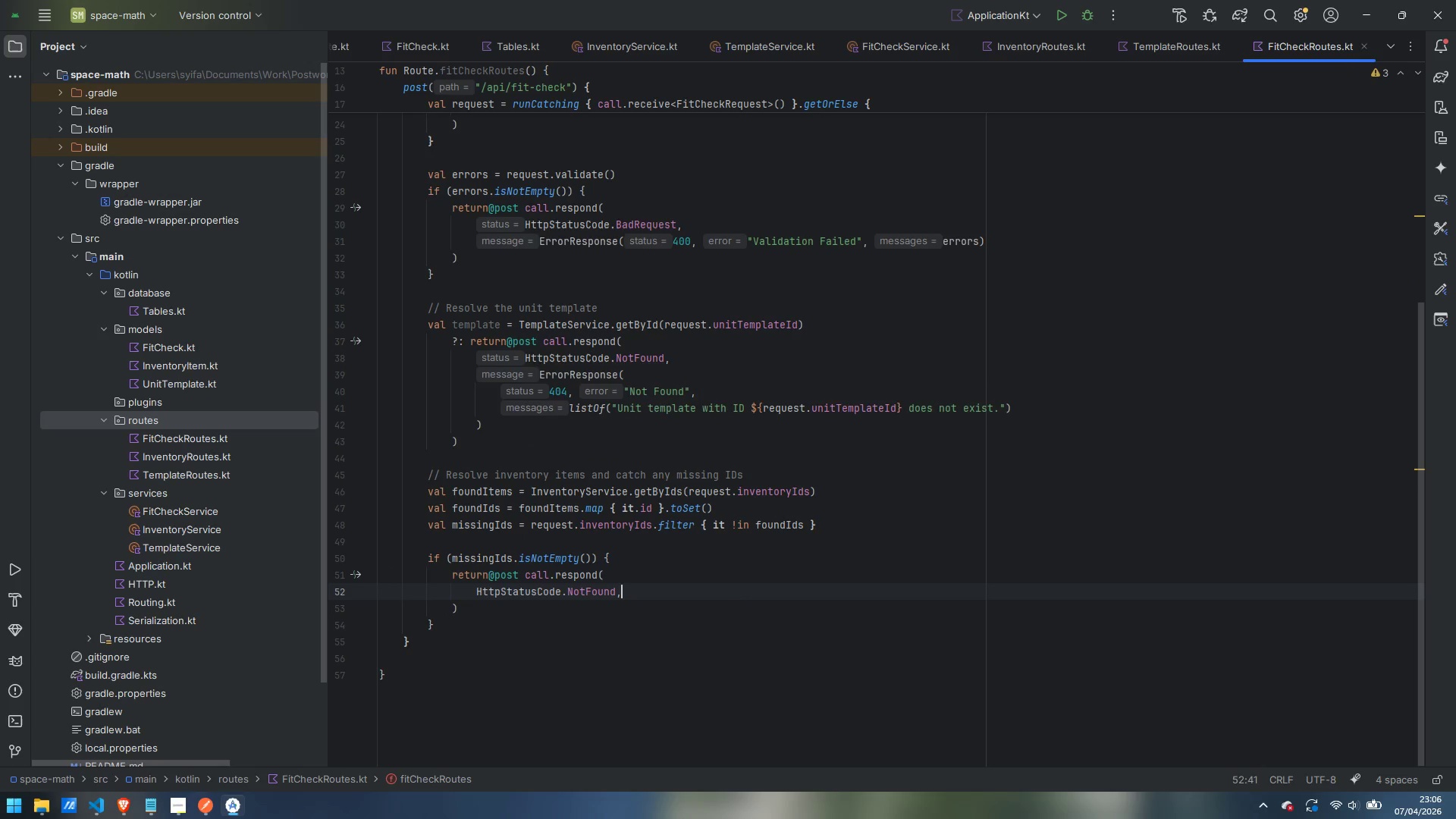 
key(Enter)
 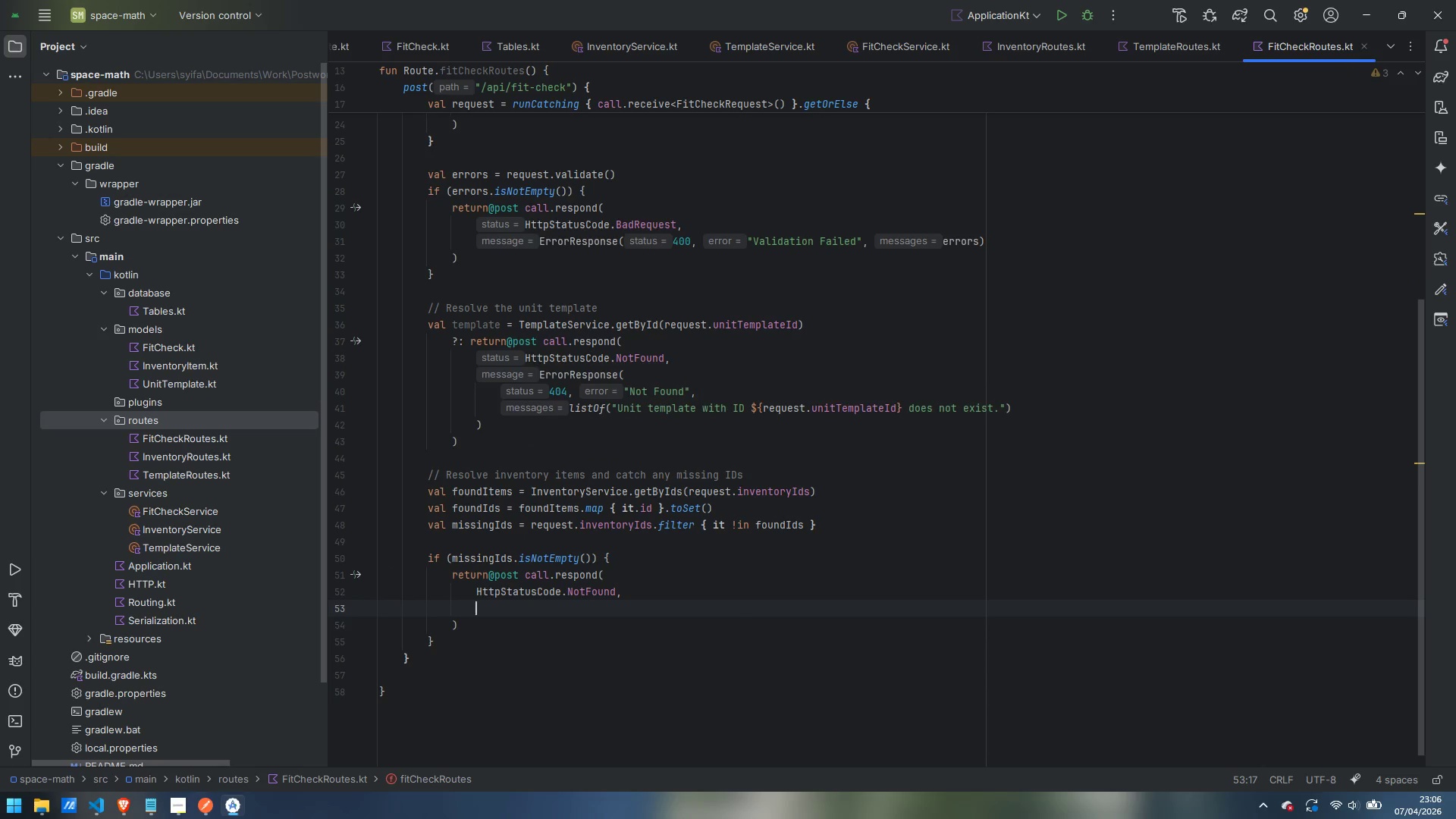 
type(ErrorResponse()
 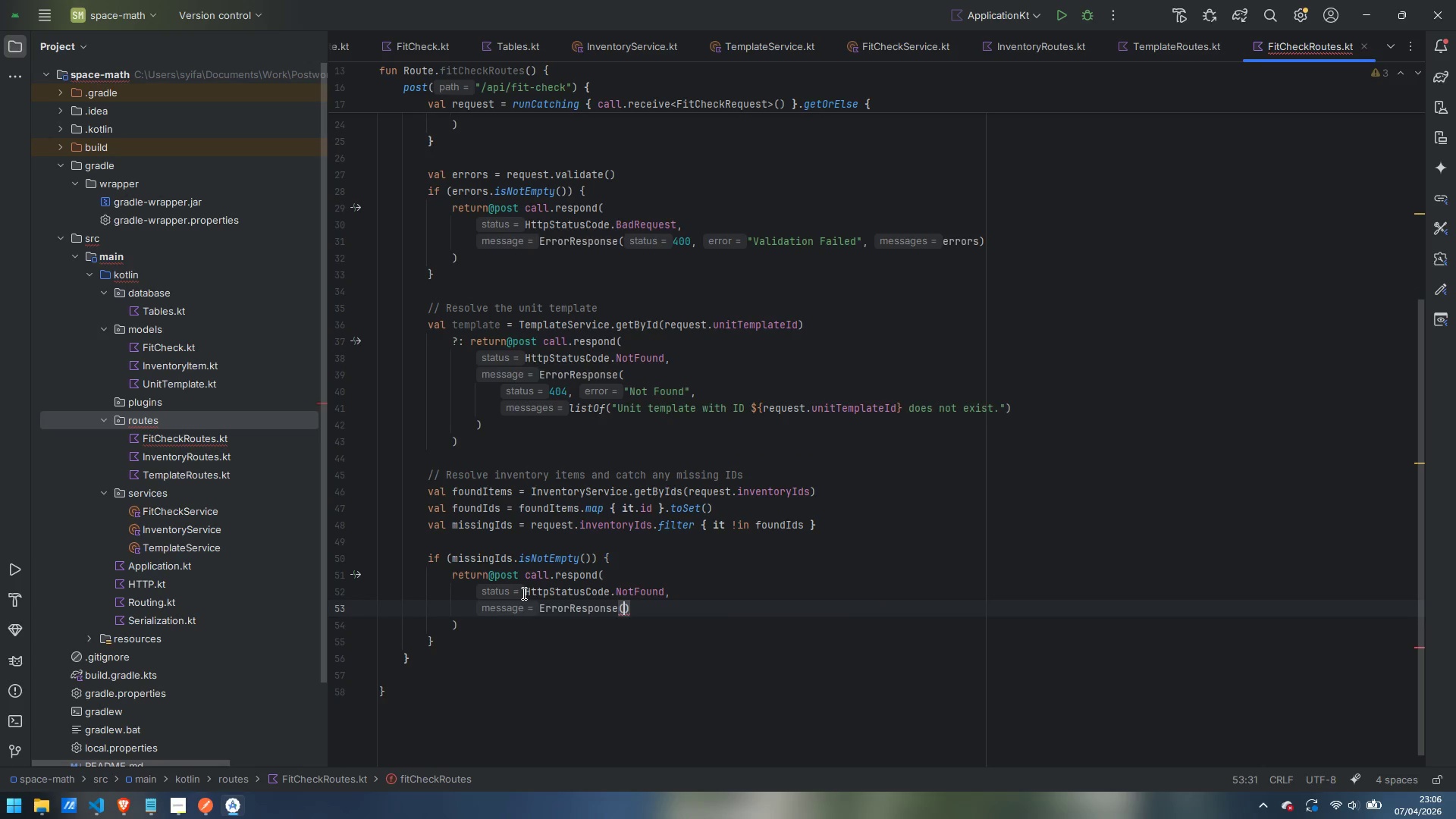 
key(Enter)
 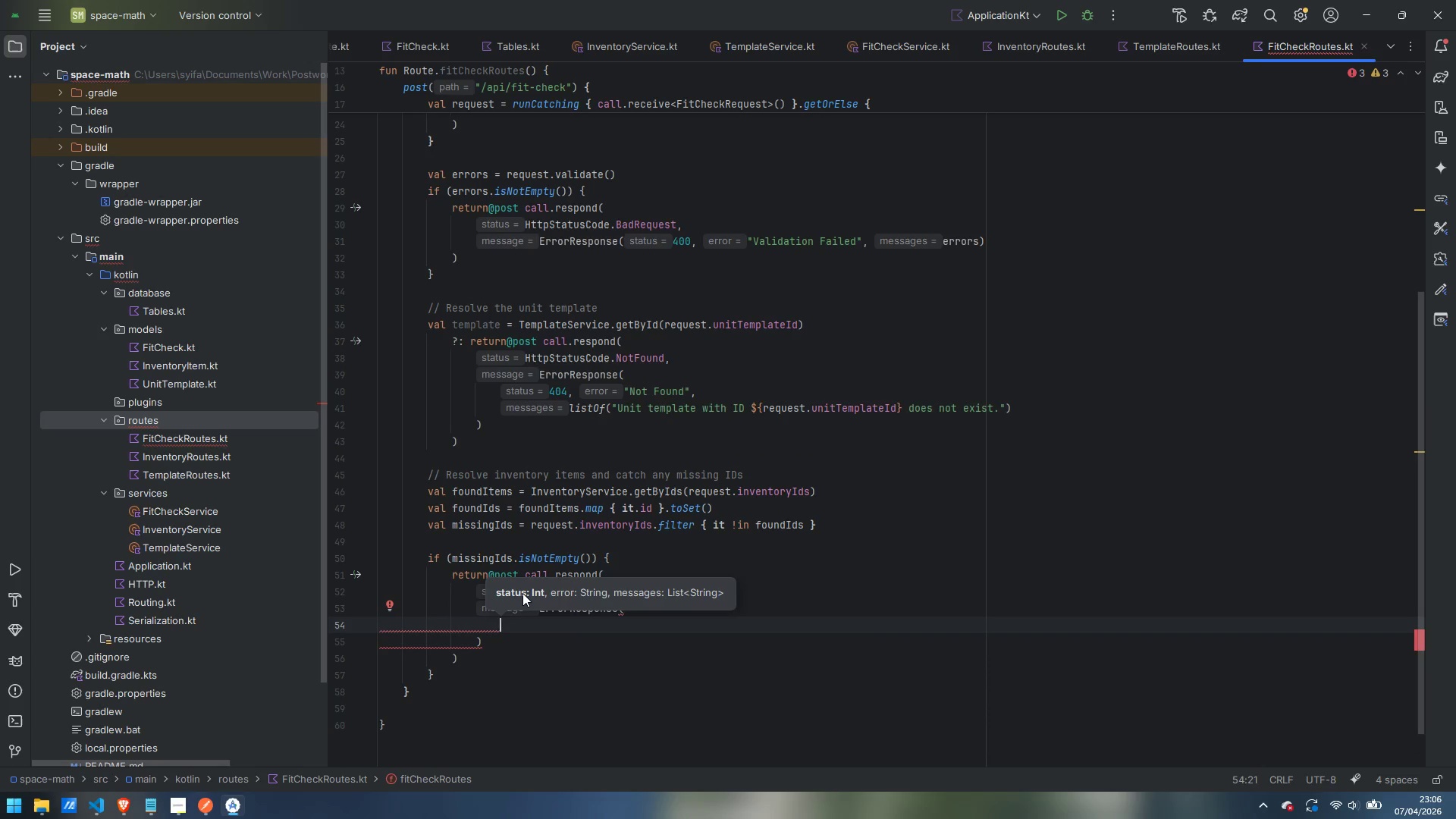 
type(404, "Not Found)
 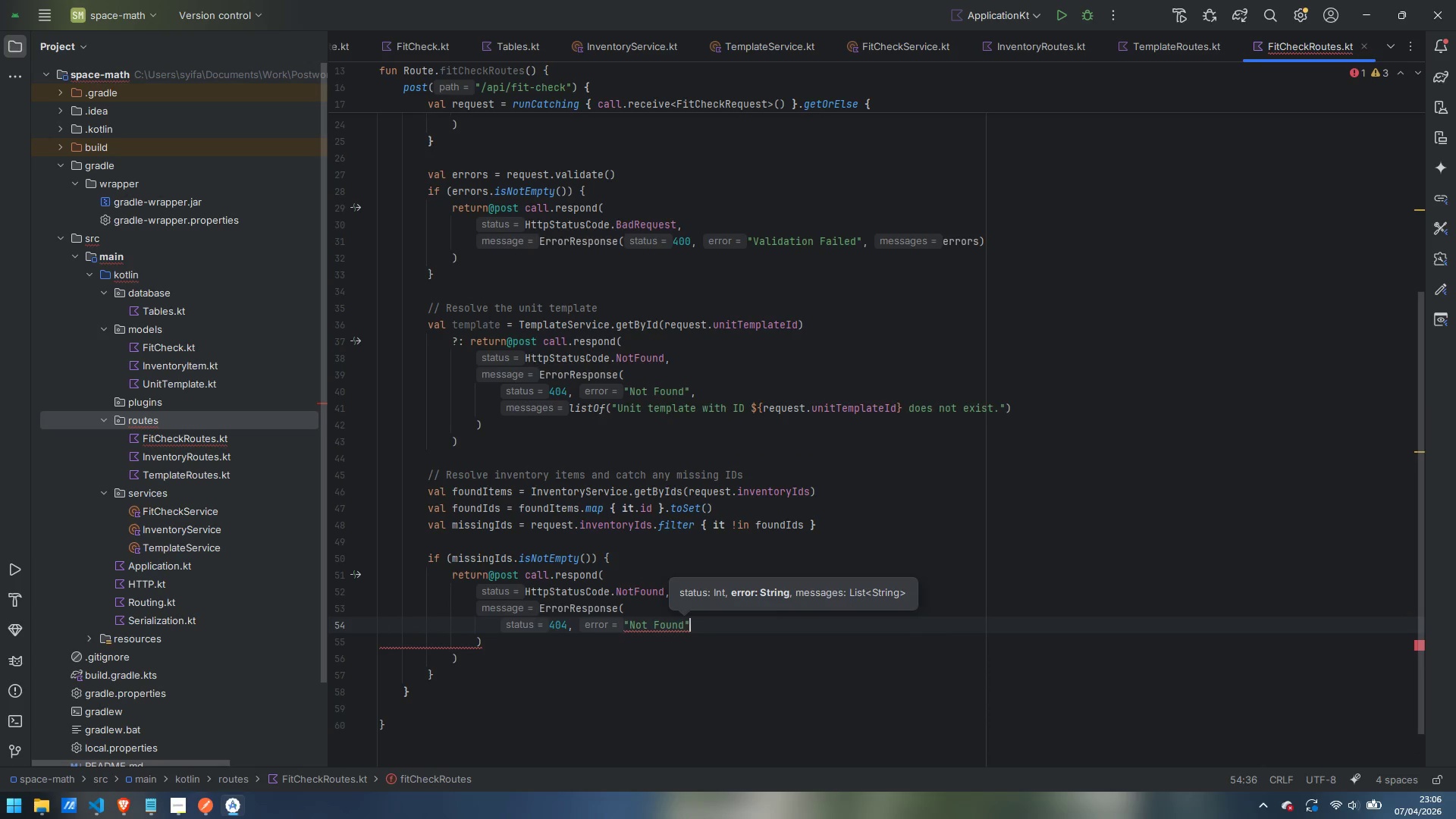 
 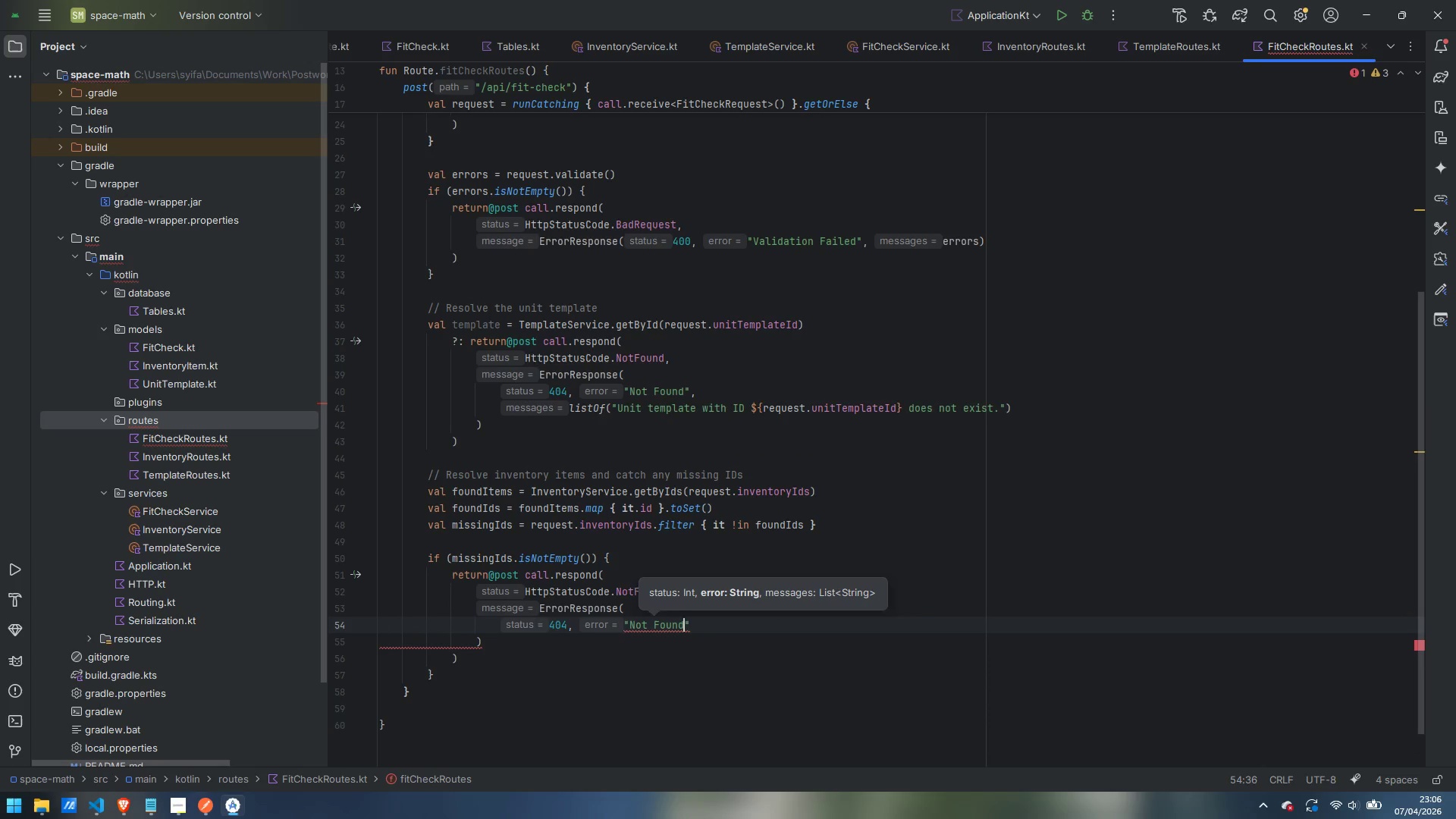 
key(ArrowRight)
 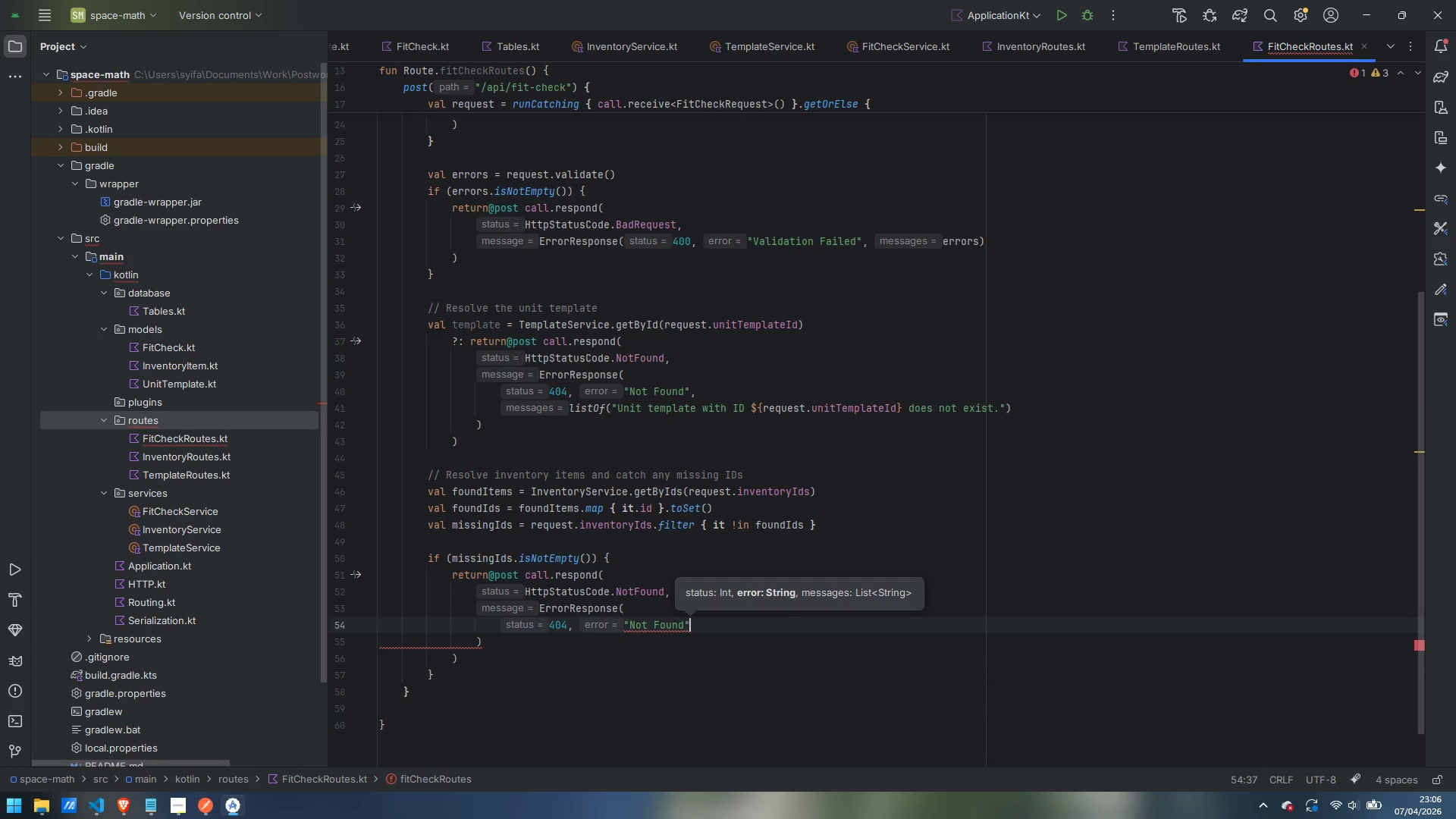 
key(Comma)
 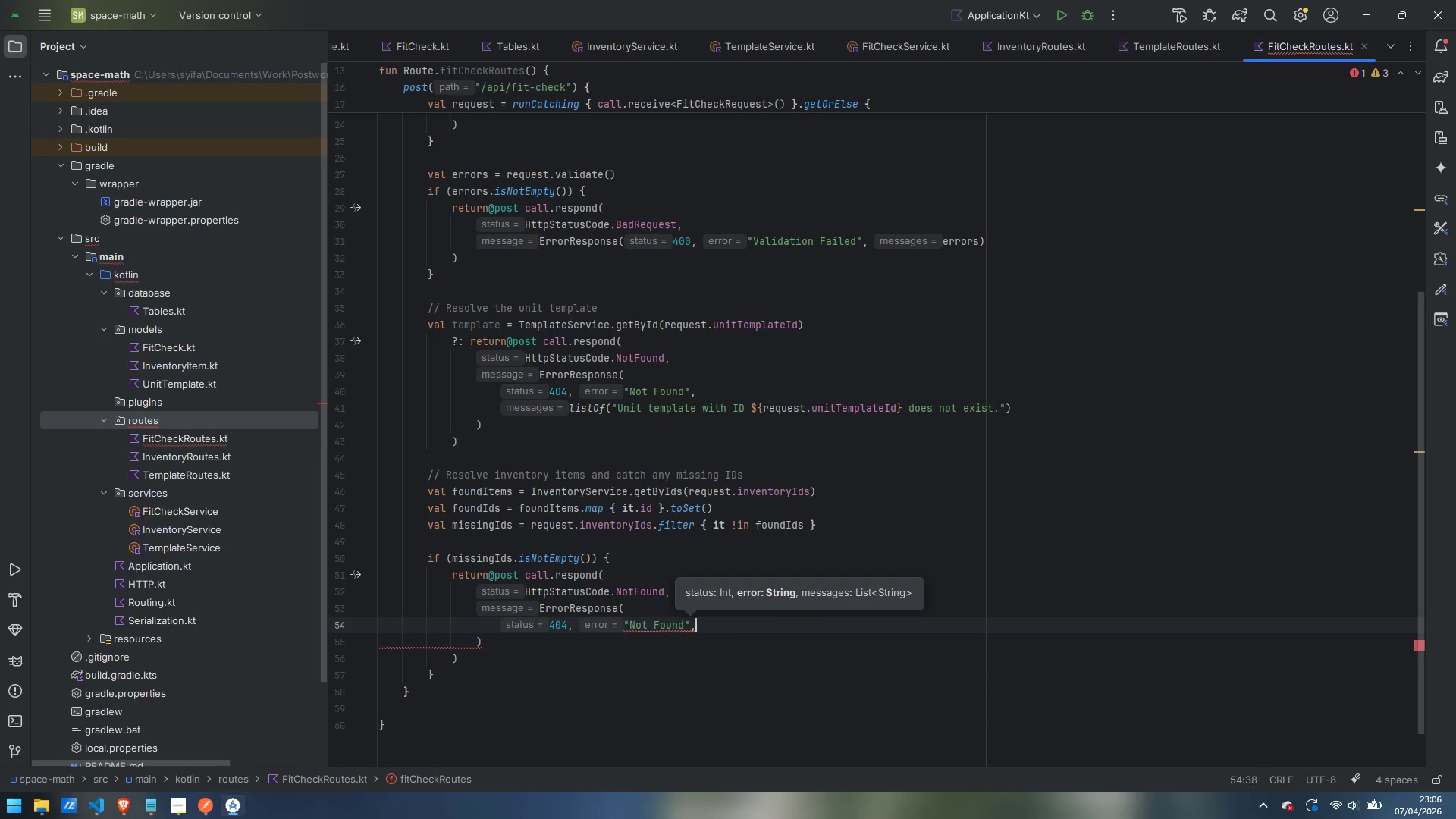 
key(Enter)
 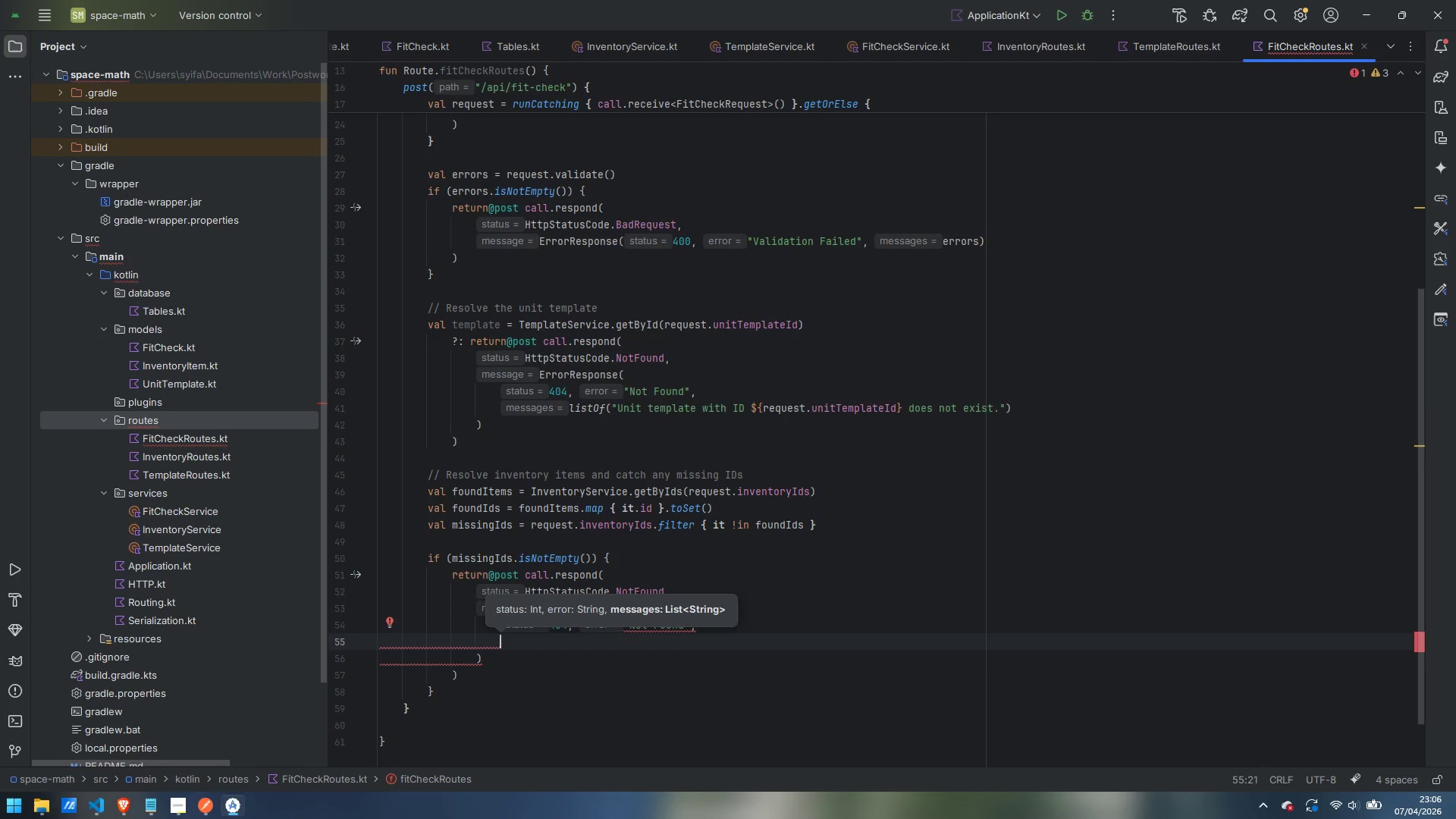 
type(listOf("The following inventory IDS)
key(Backspace)
type(s do not exist: ${})
 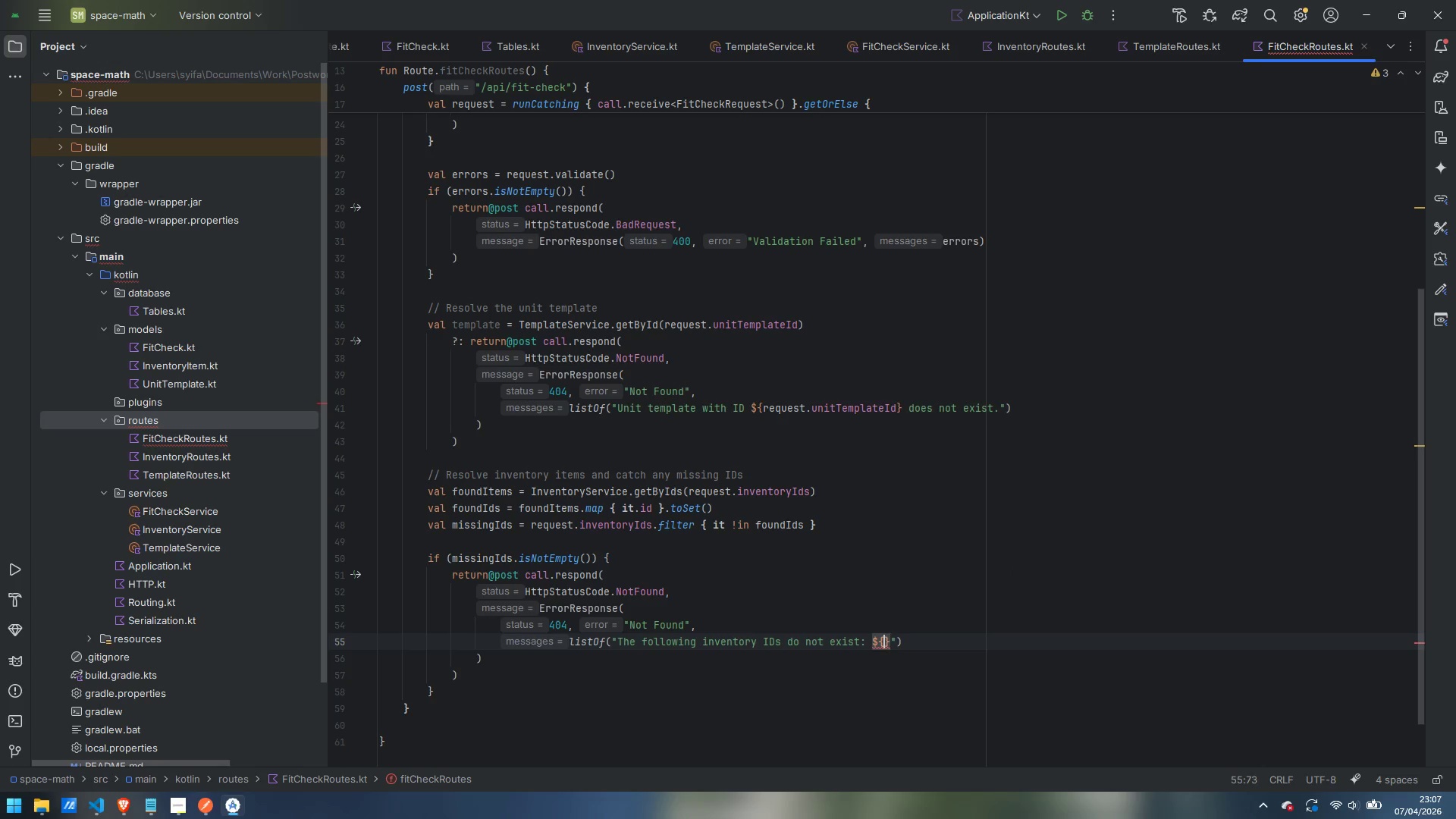 
 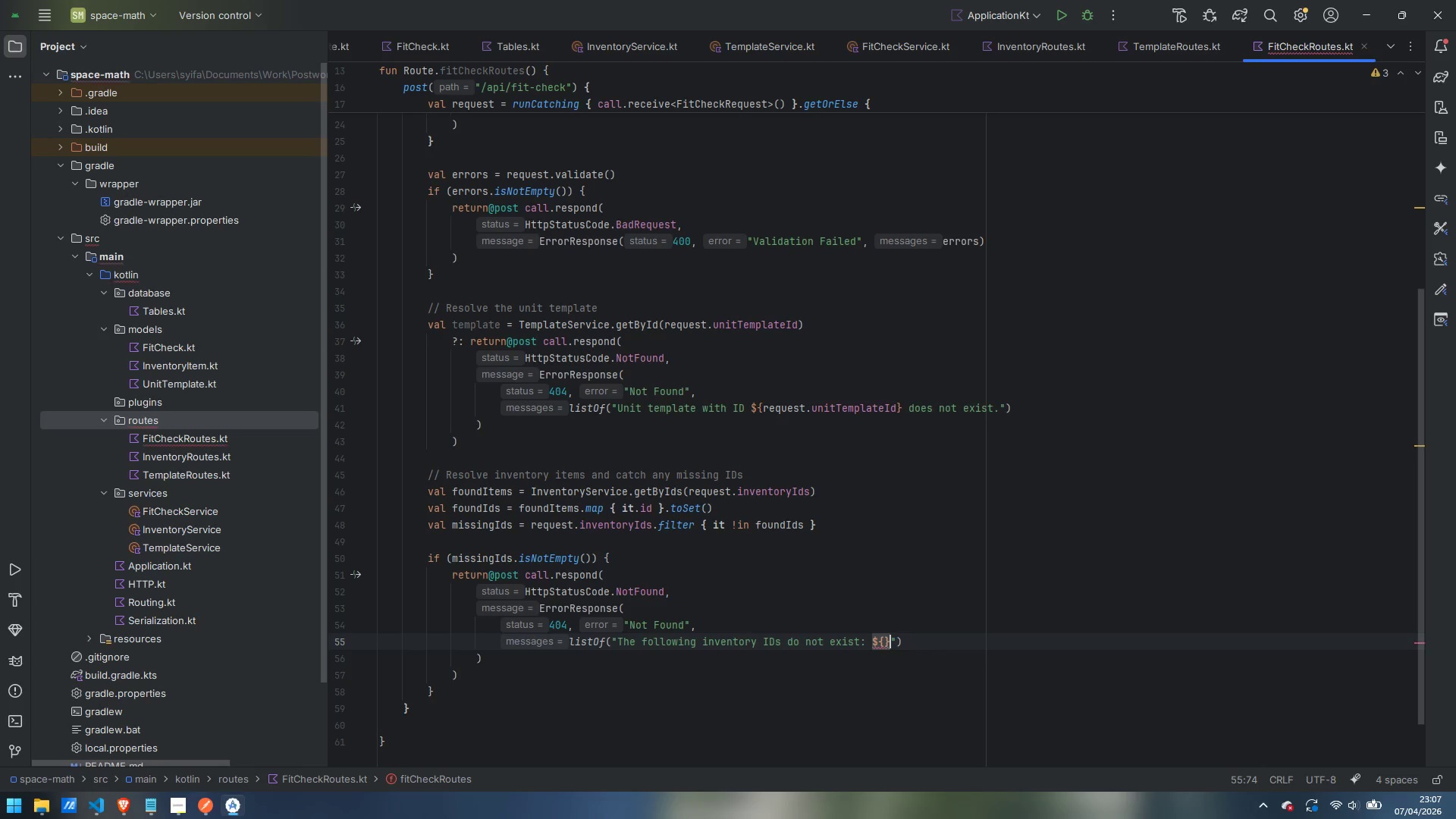 
key(ArrowLeft)
 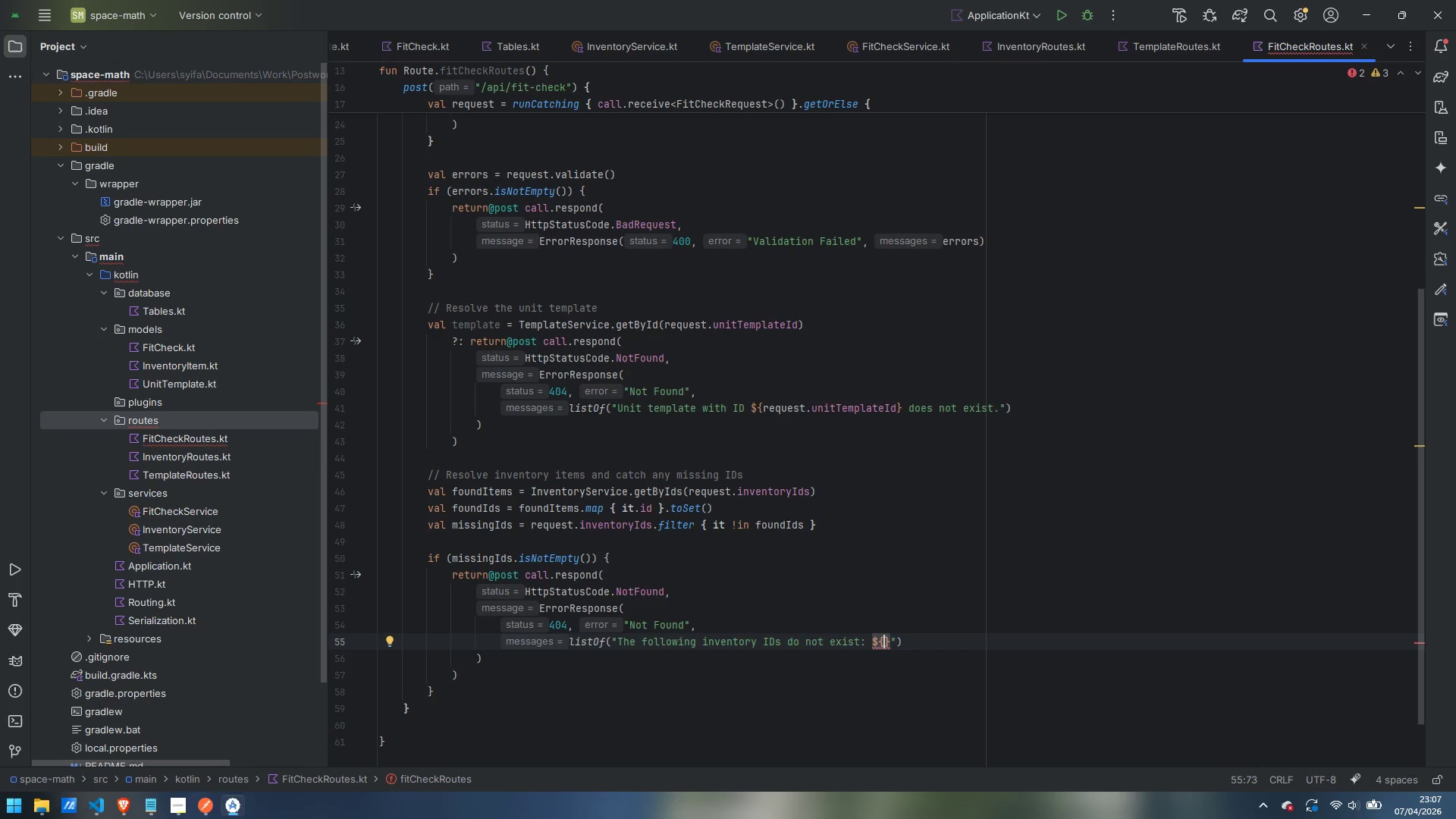 
type(missingIds.joinToString)
 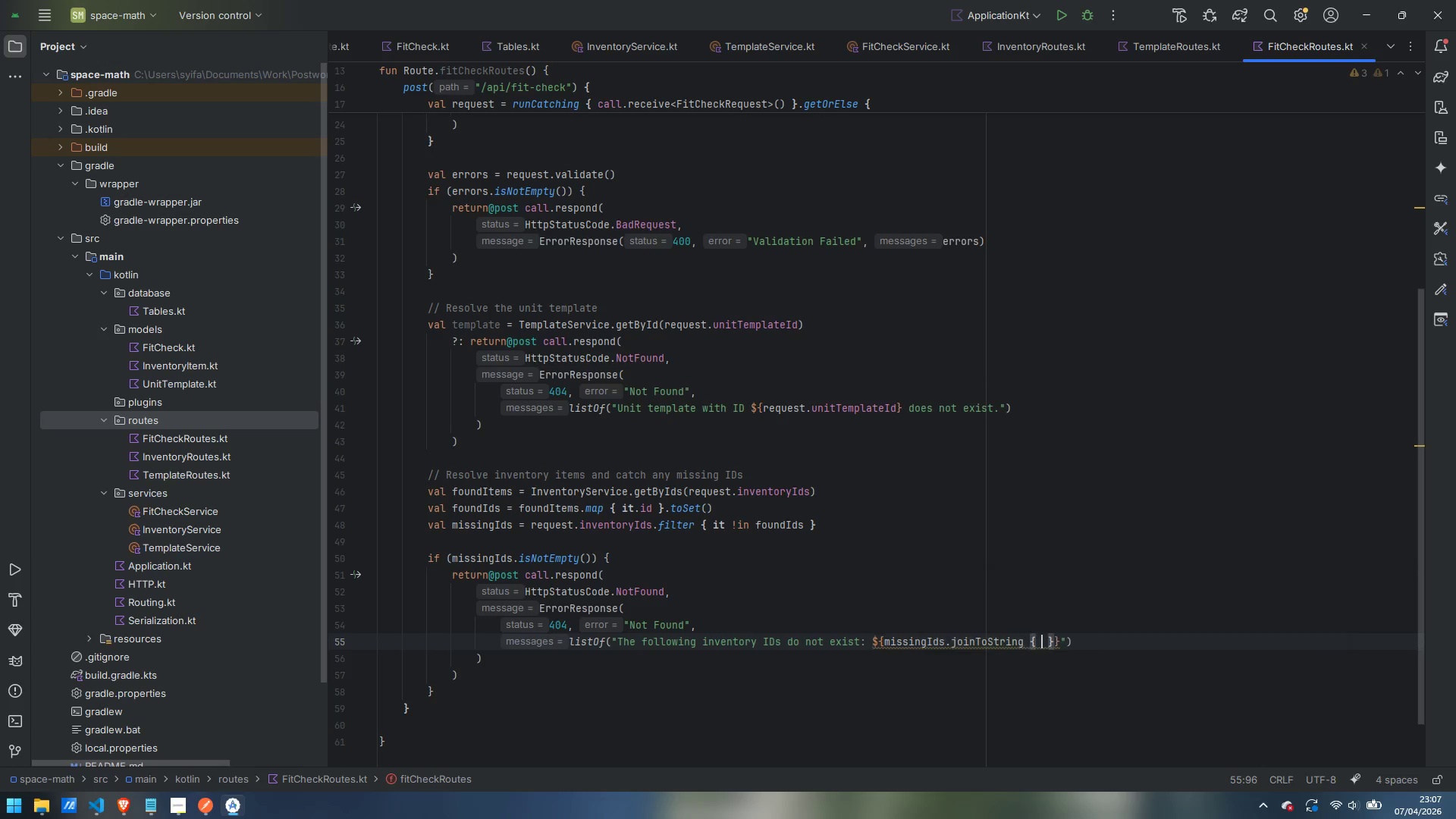 
key(Enter)
 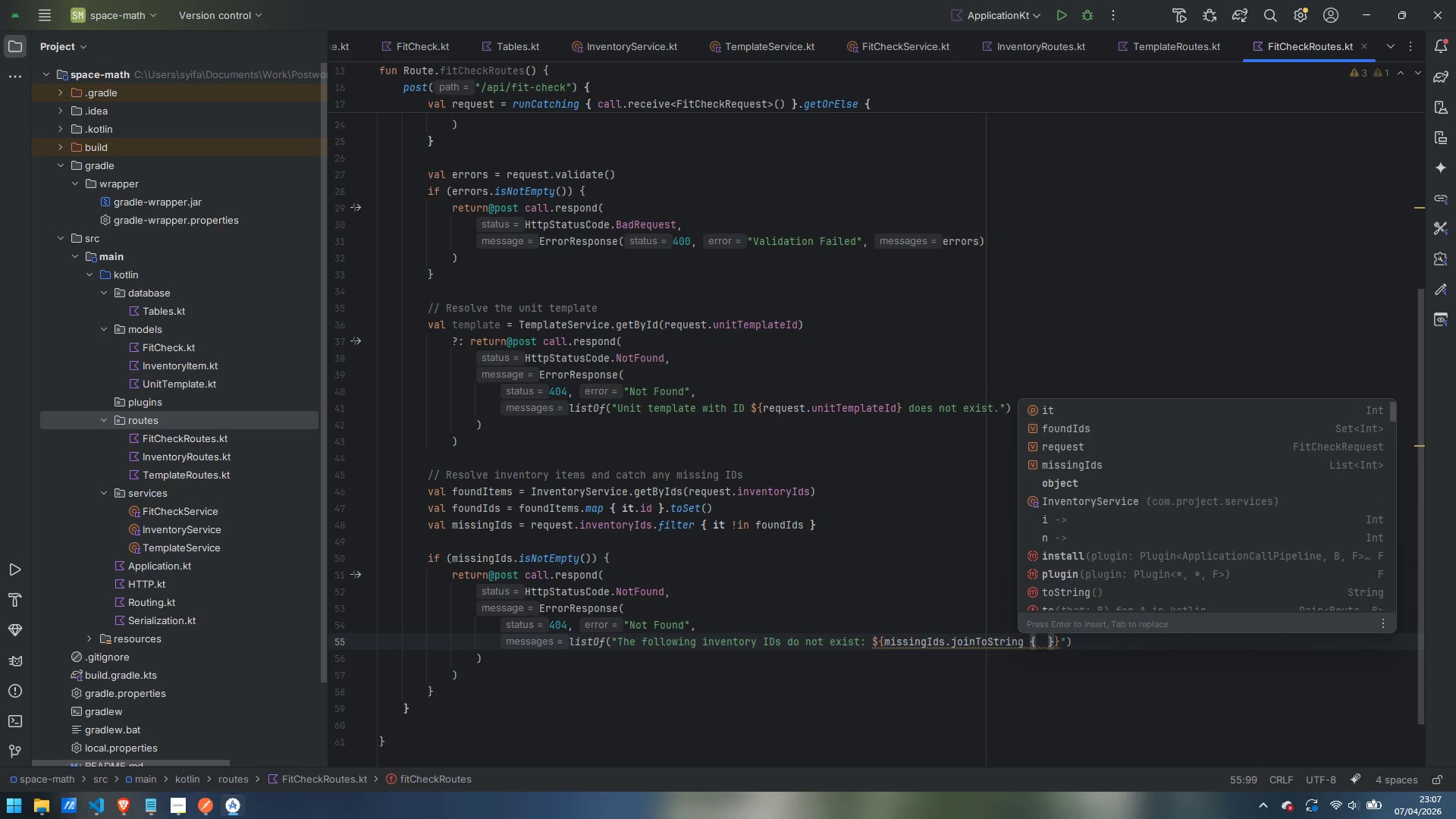 
key(Control+Z)
 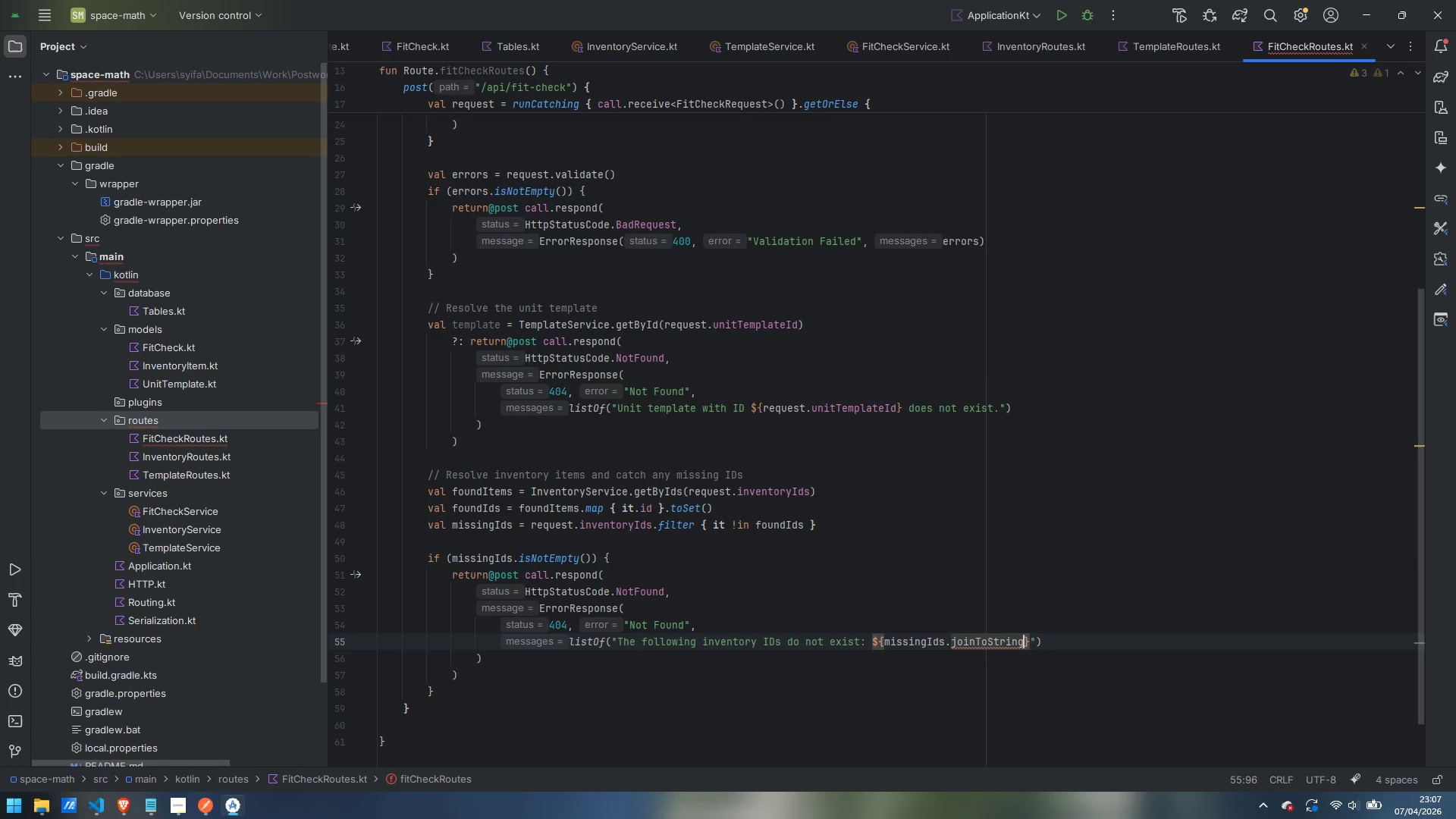 
key(Shift+9)
 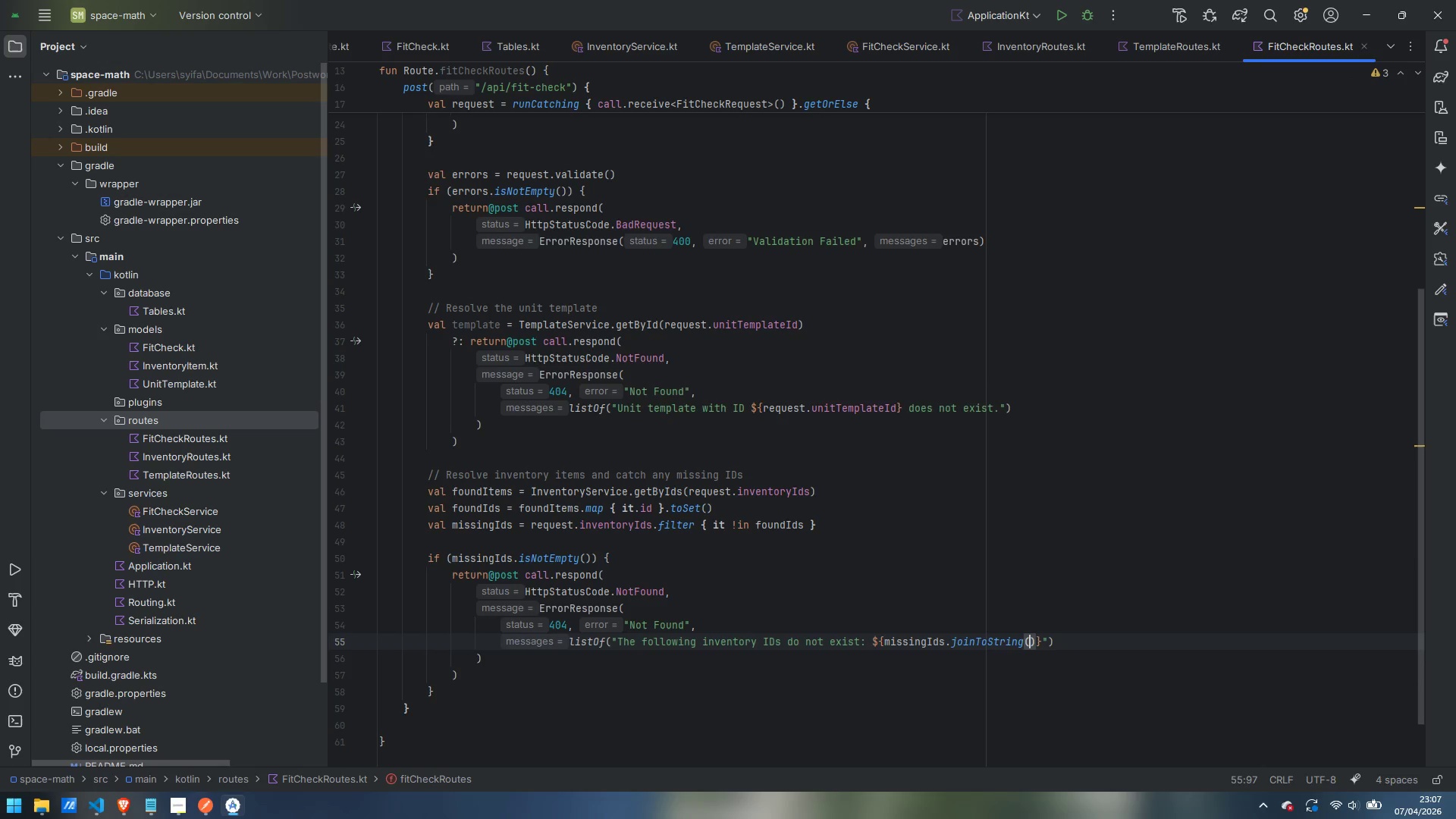 
key(Shift+Quote)
 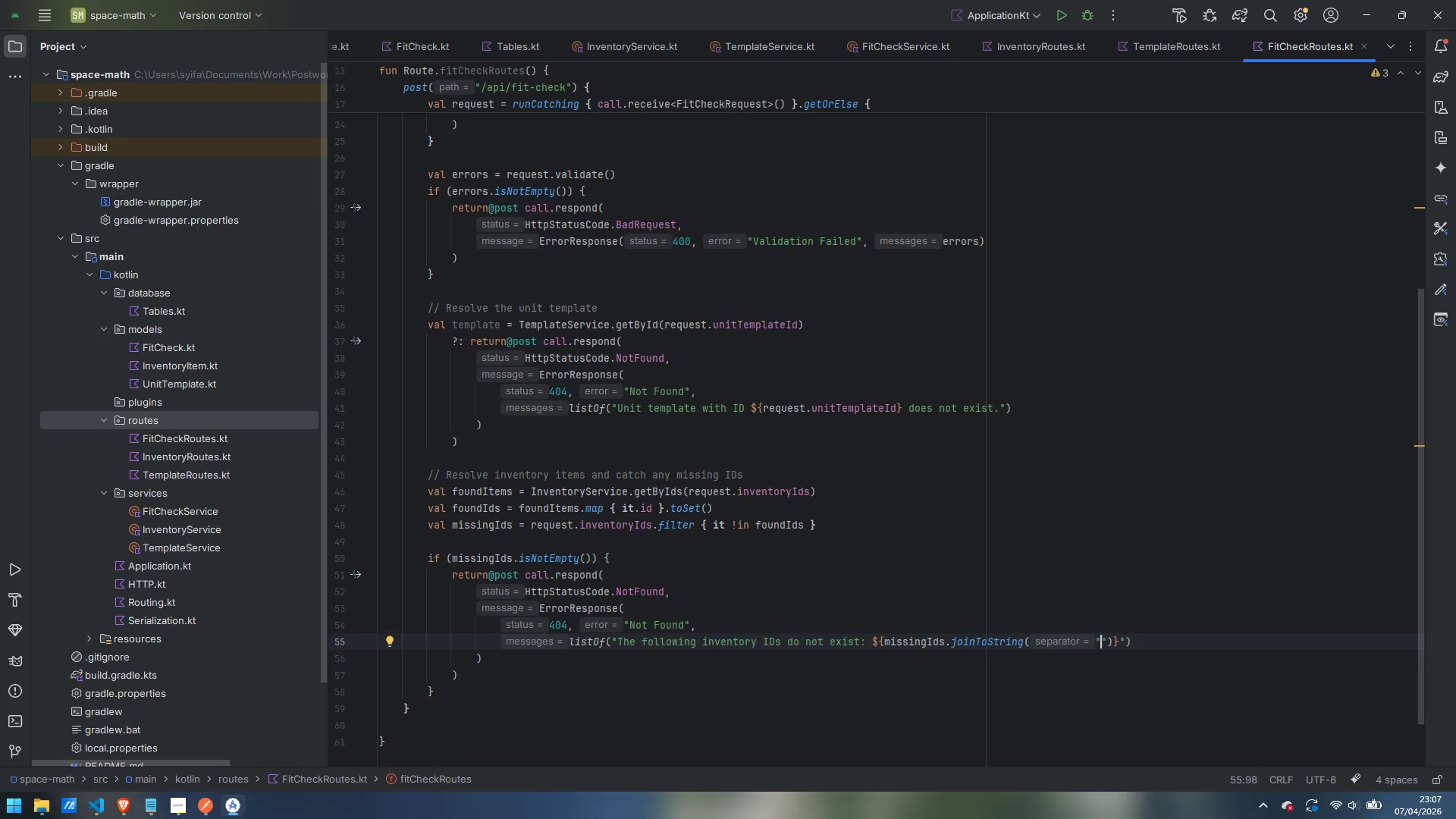 
key(Comma)
 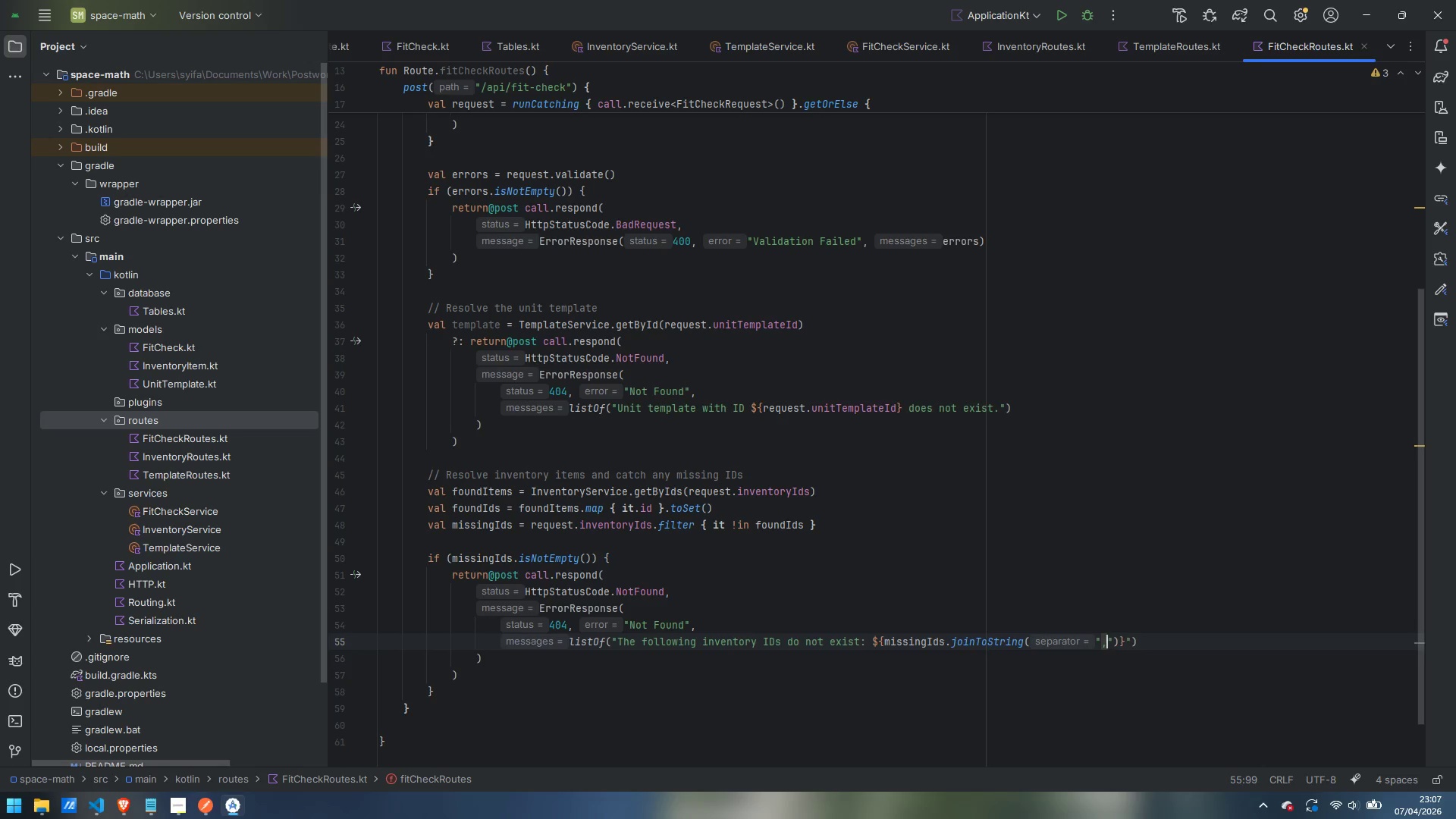 
key(Space)
 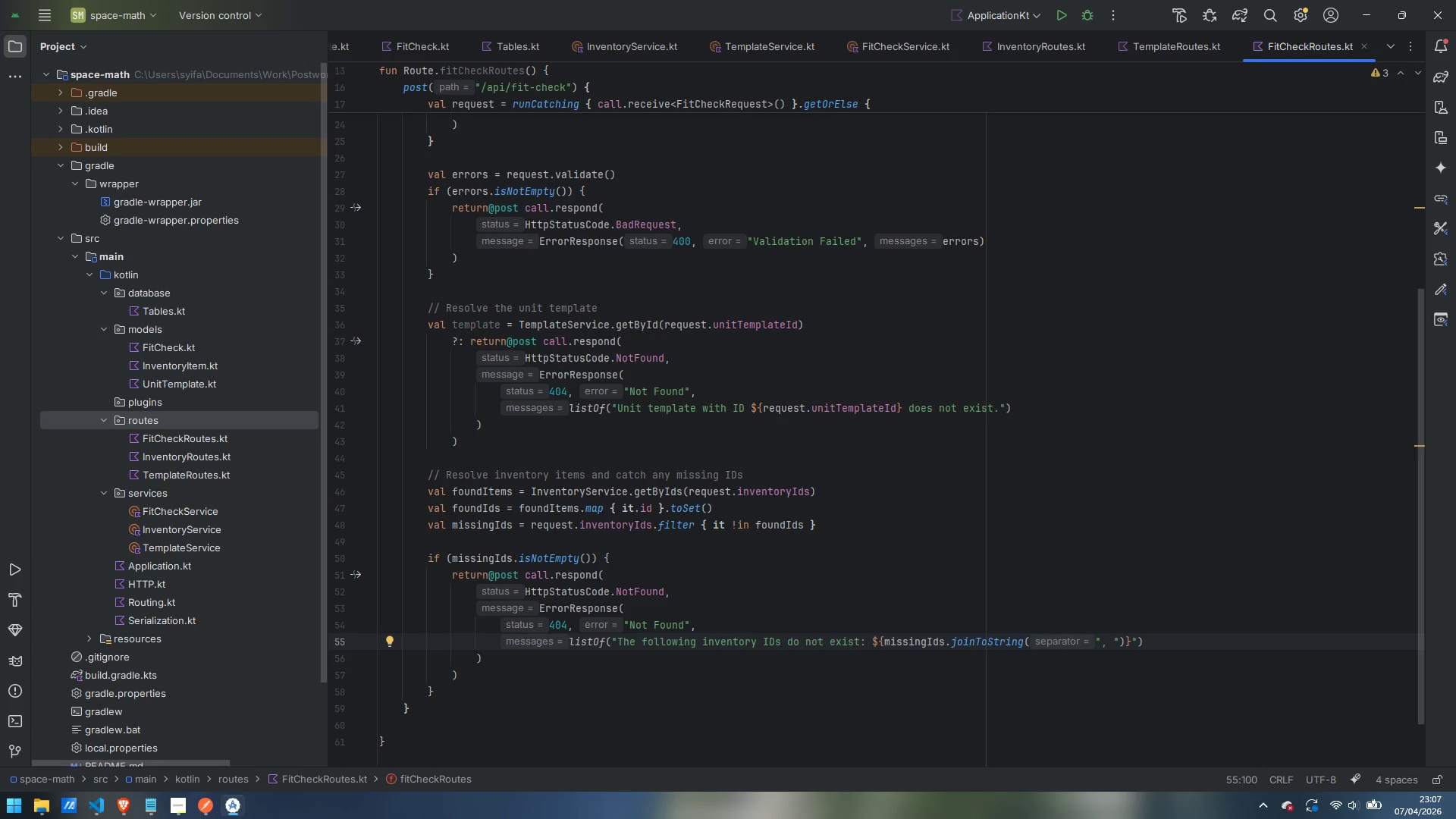 
key(ArrowRight)
 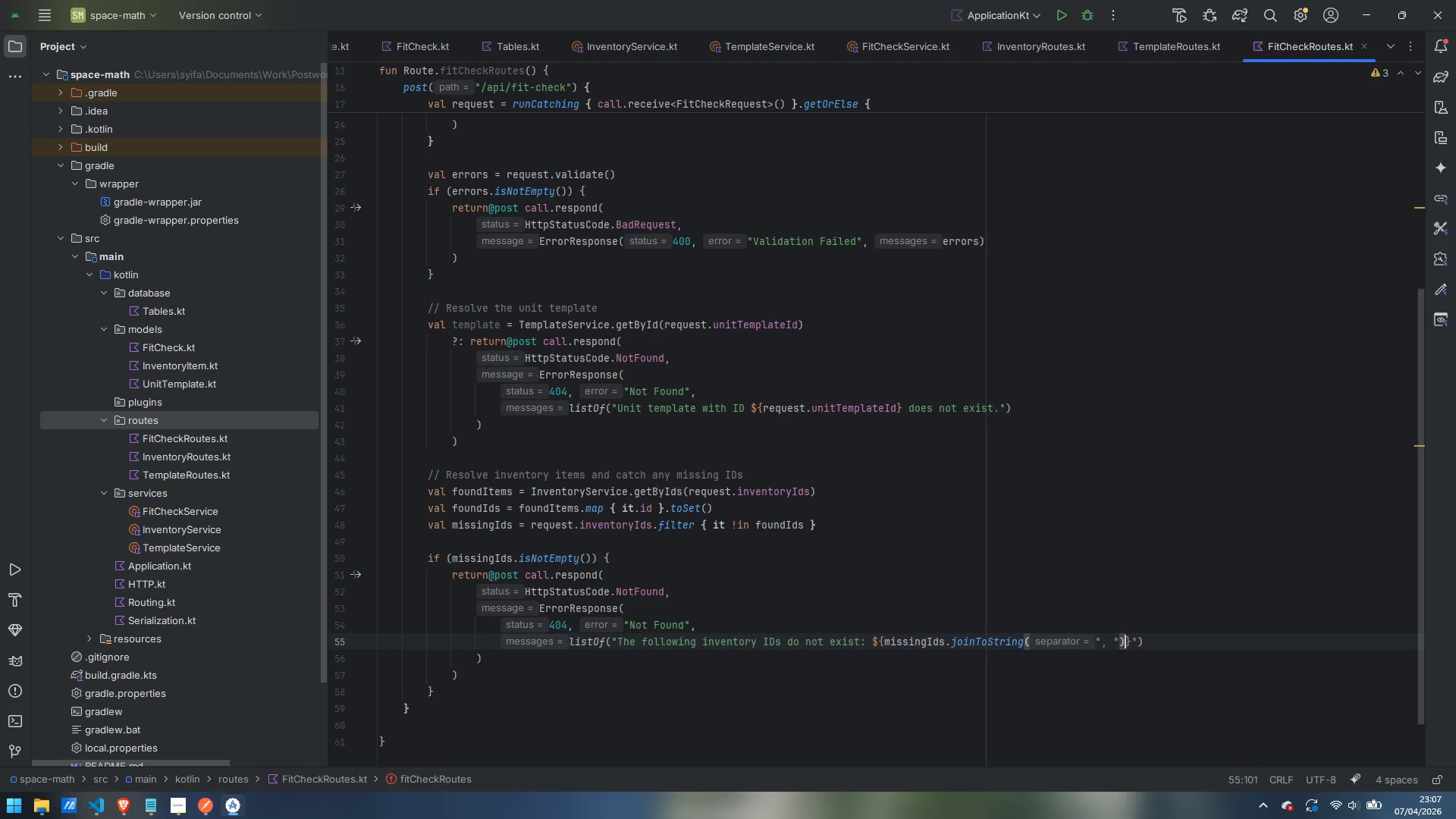 
key(ArrowRight)
 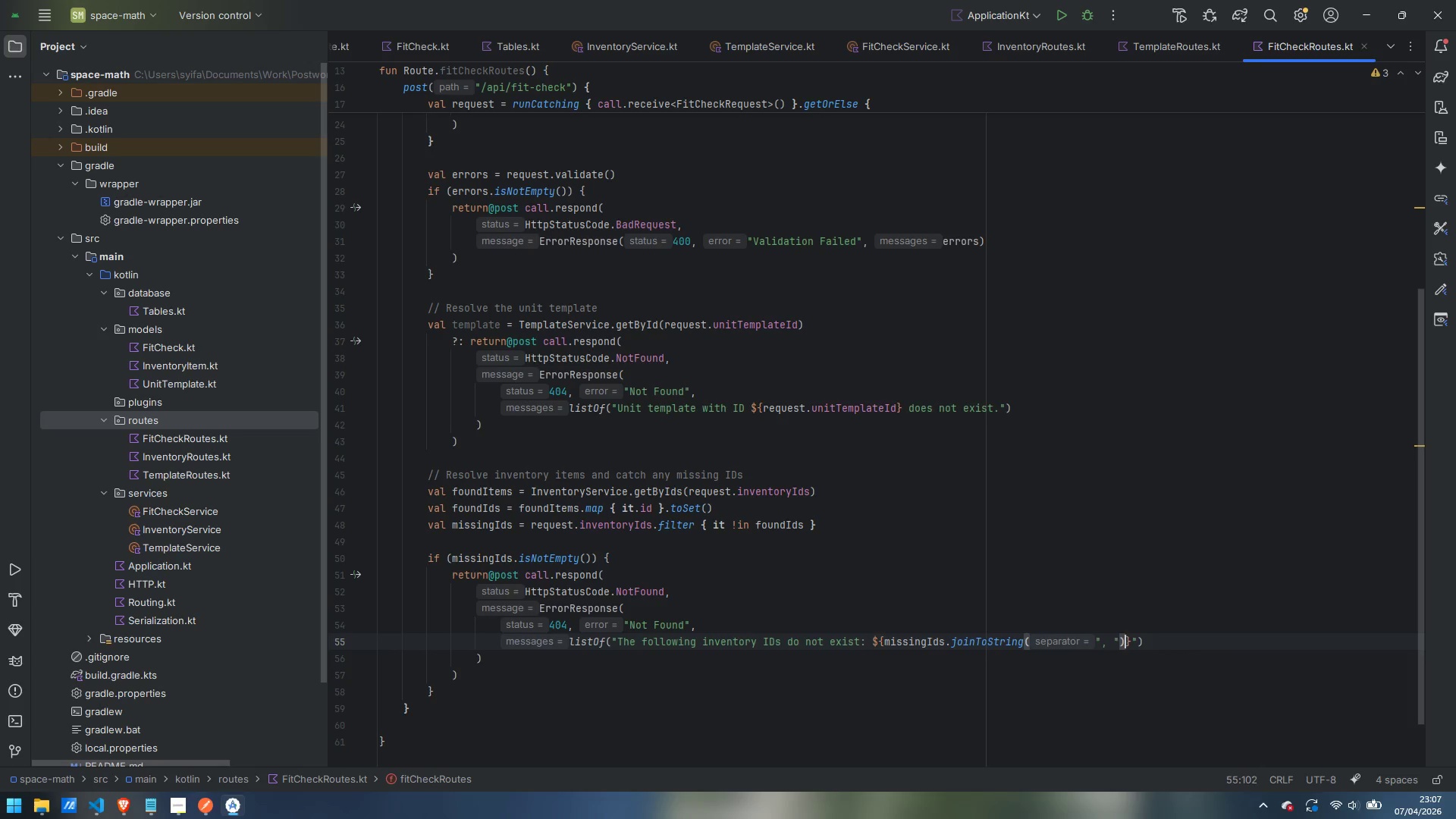 
key(ArrowRight)
 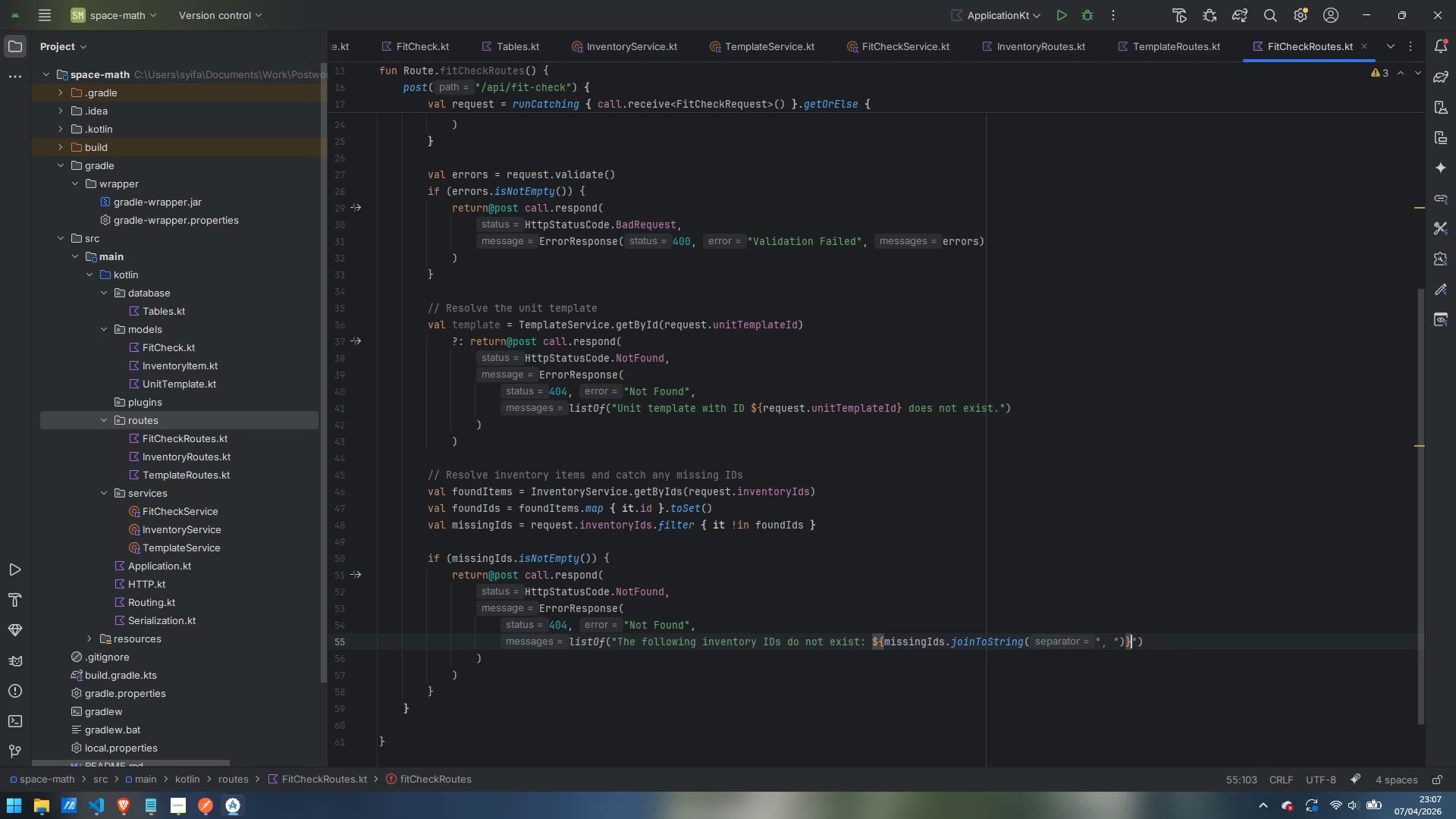 
key(Period)
 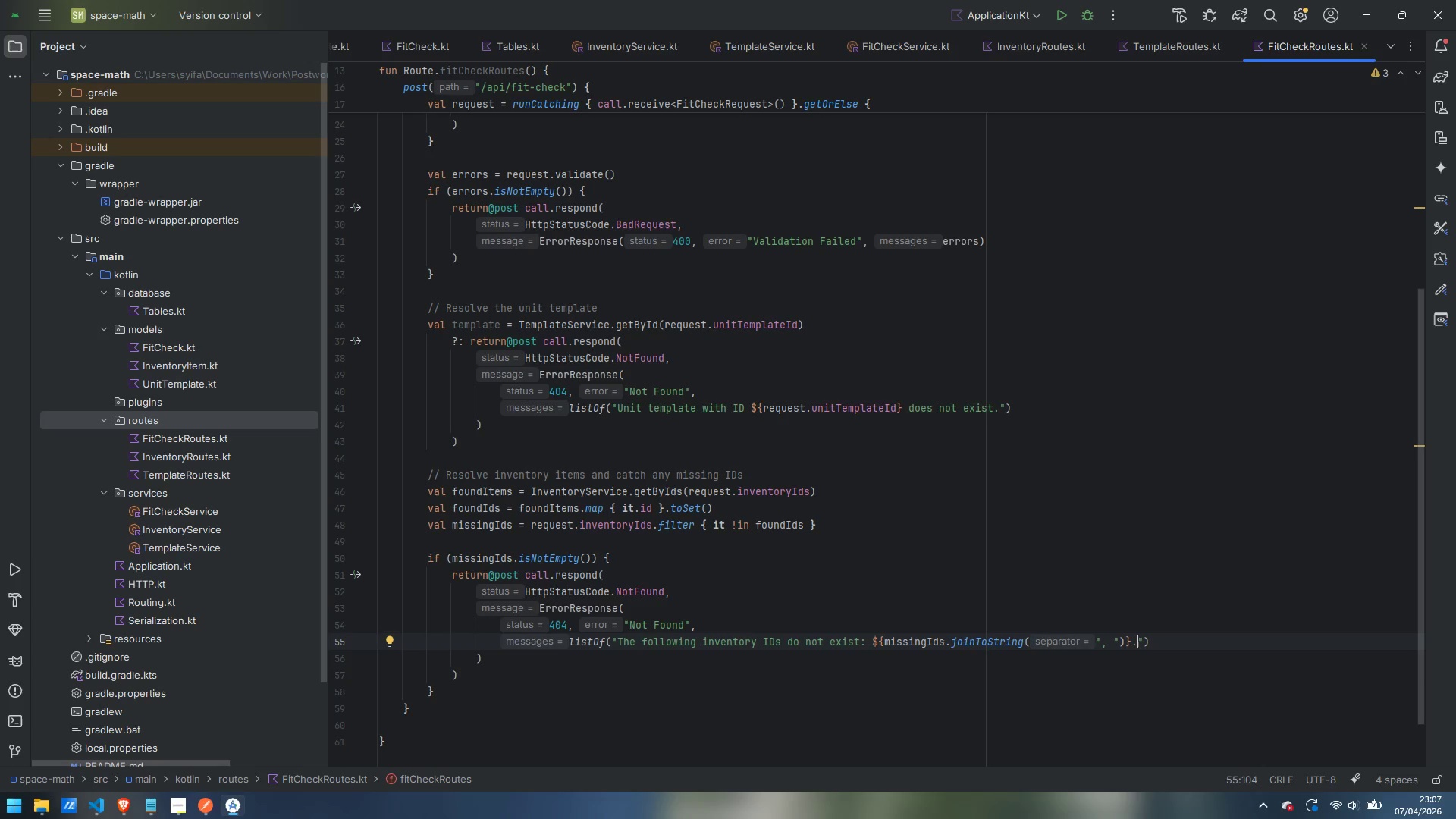 
key(ArrowDown)
 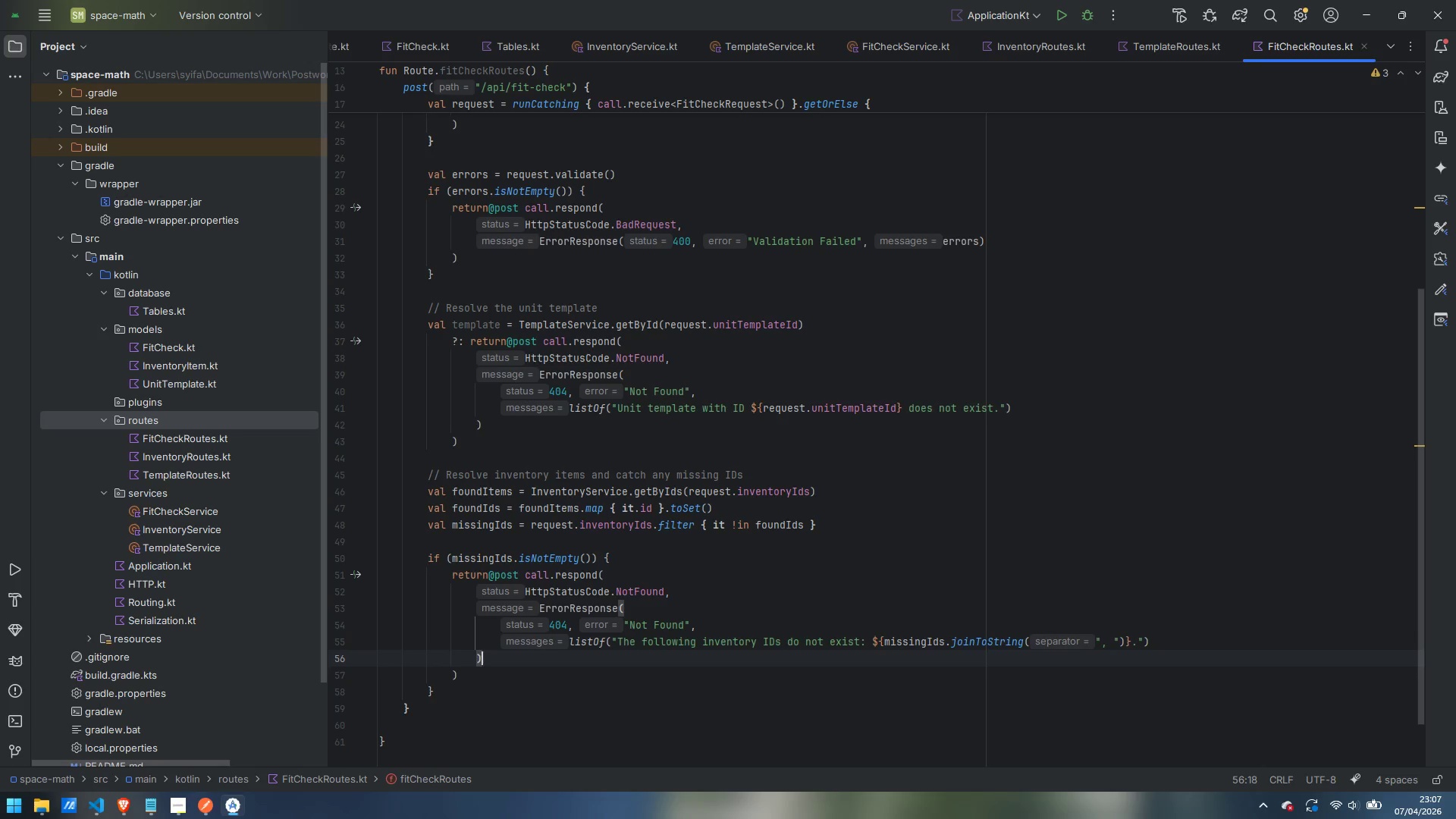 
key(ArrowDown)
 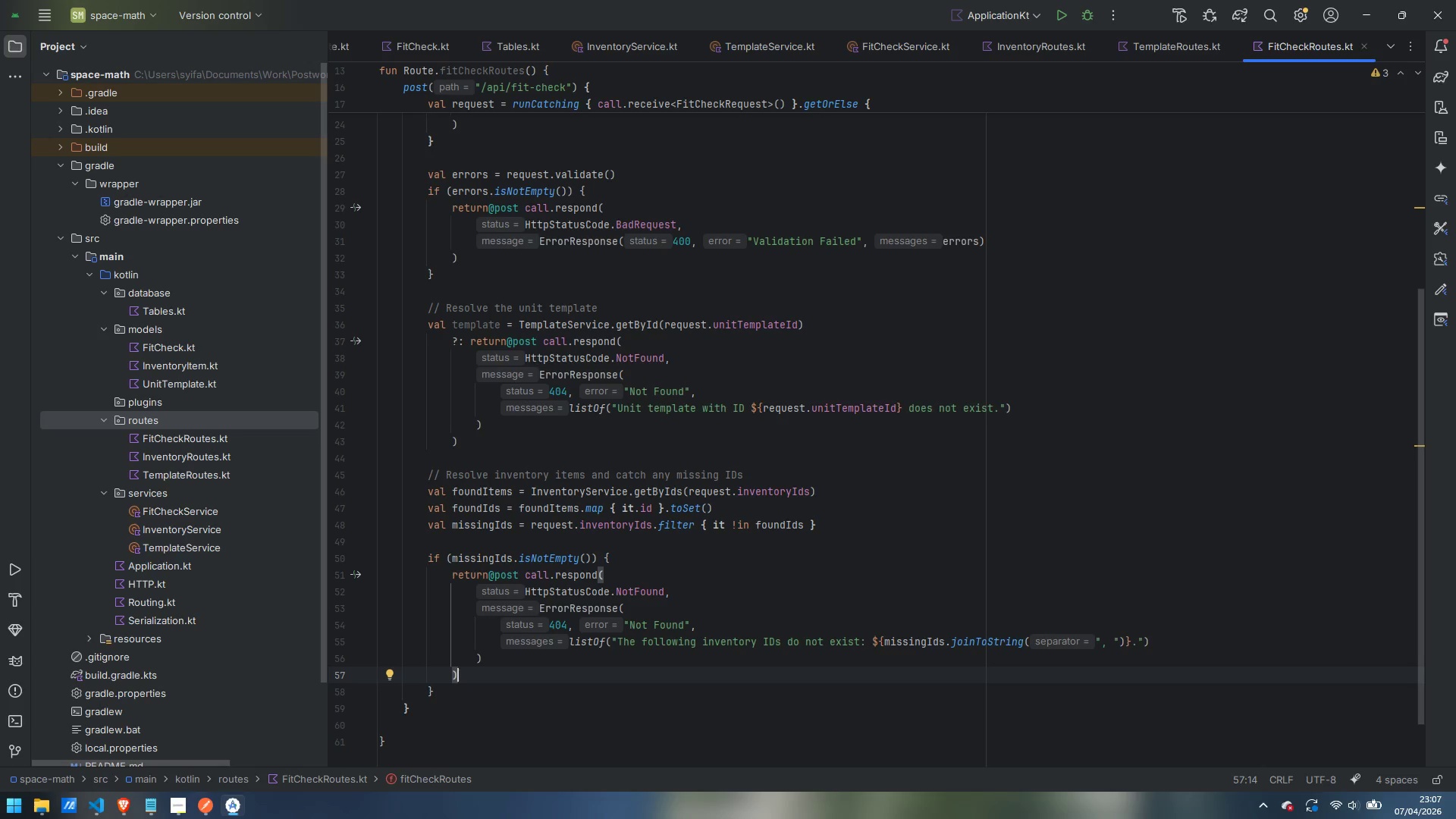 
key(ArrowDown)
 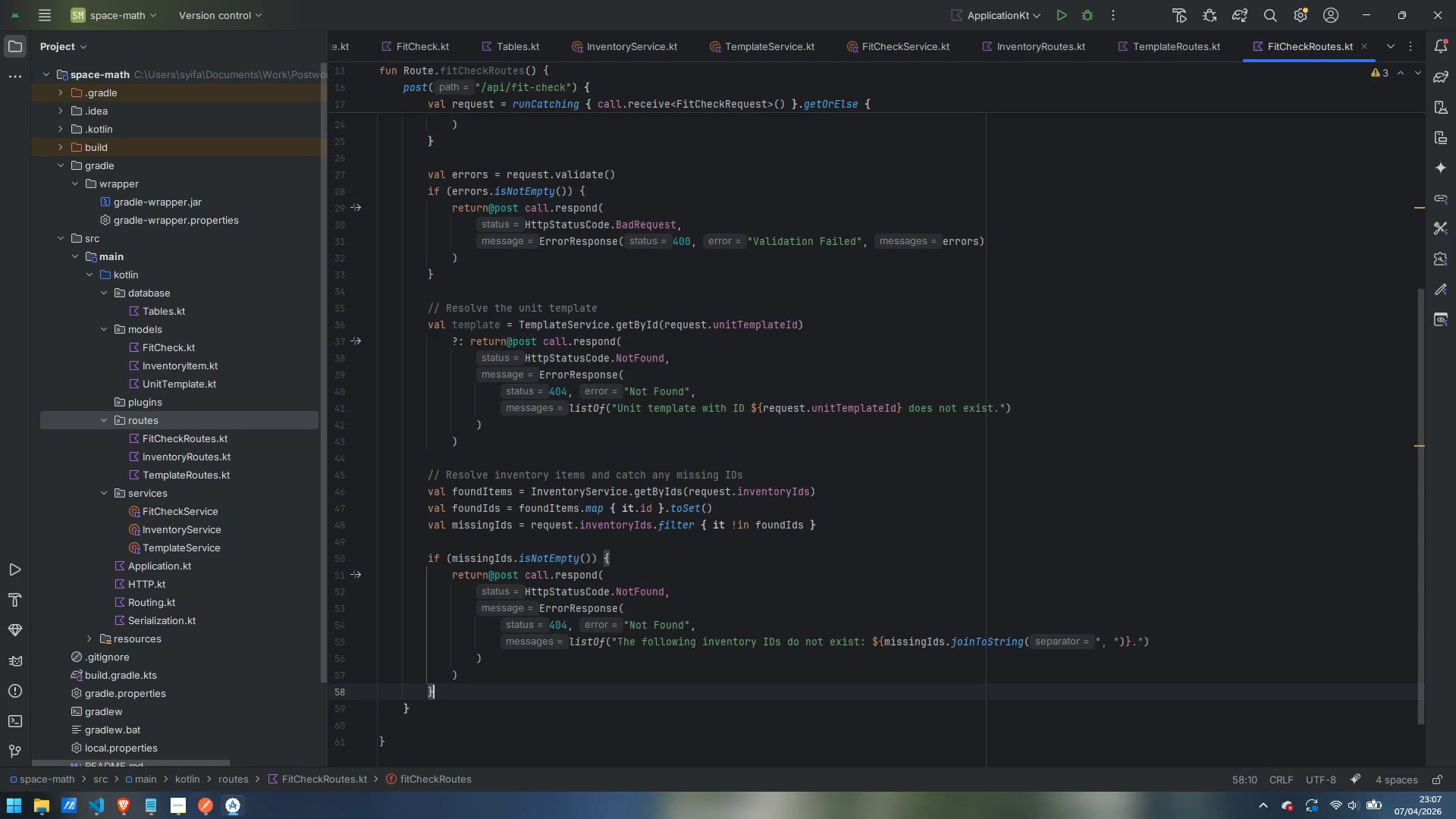 
key(Enter)
 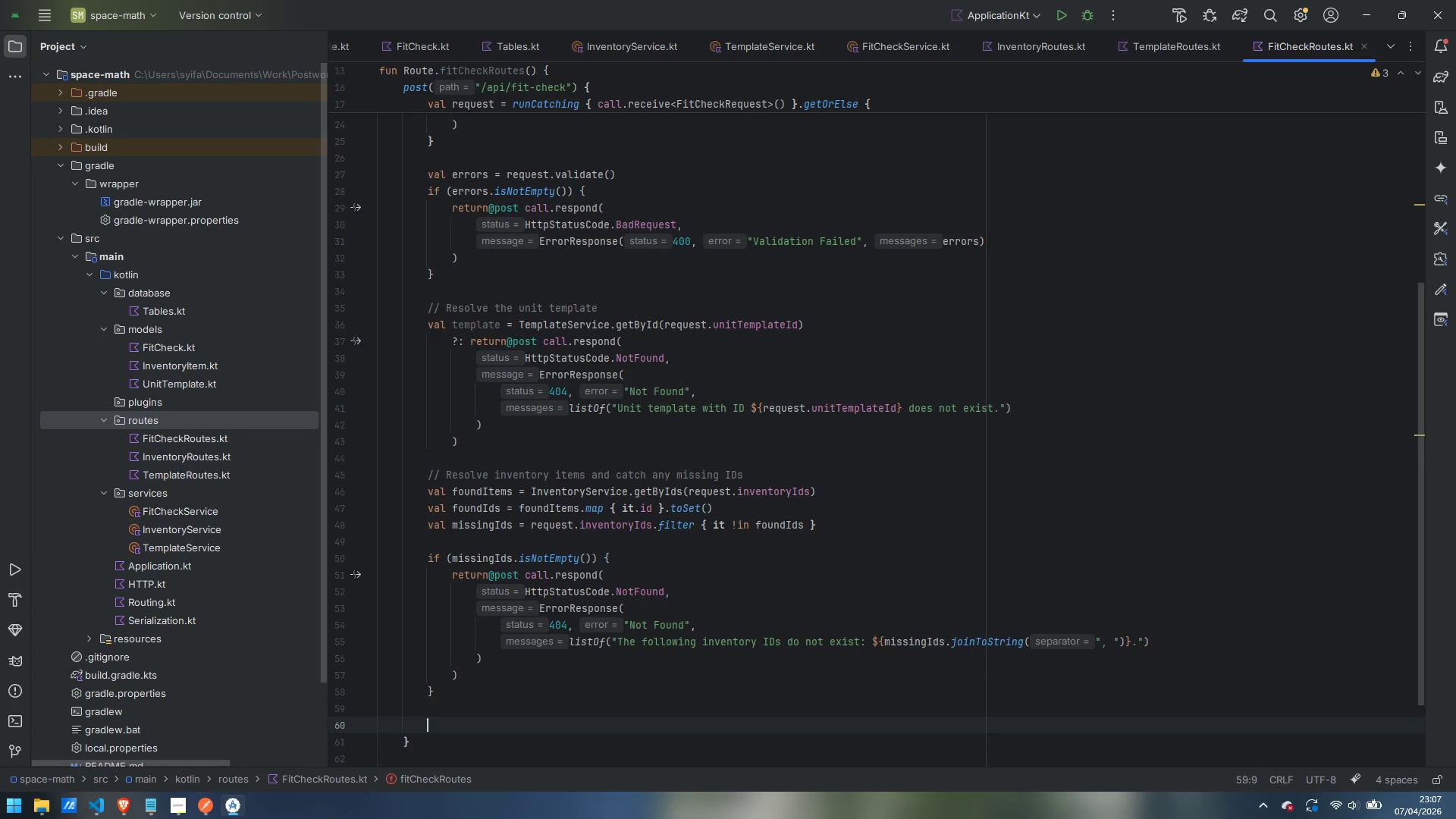 
key(Enter)
 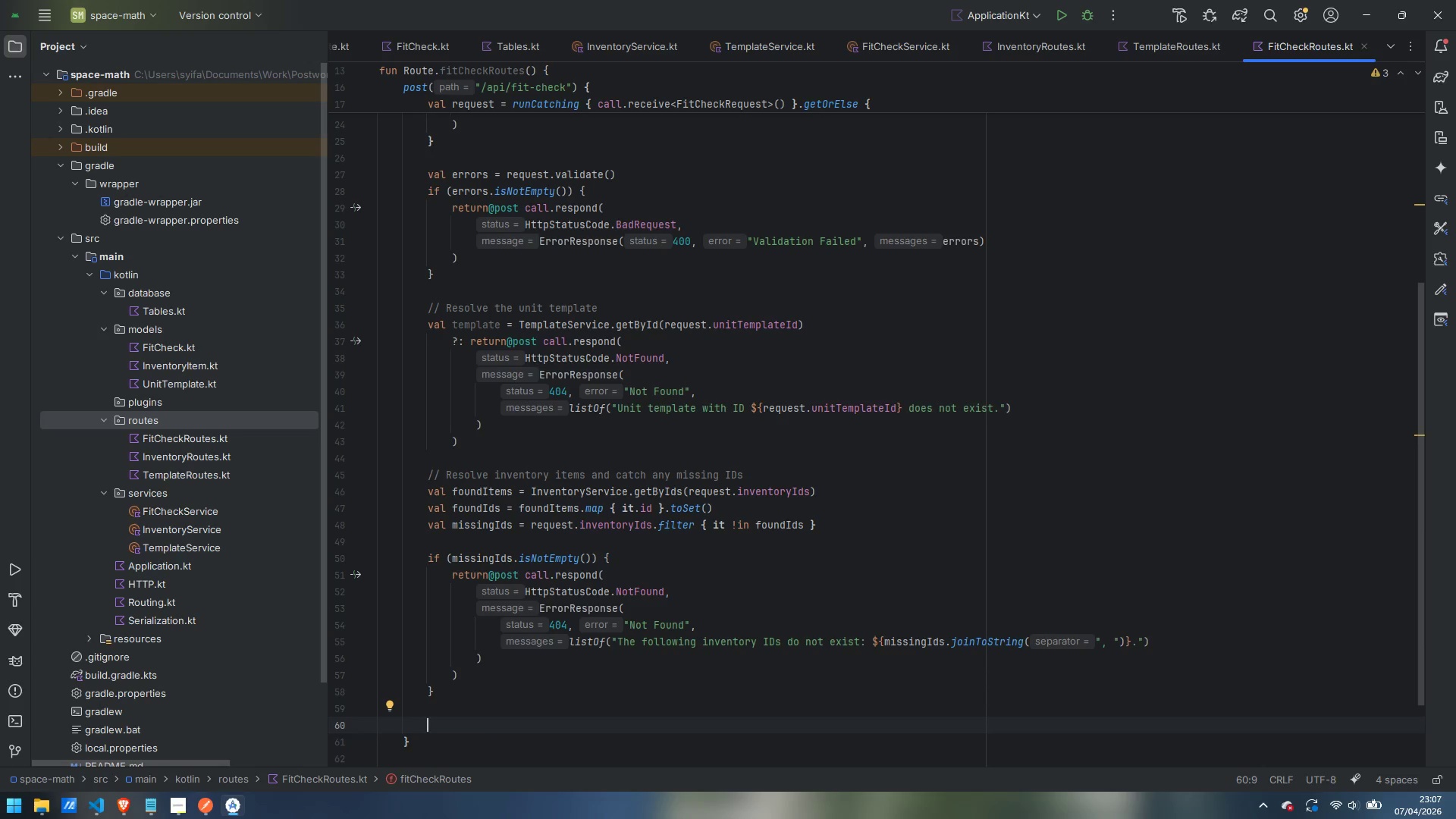 
type(val result = Fir)
key(Backspace)
type(tCheckService.compute()
 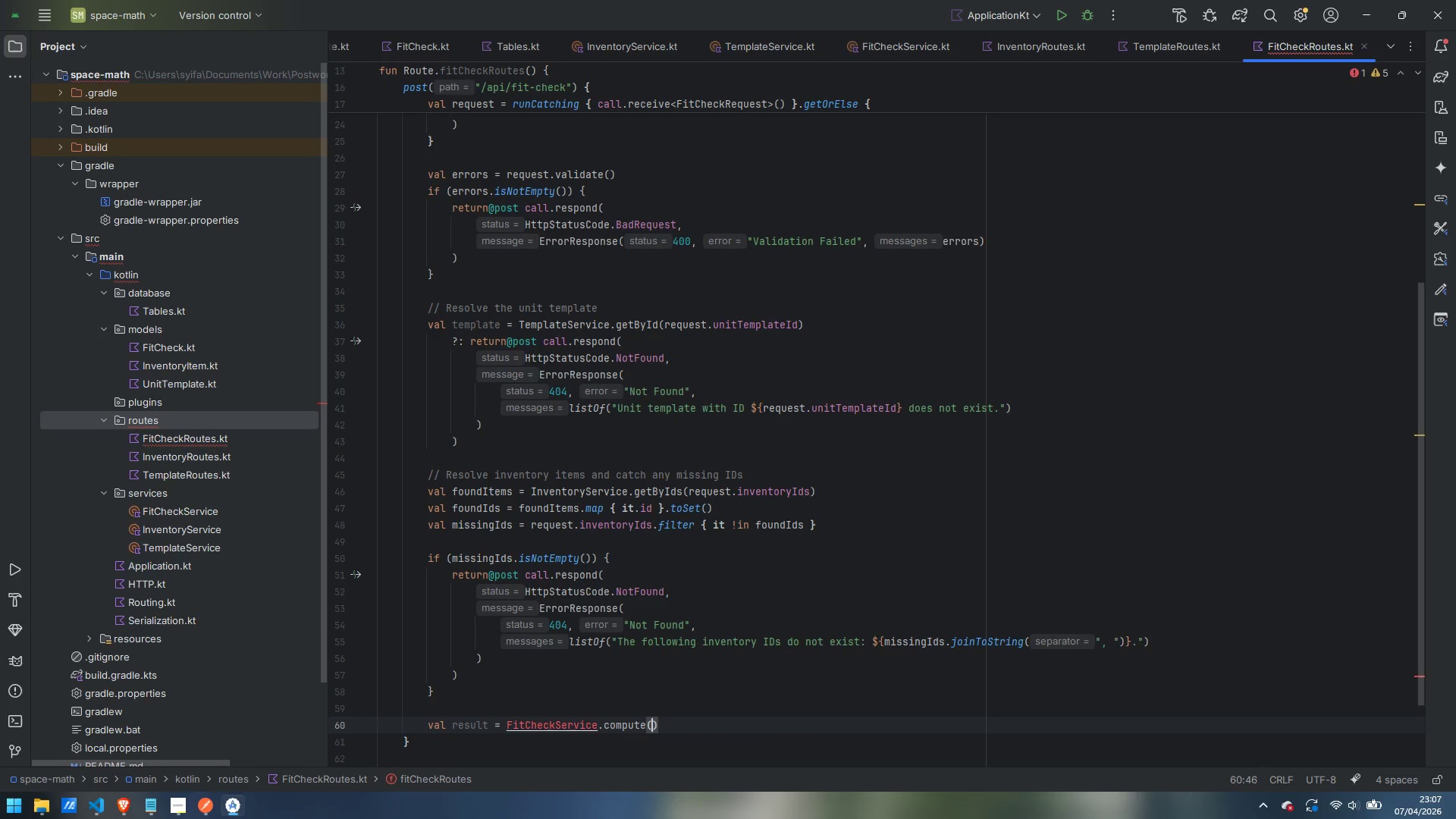 
key(Alt+AltRight)
 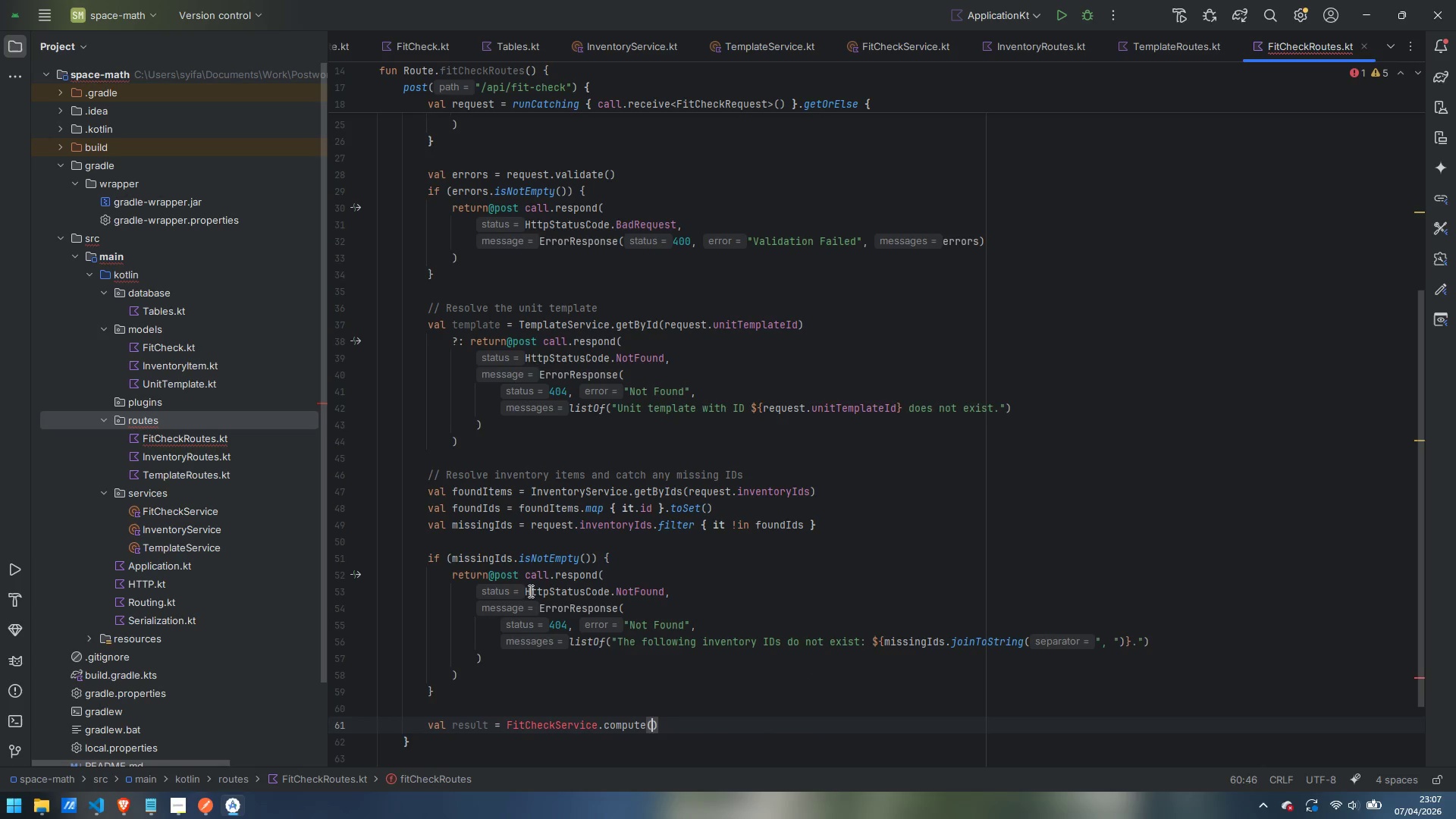 
key(Alt+Enter)
 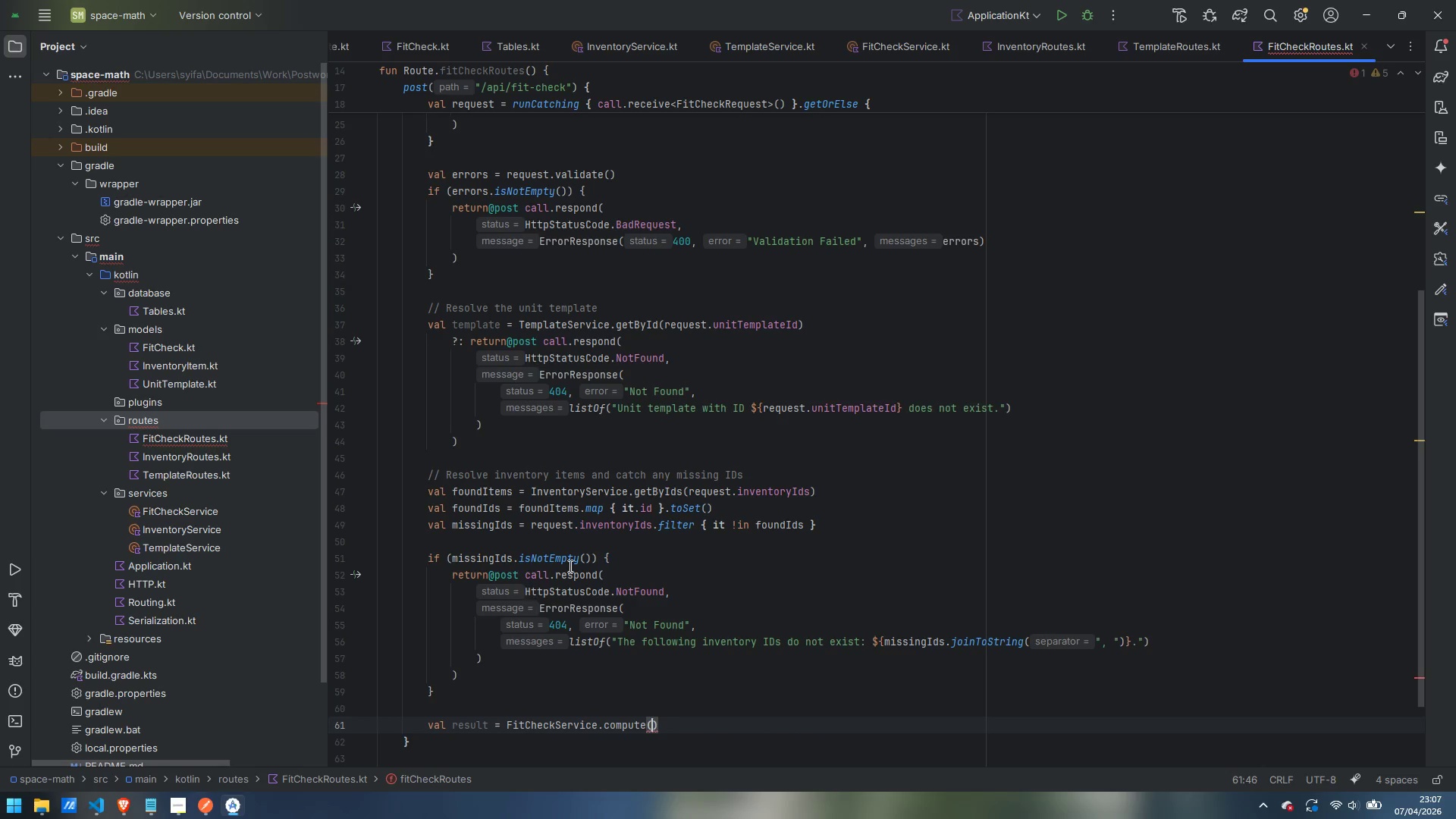 
scroll: coordinate [610, 551], scroll_direction: down, amount: 5.0
 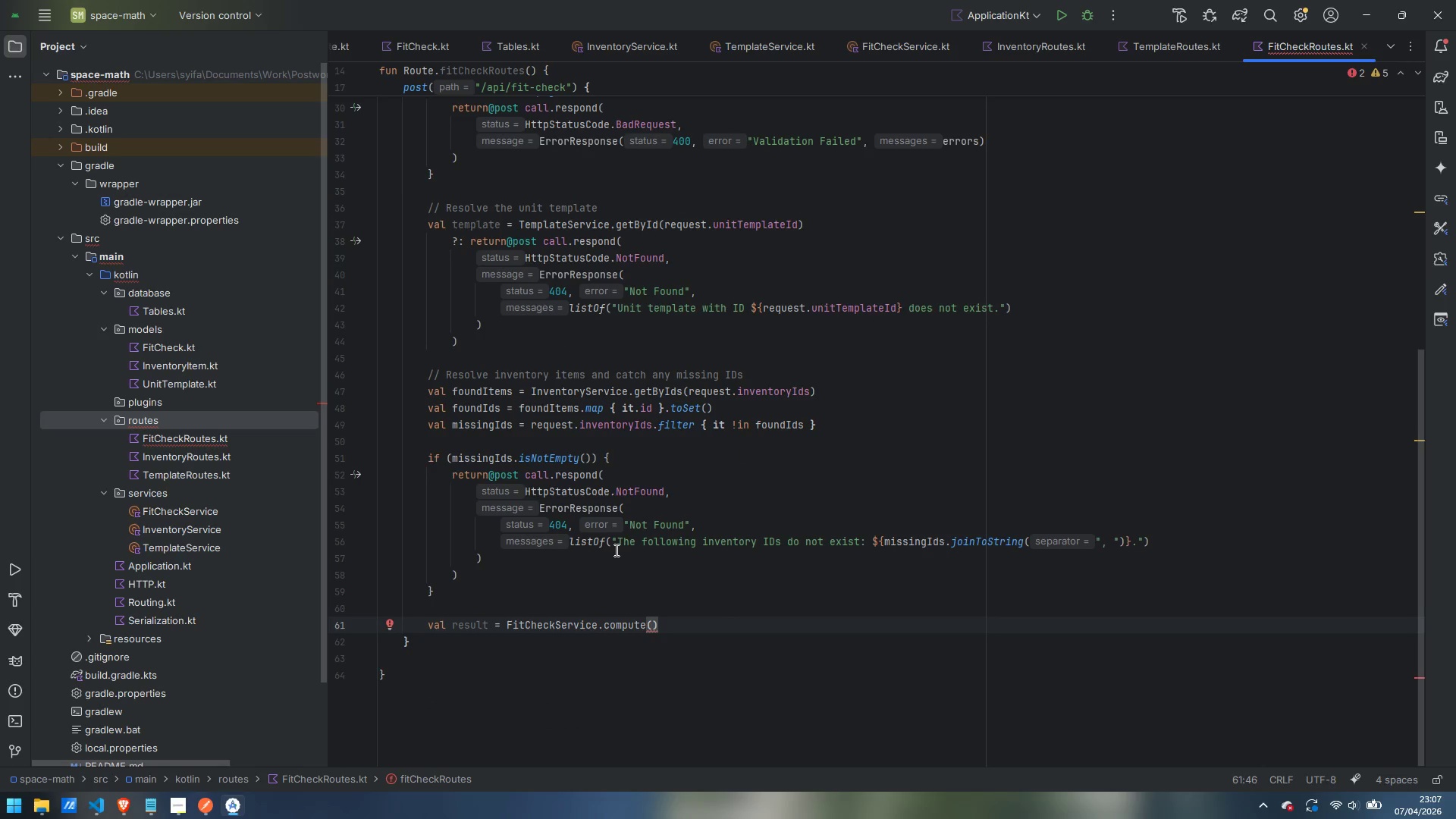 
type(foundItems, template)
 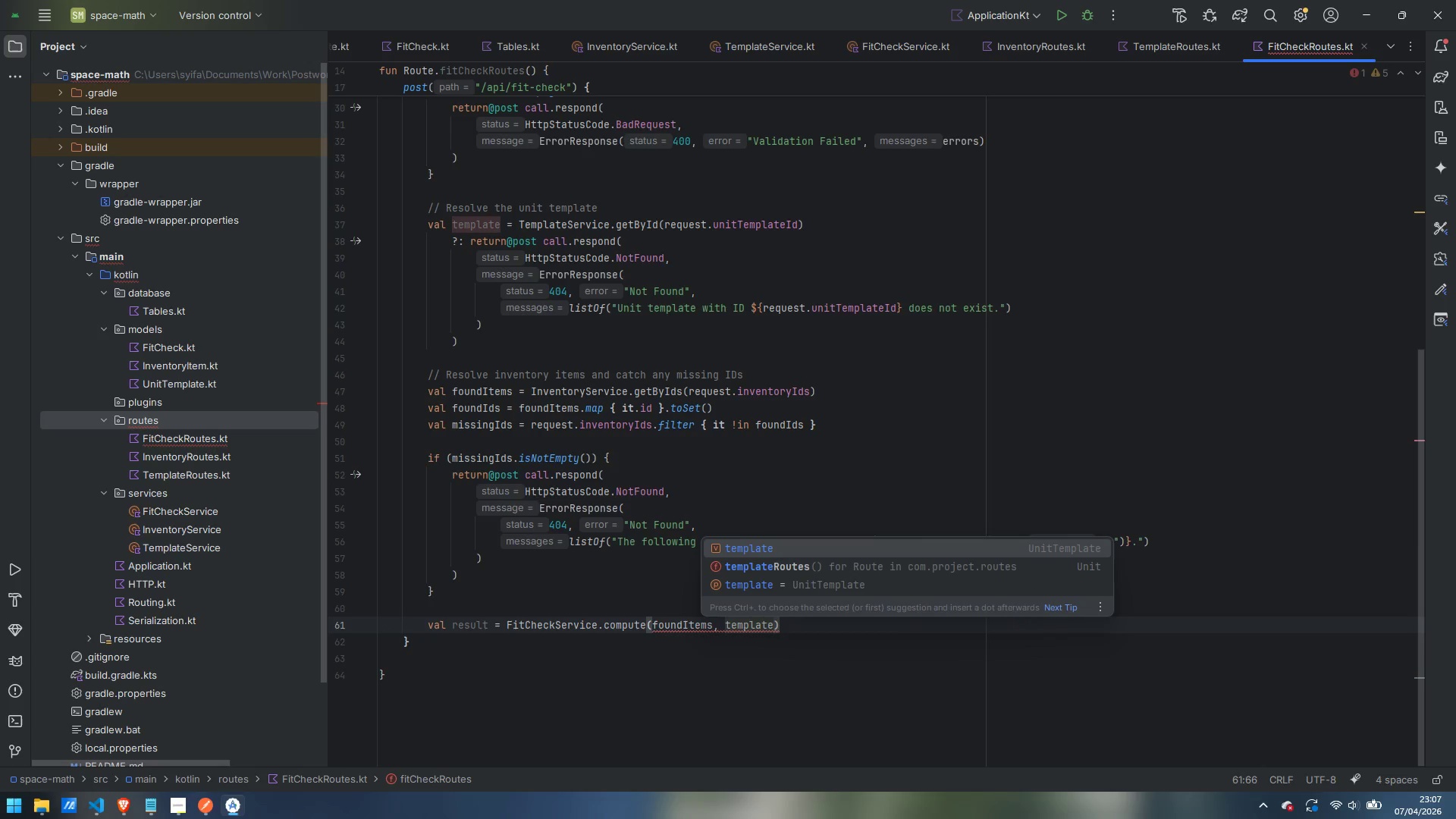 
key(ArrowRight)
 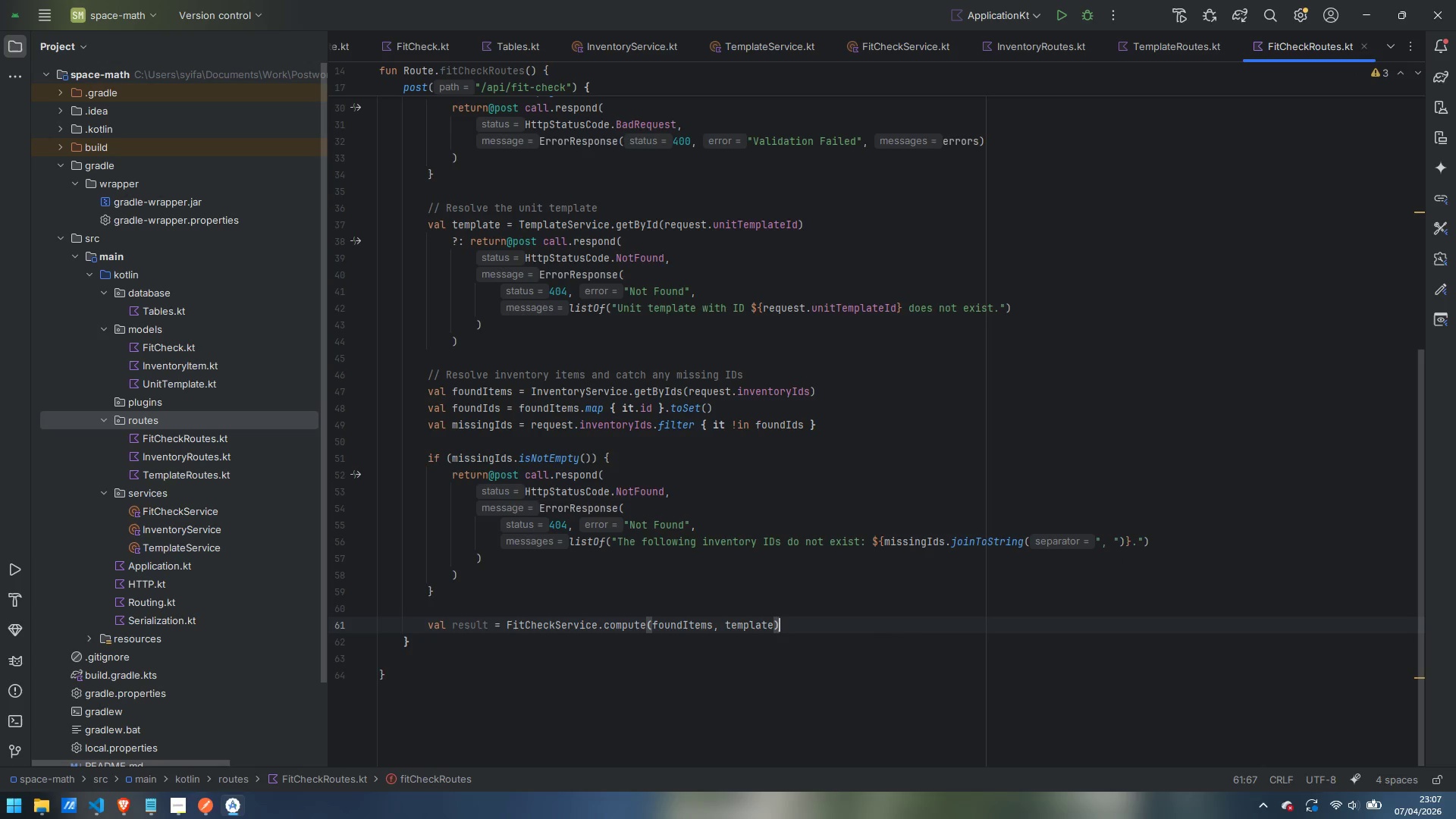 
key(Enter)
 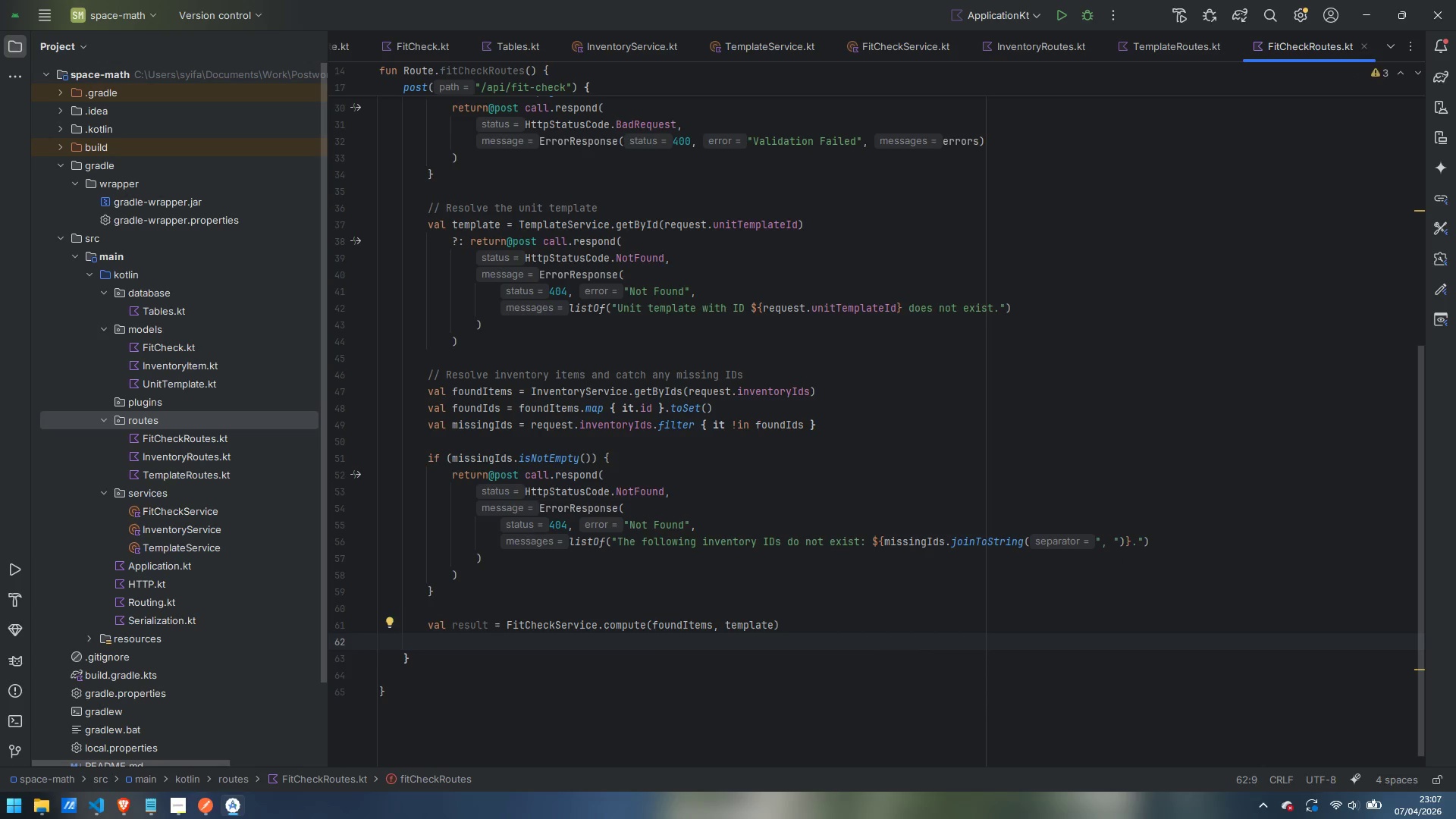 
type(call.repsond)
 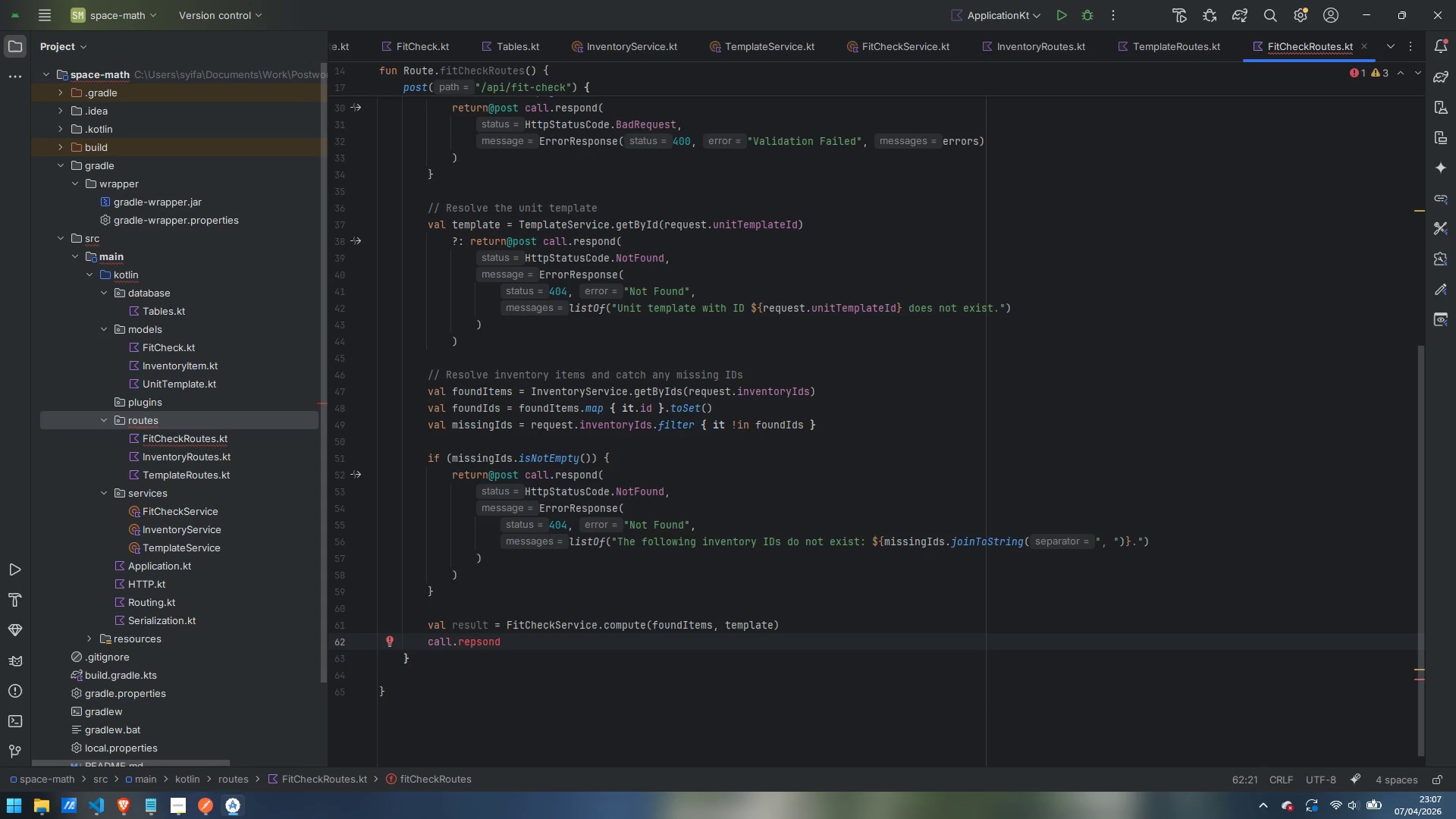 
key(Control+ControlLeft)
 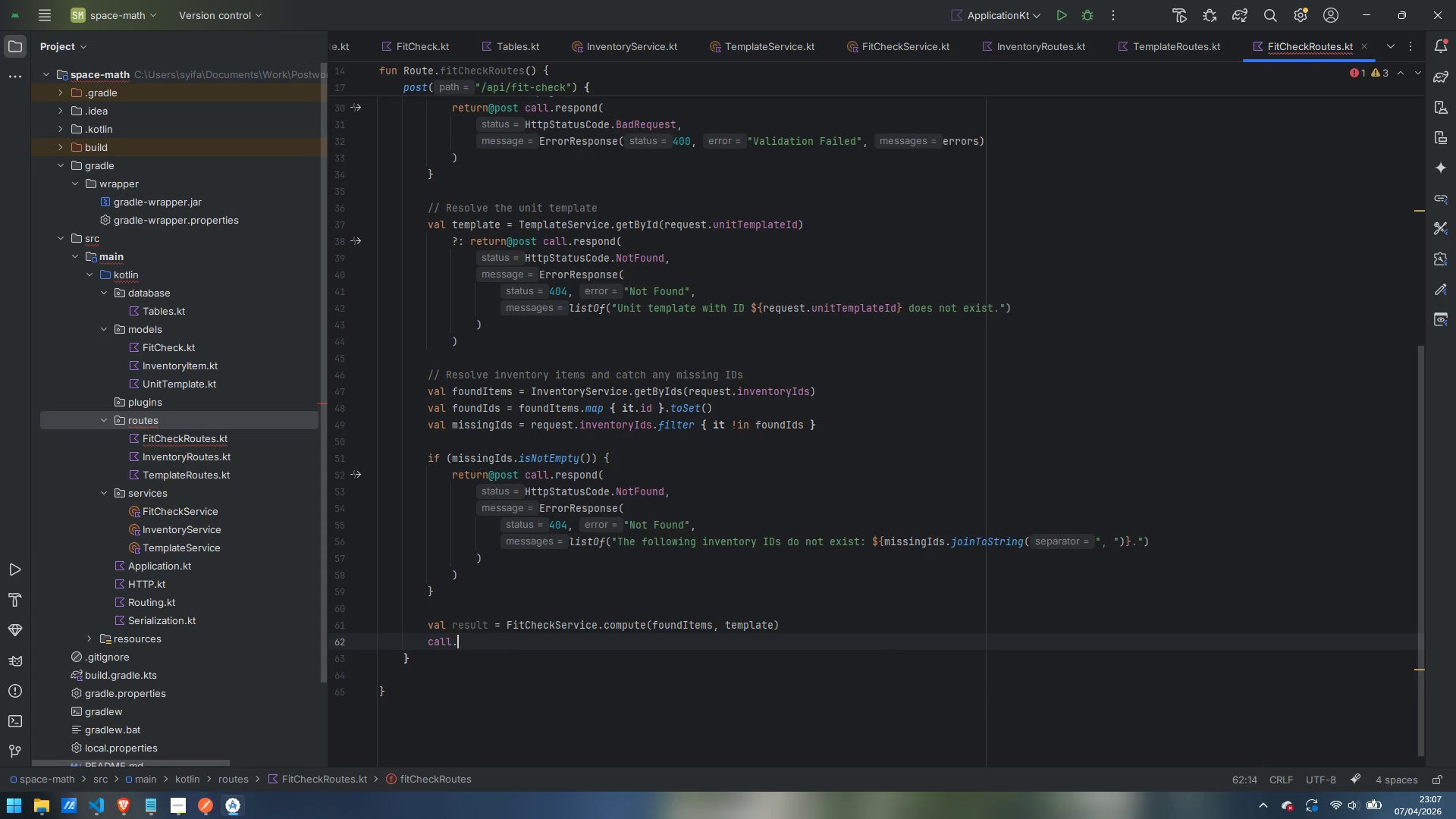 
key(Control+Backspace)
 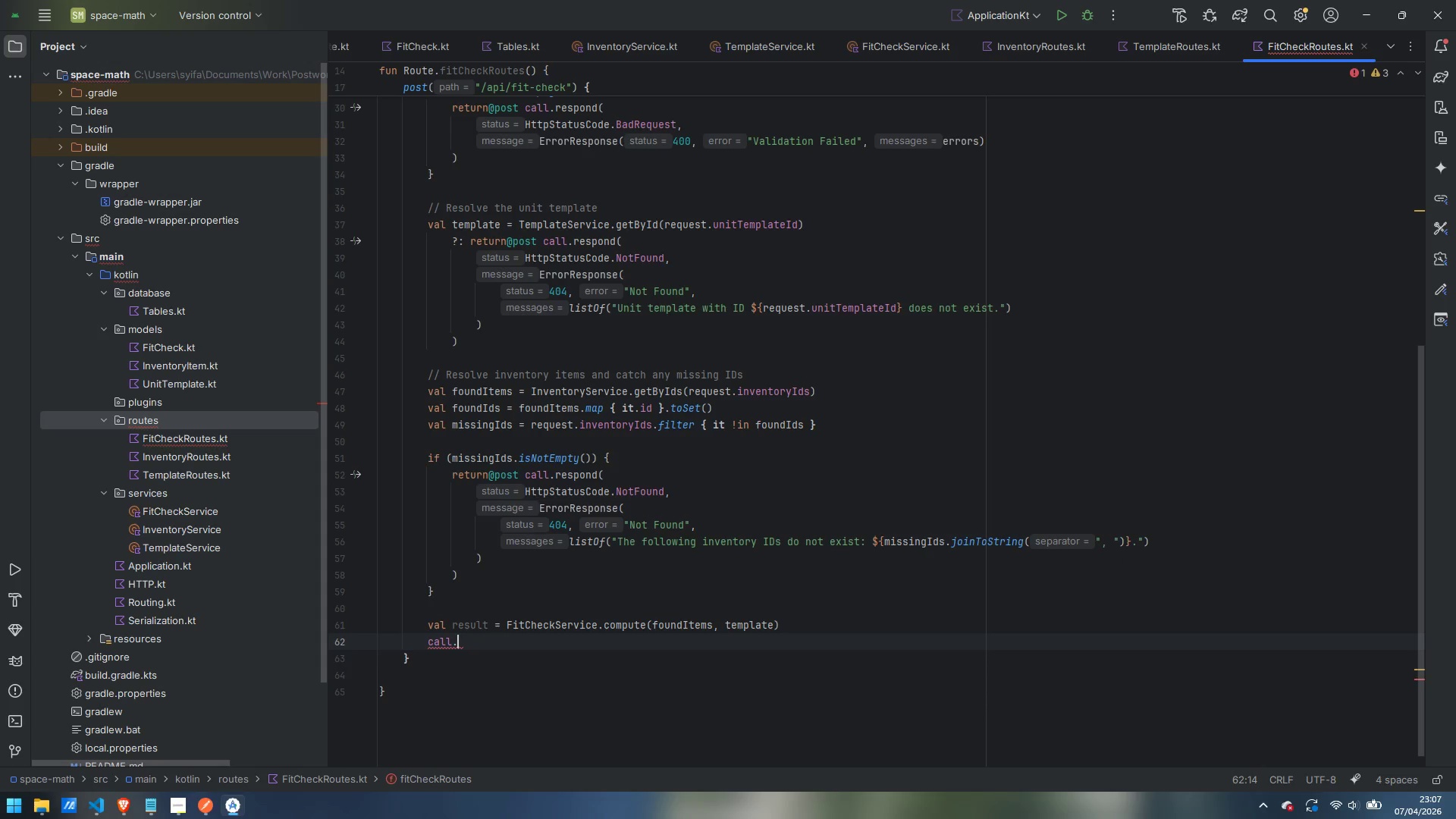 
type(respond)
 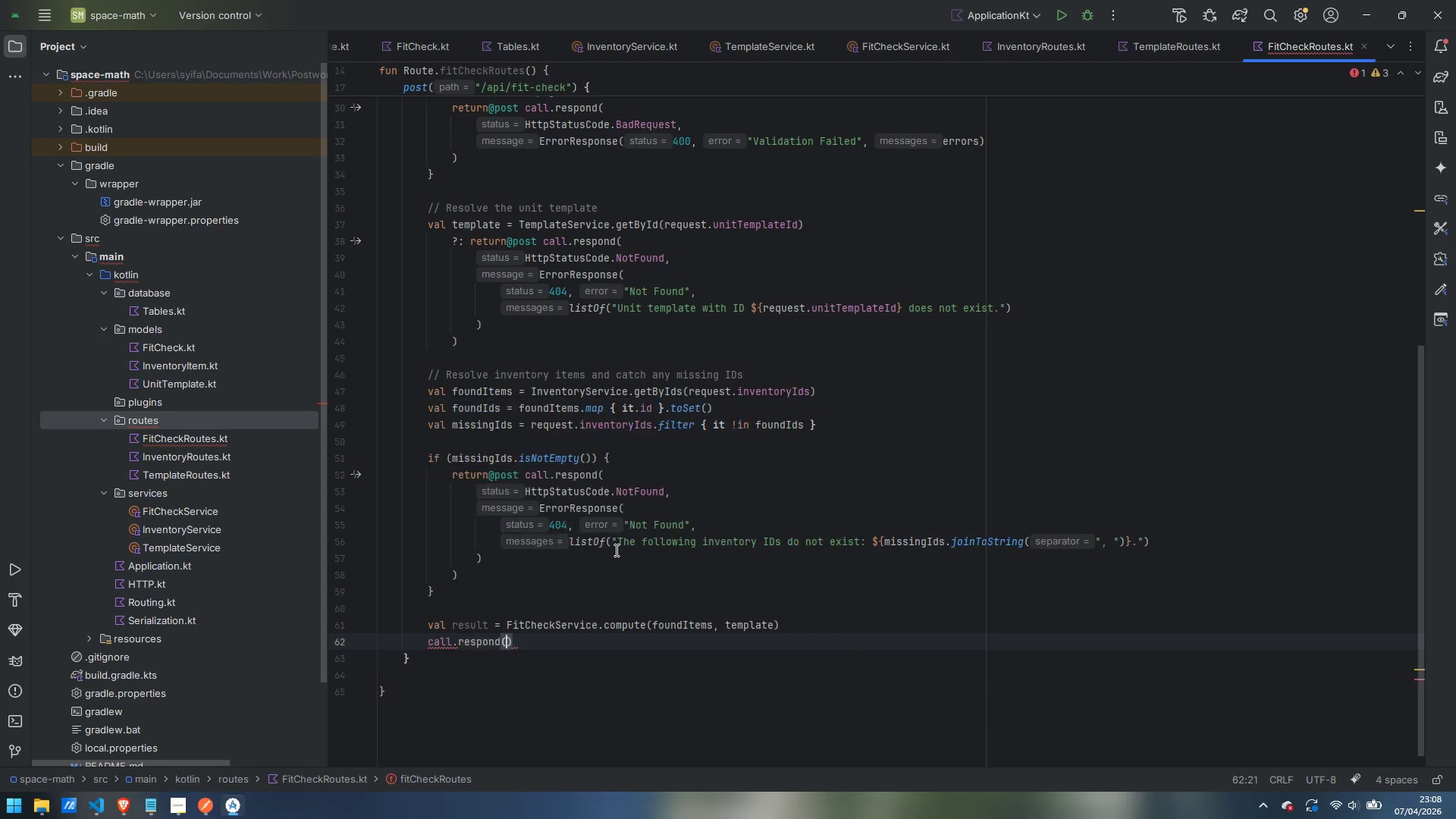 
key(Enter)
 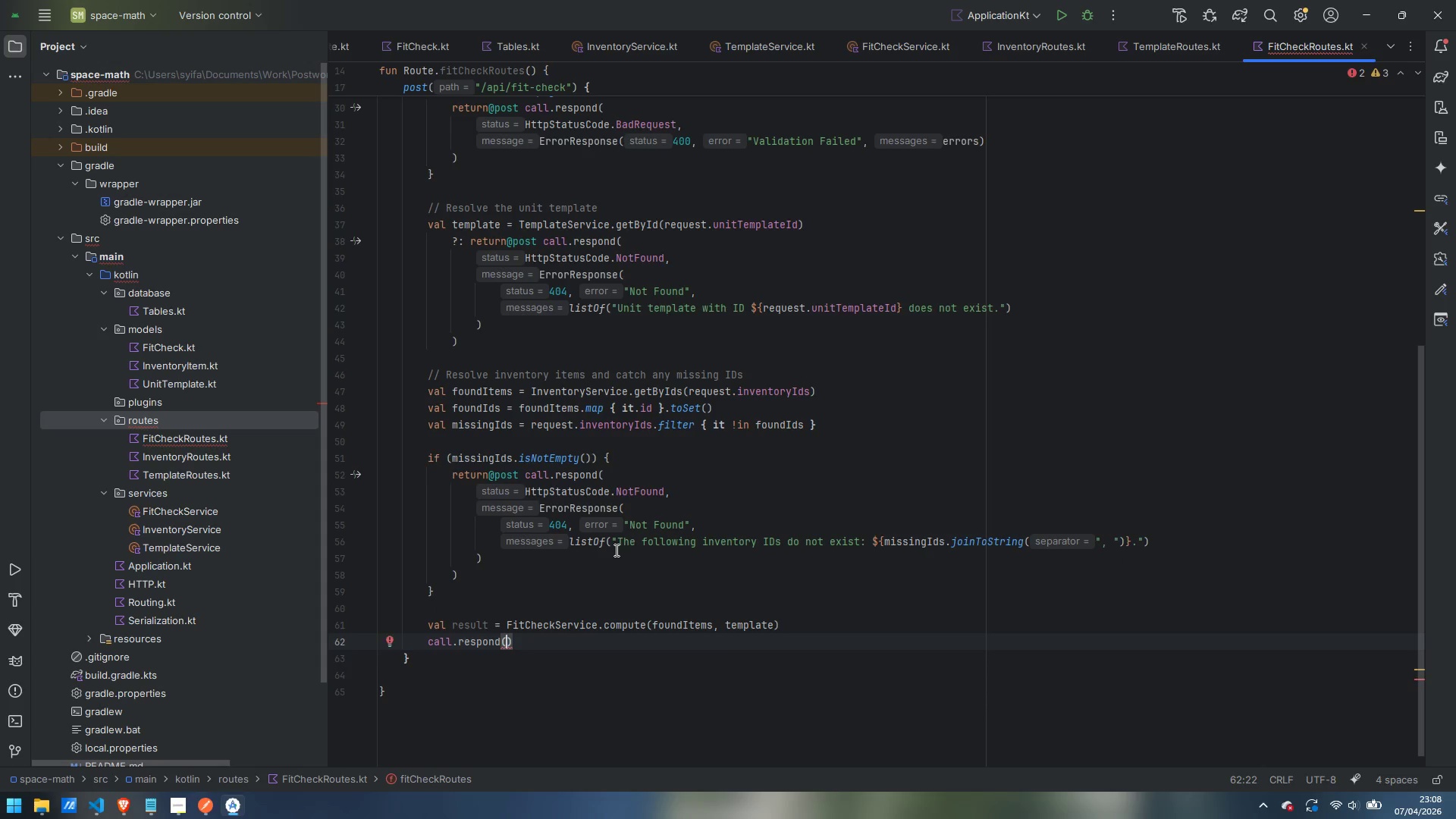 
type(HttpStatusCode.OK, result)
 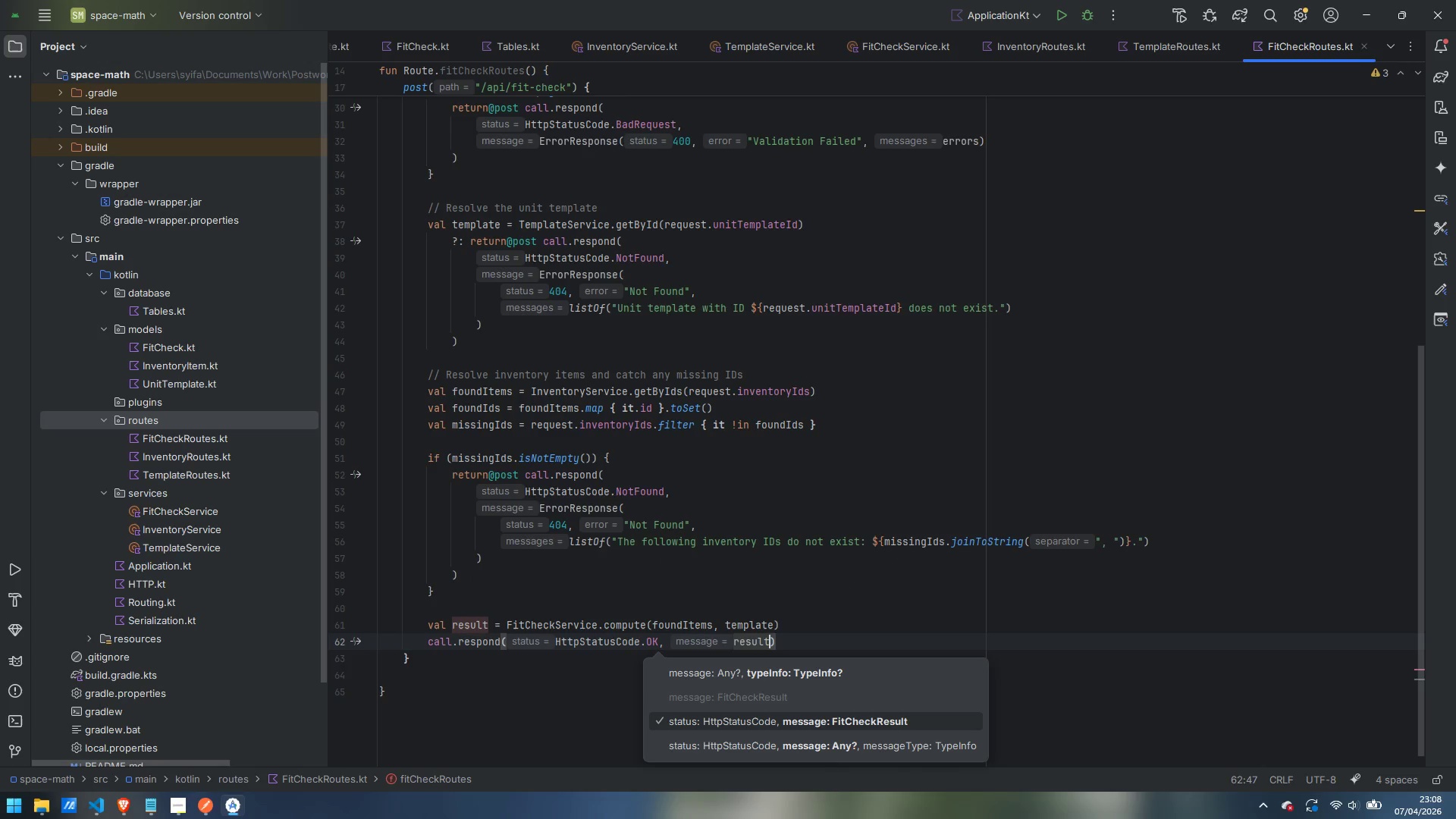 
key(Escape)
 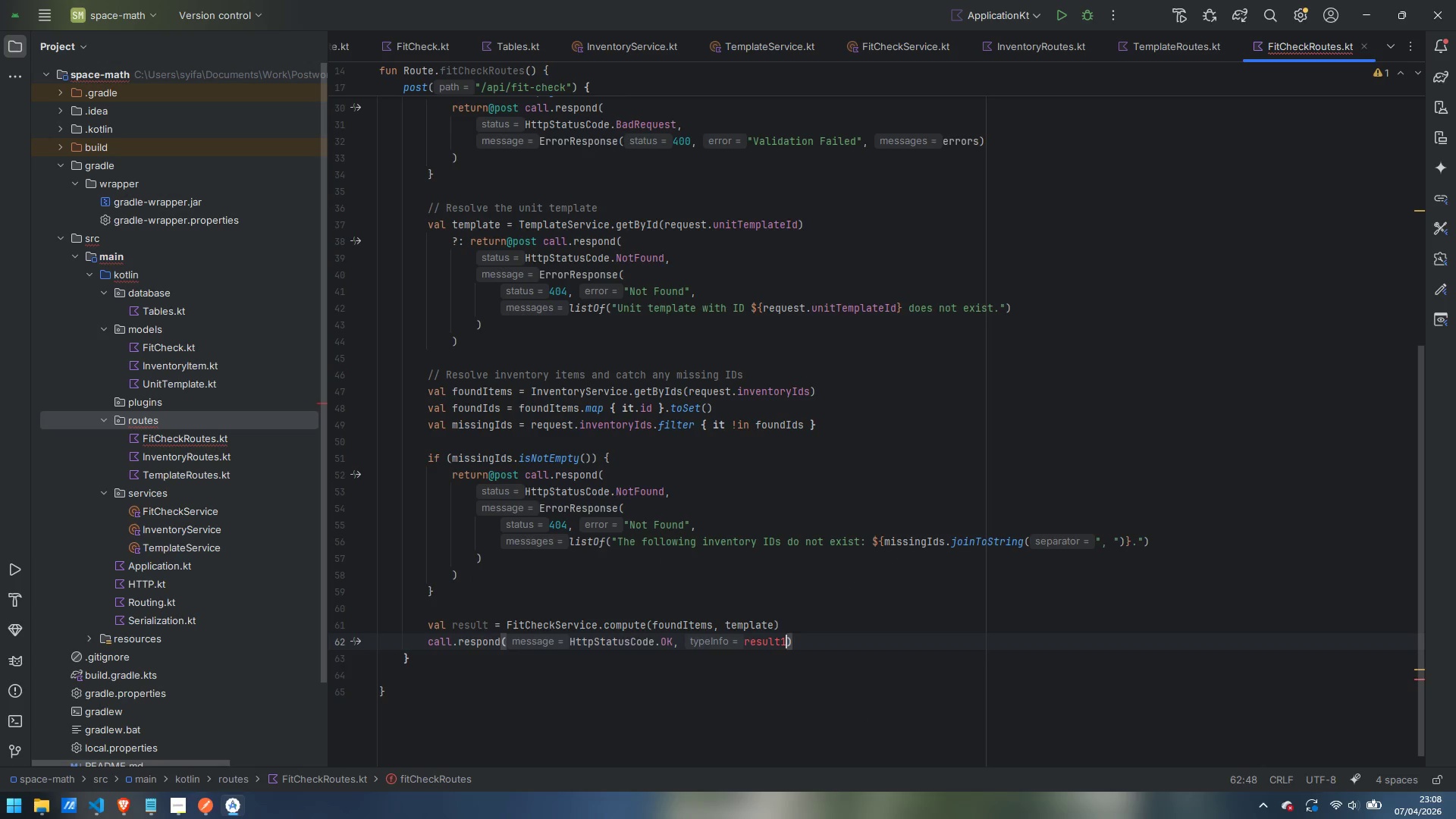 
key(1)
 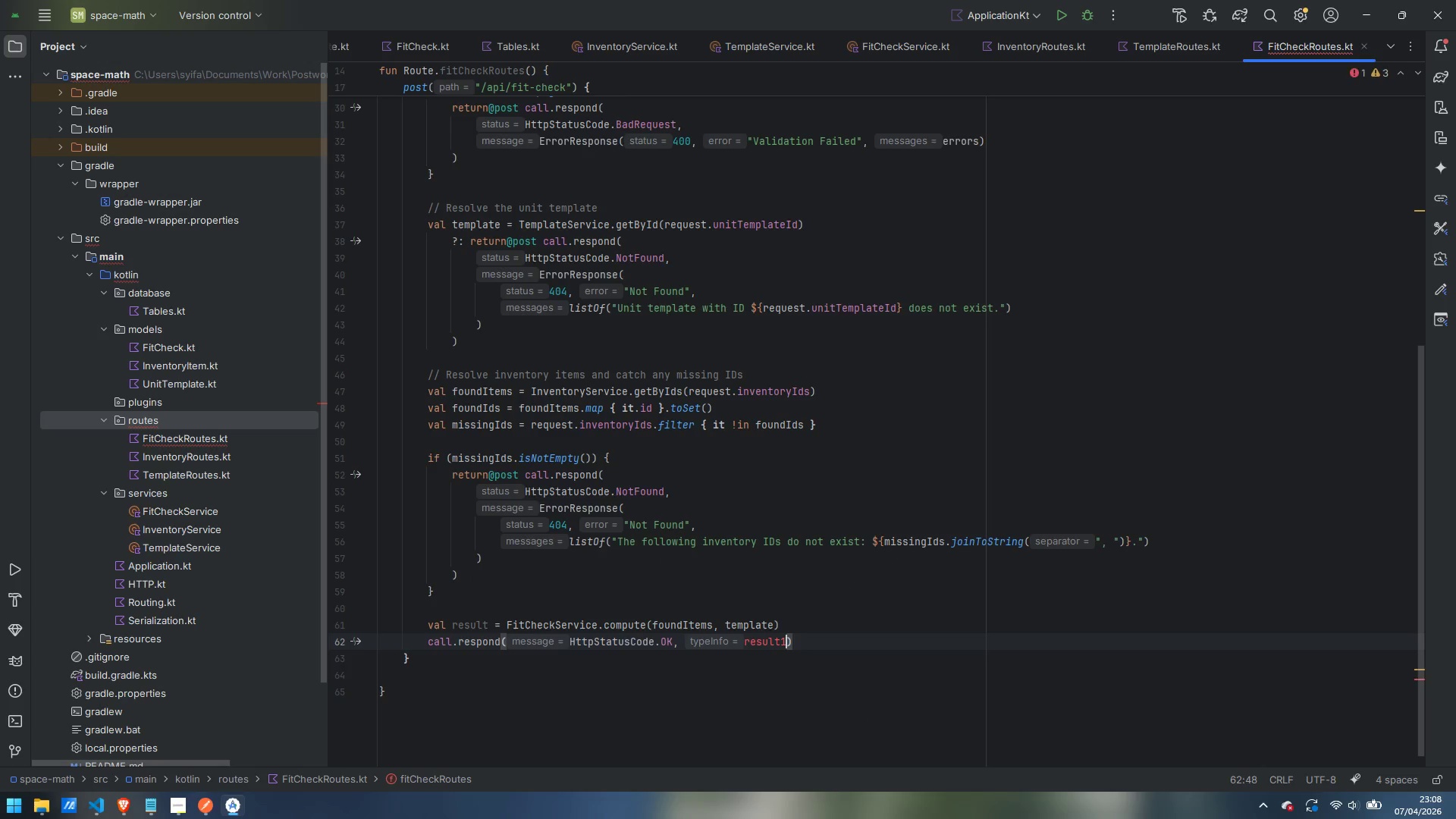 
key(Backspace)
 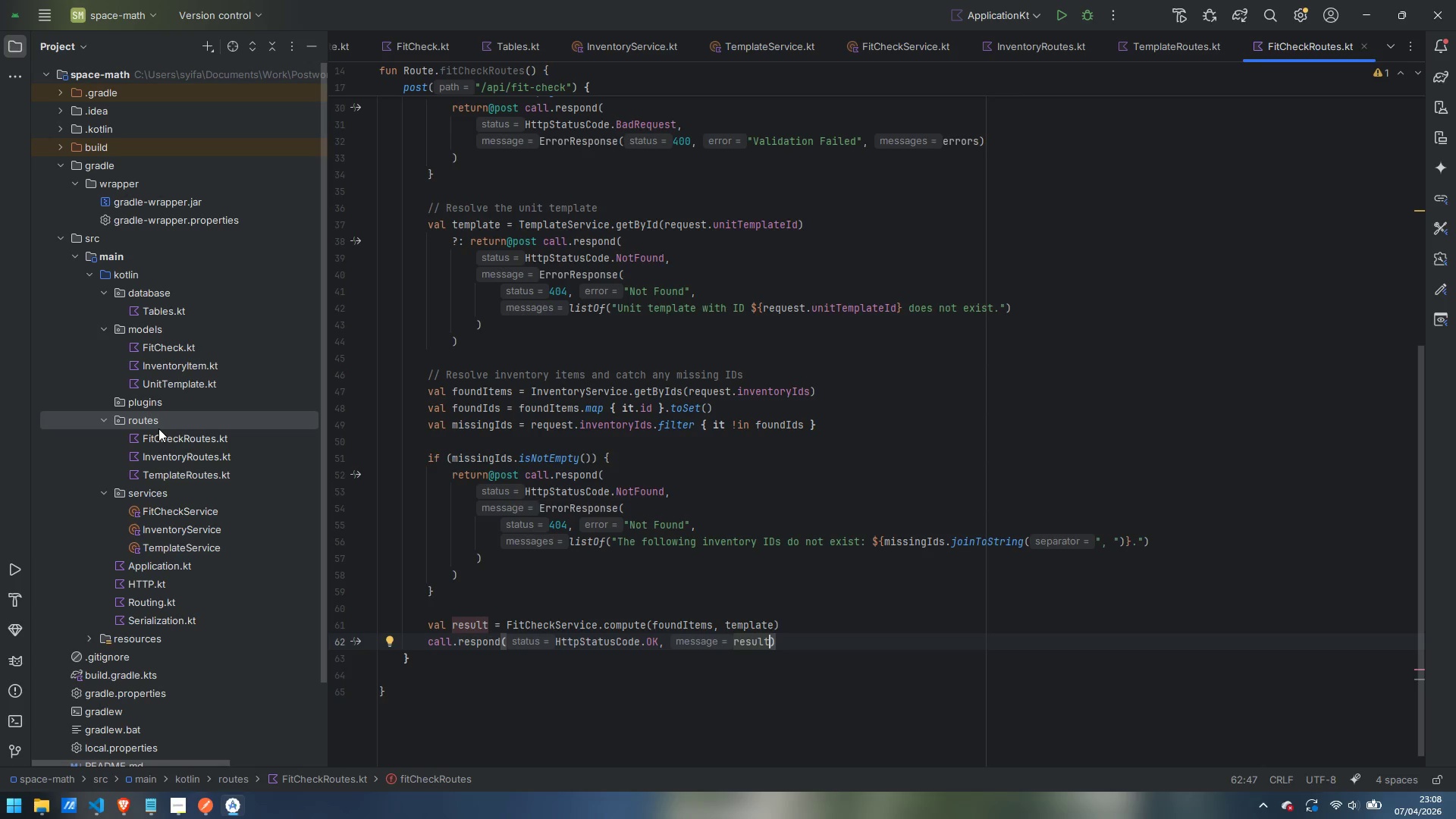 
wait(31.31)
 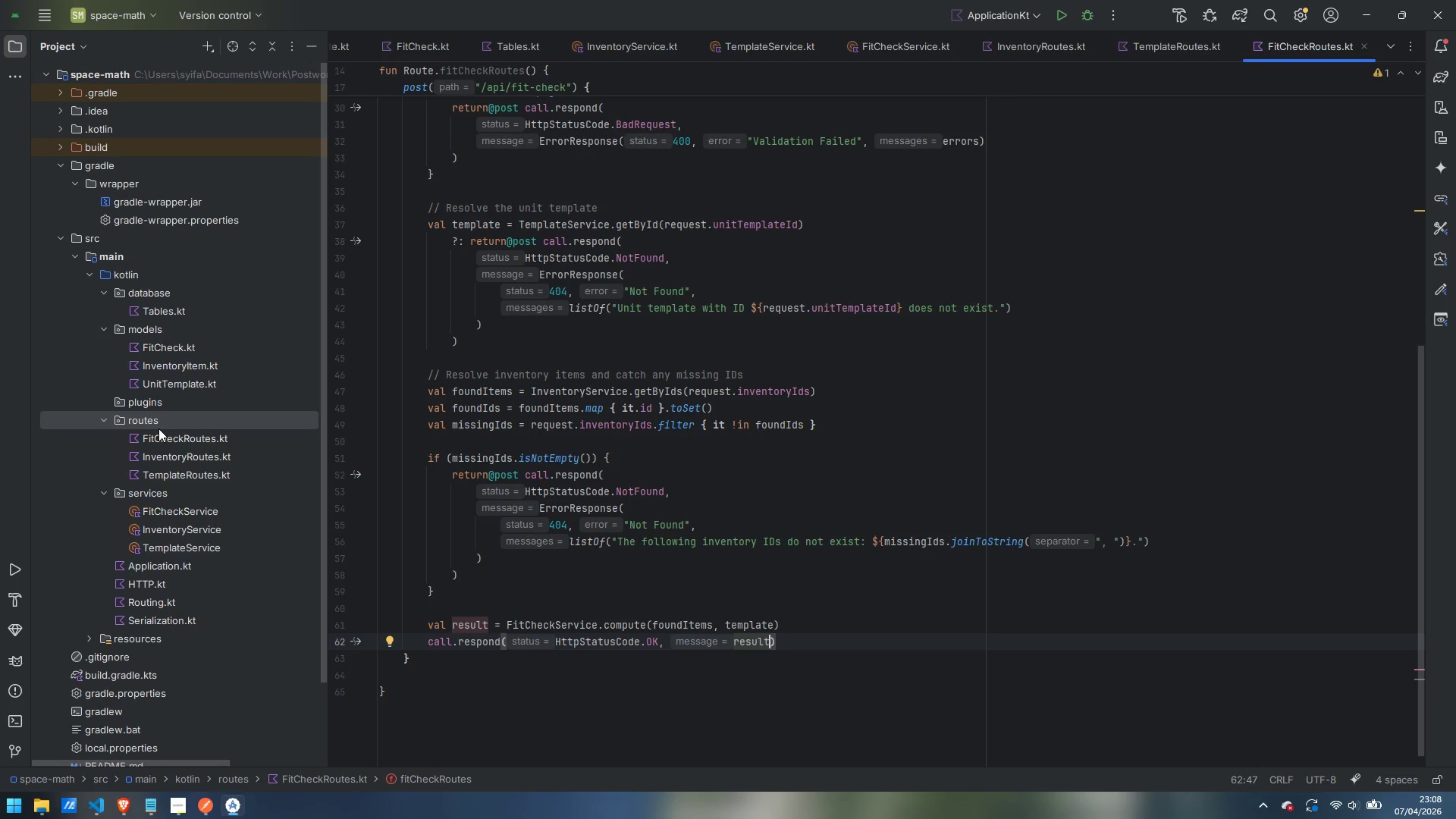 
left_click([469, 339])
 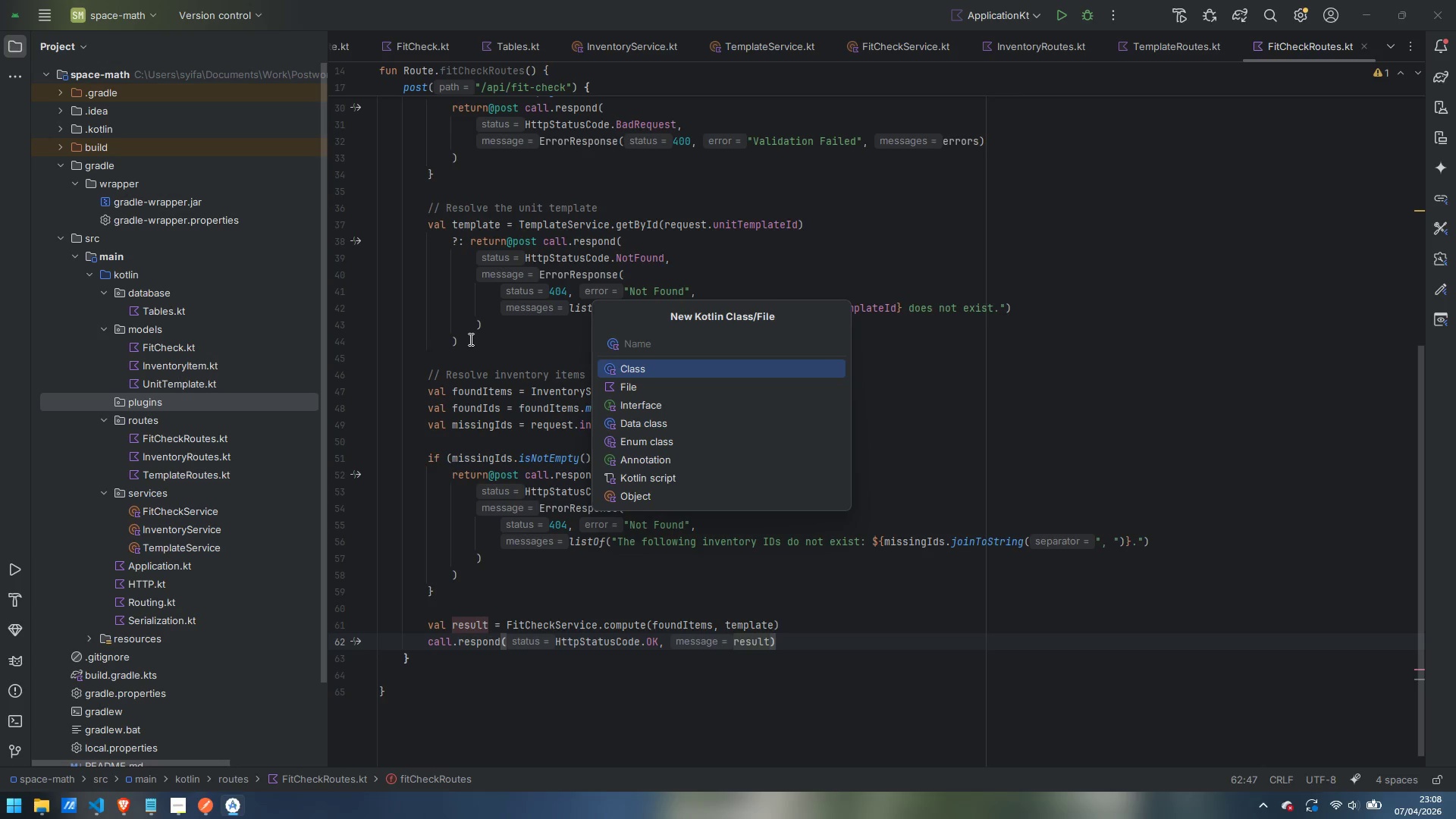 
type(Database)
 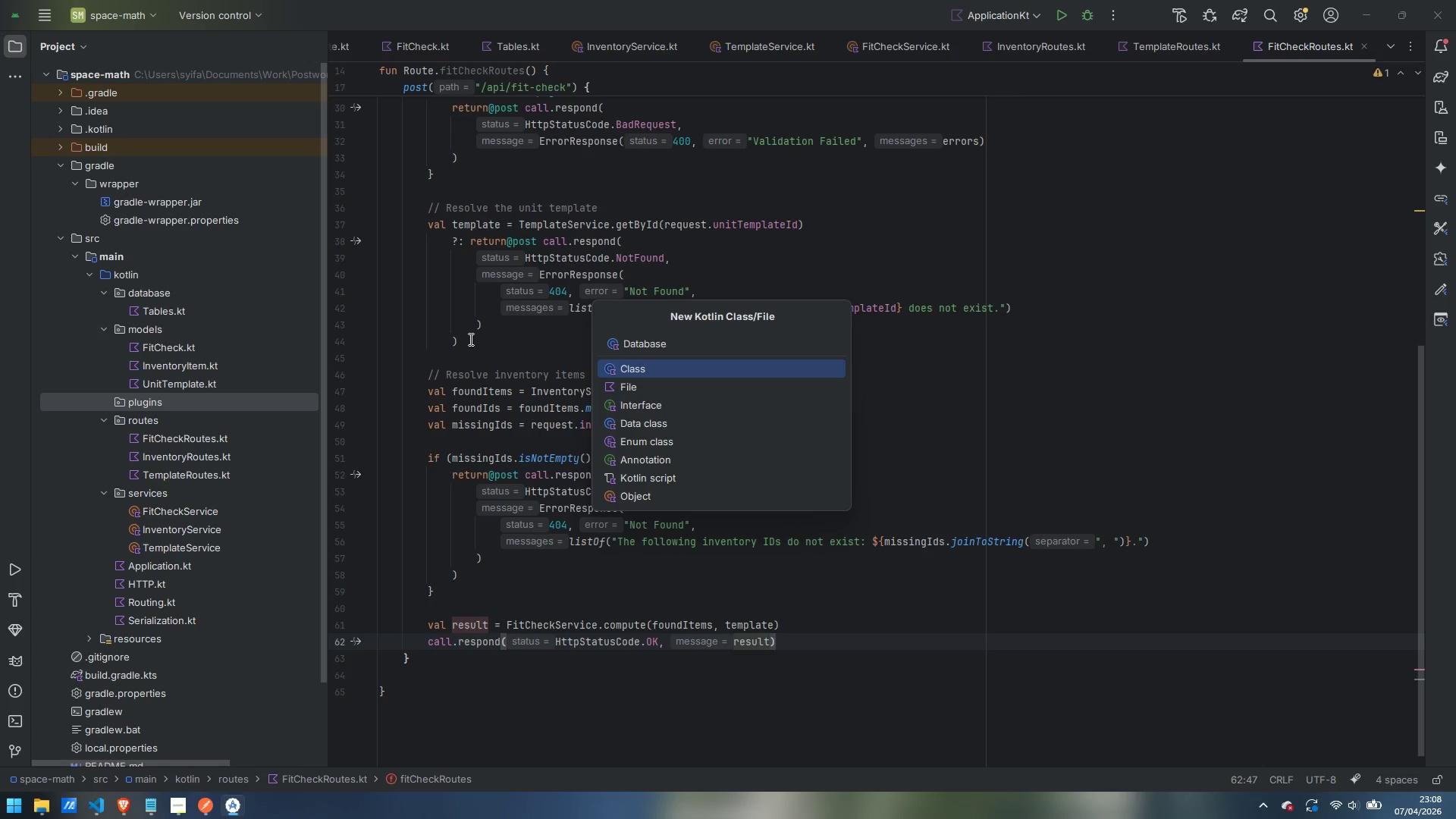 
key(ArrowDown)
 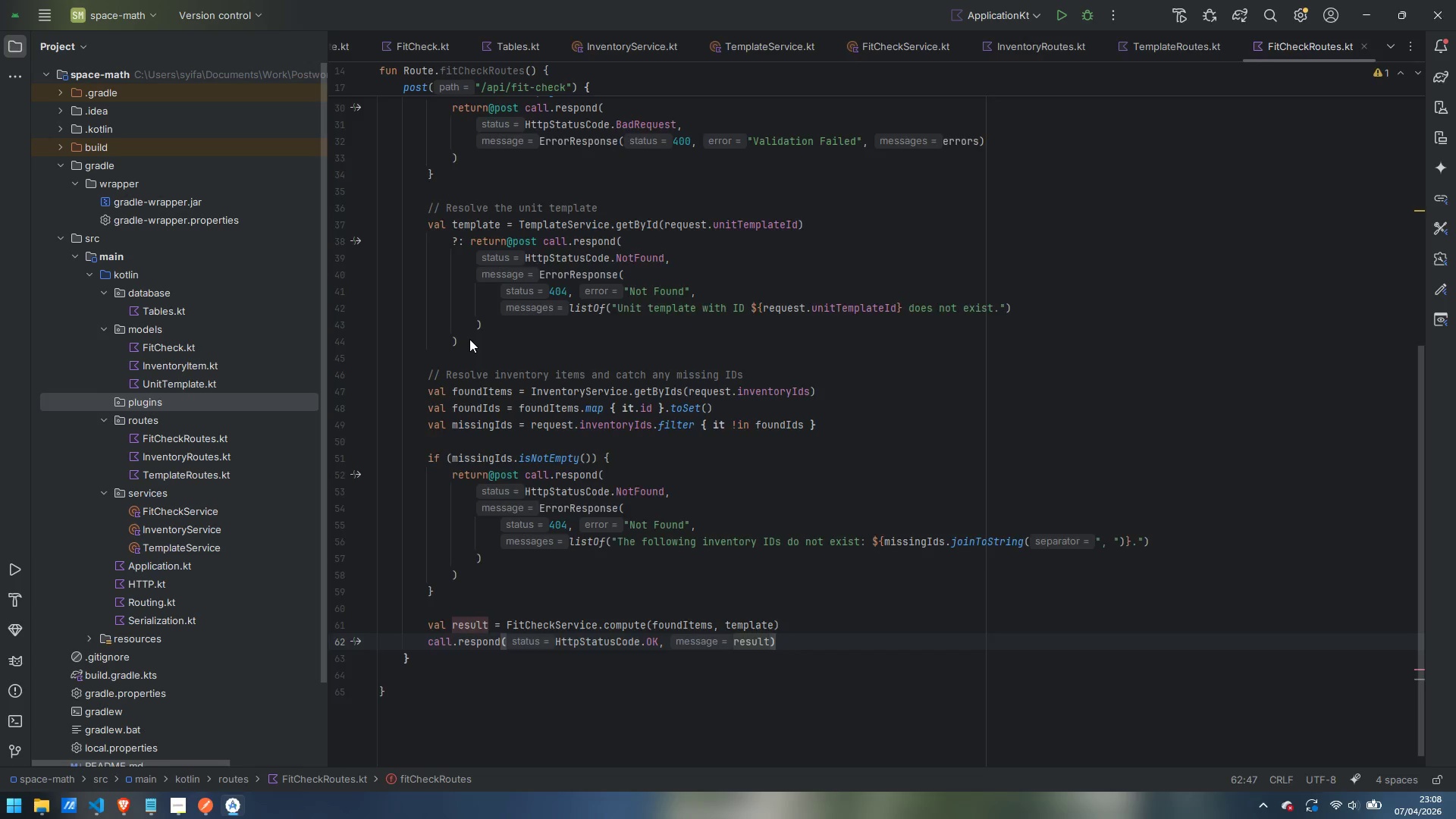 
key(Enter)
 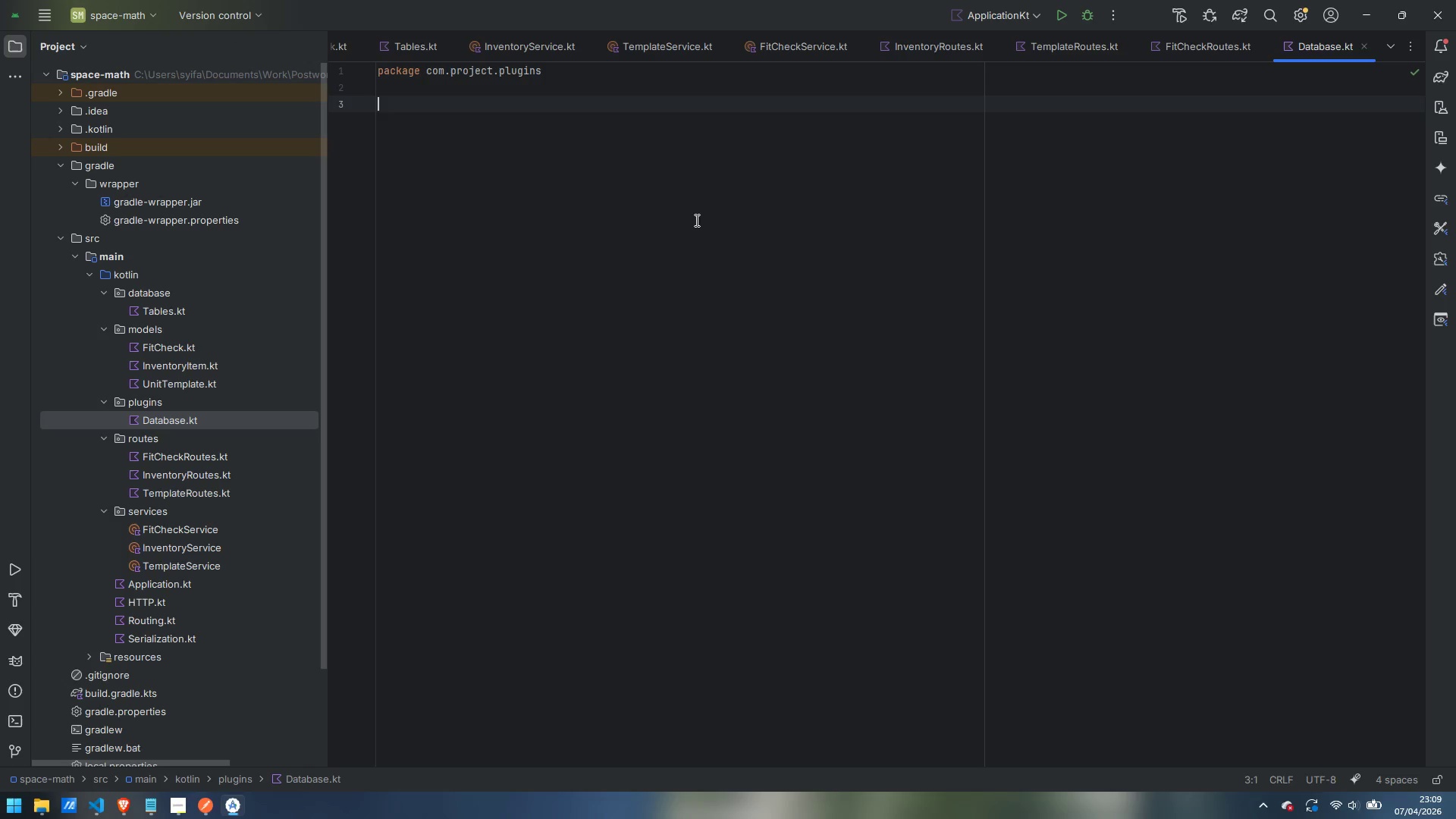 
wait(33.84)
 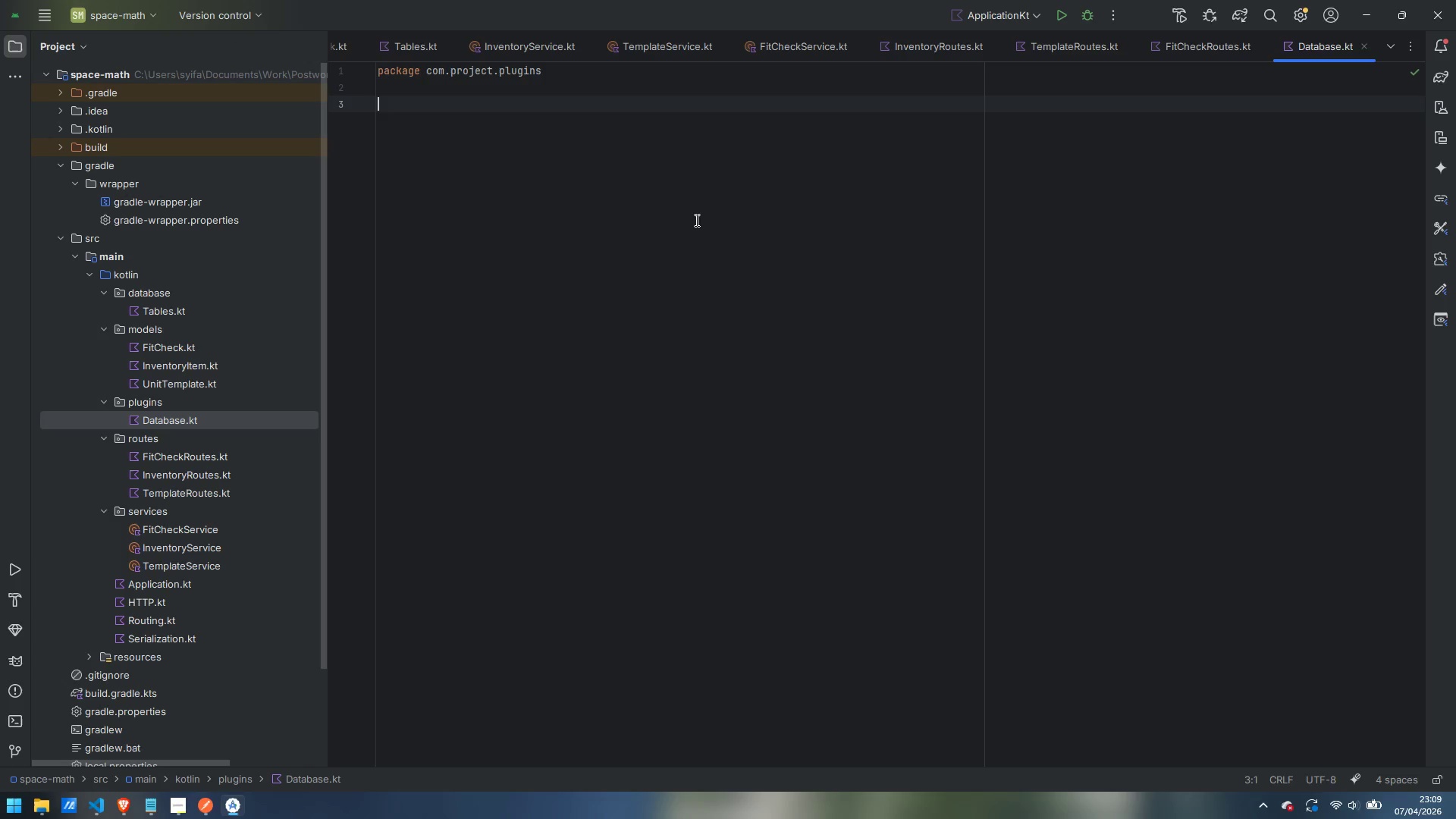 
type(fun Application)
 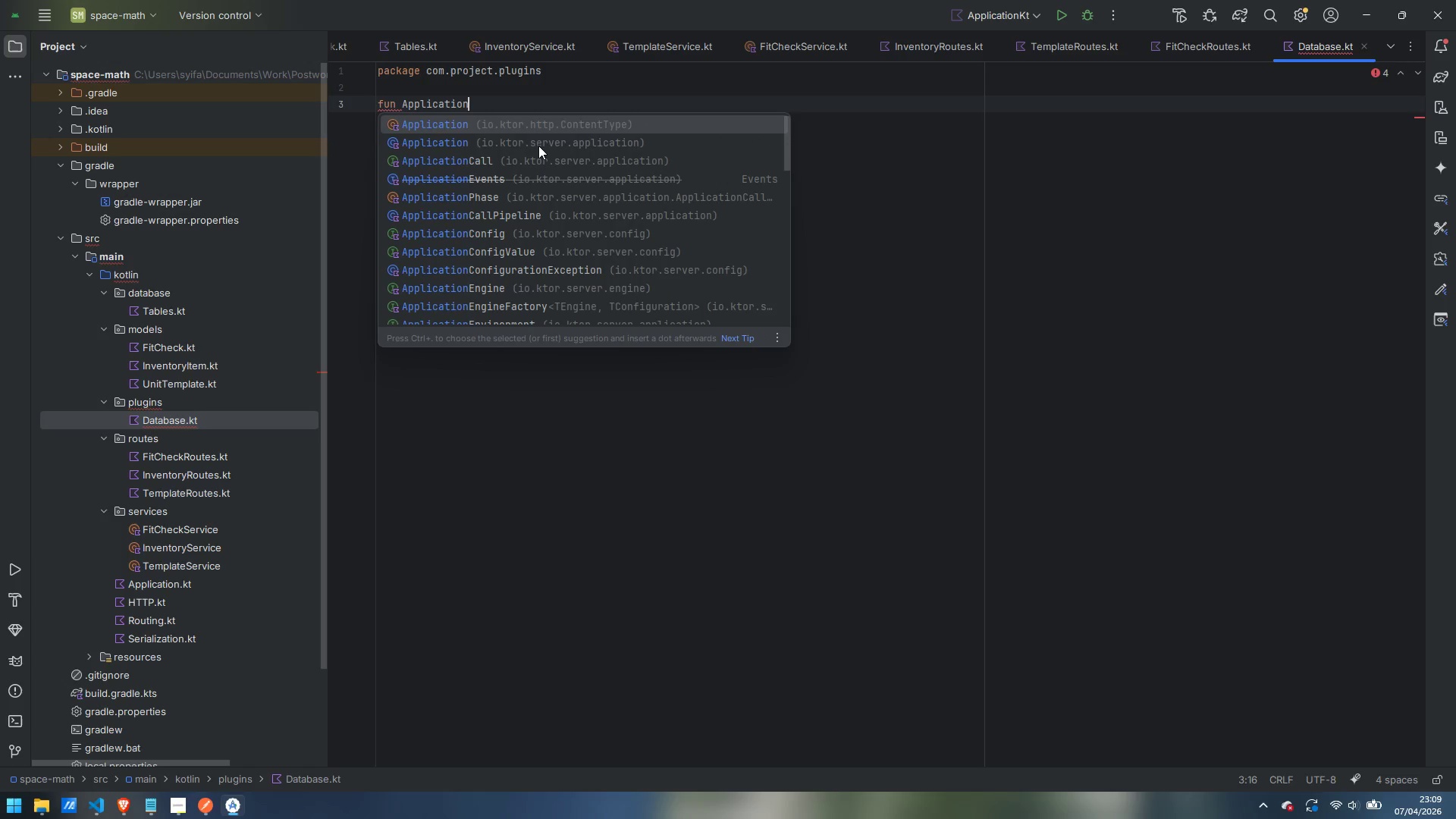 
wait(6.33)
 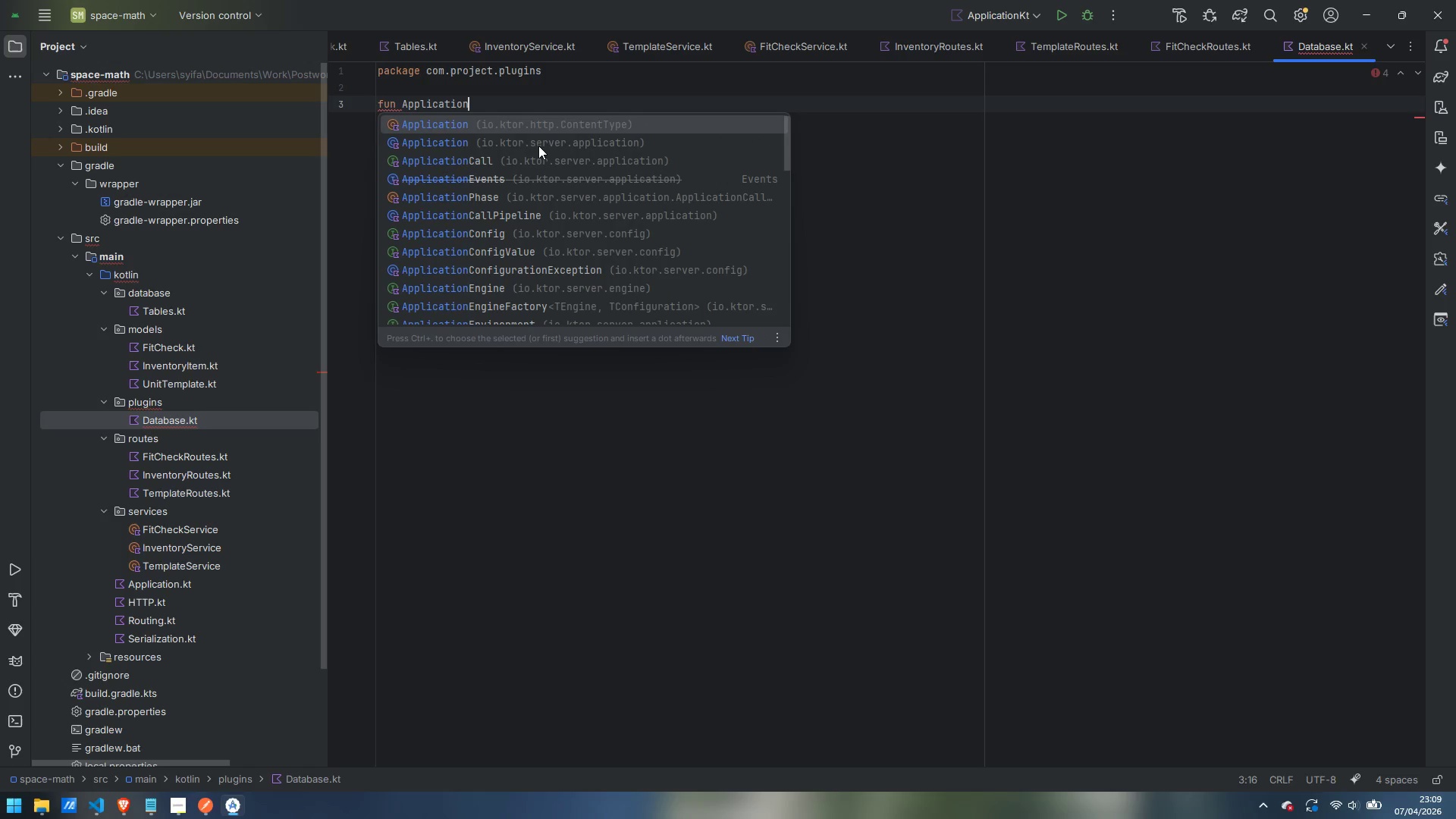 
key(ArrowDown)
 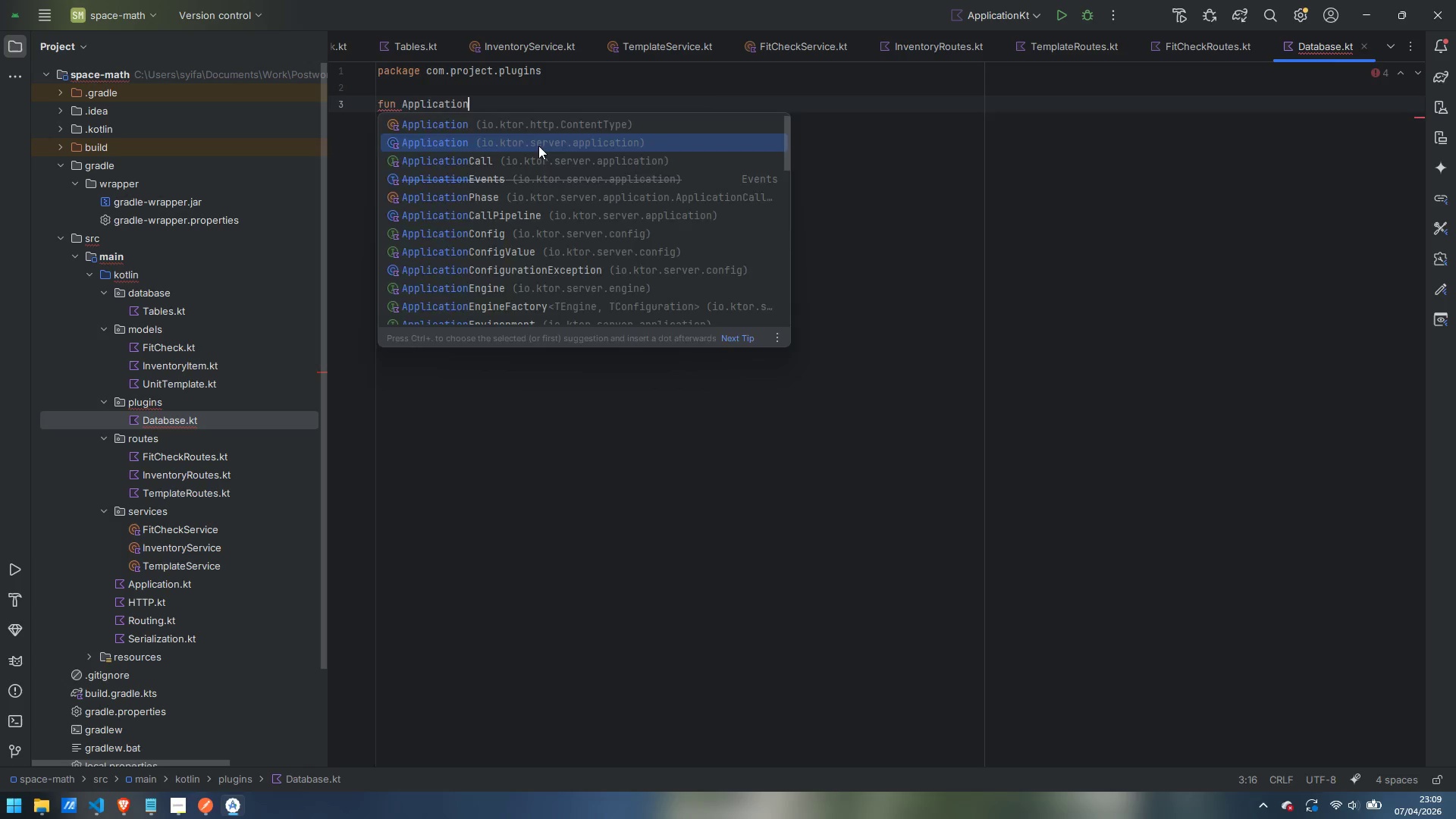 
key(Enter)
 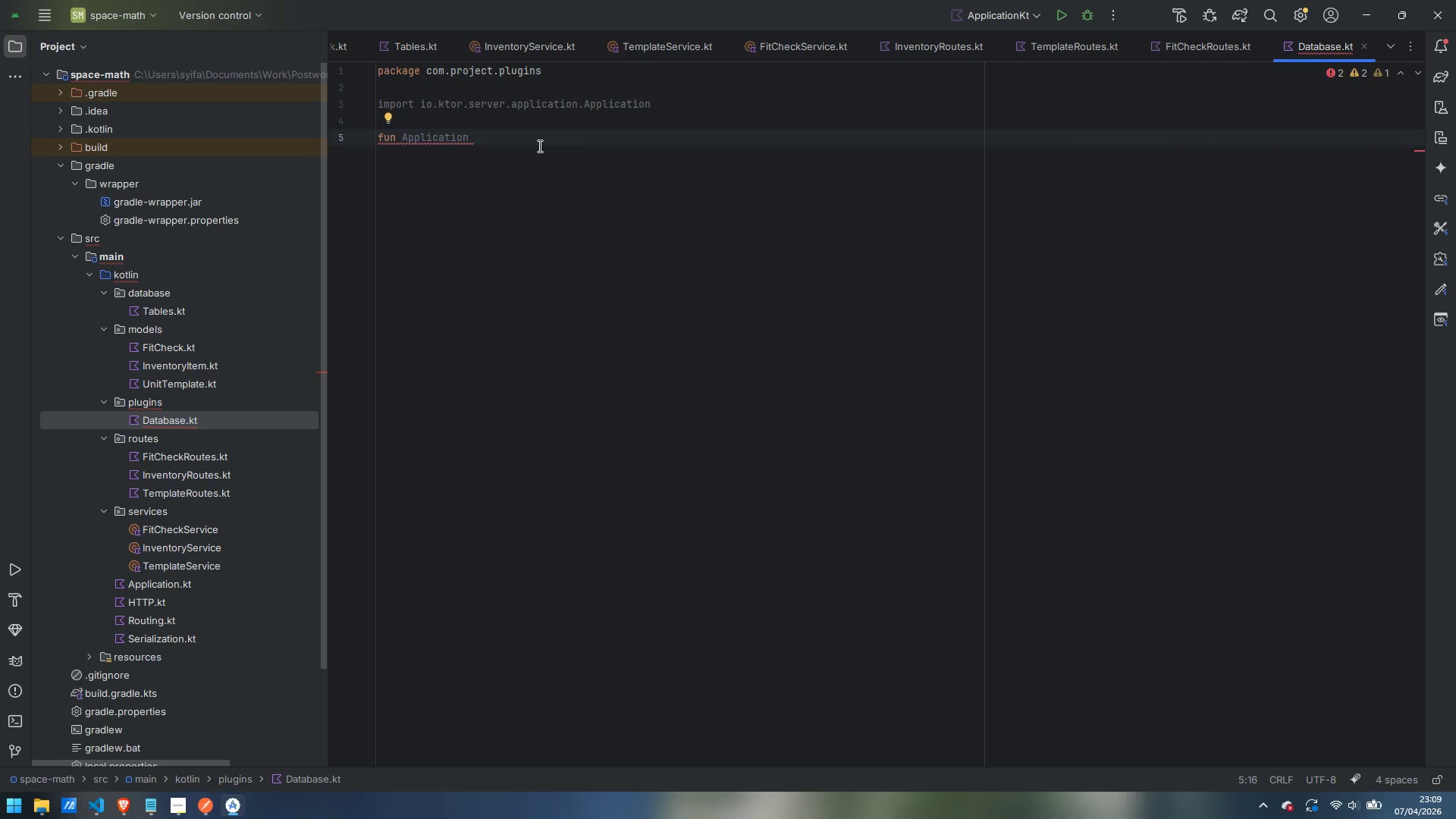 
type(.configureDatabase() {)
 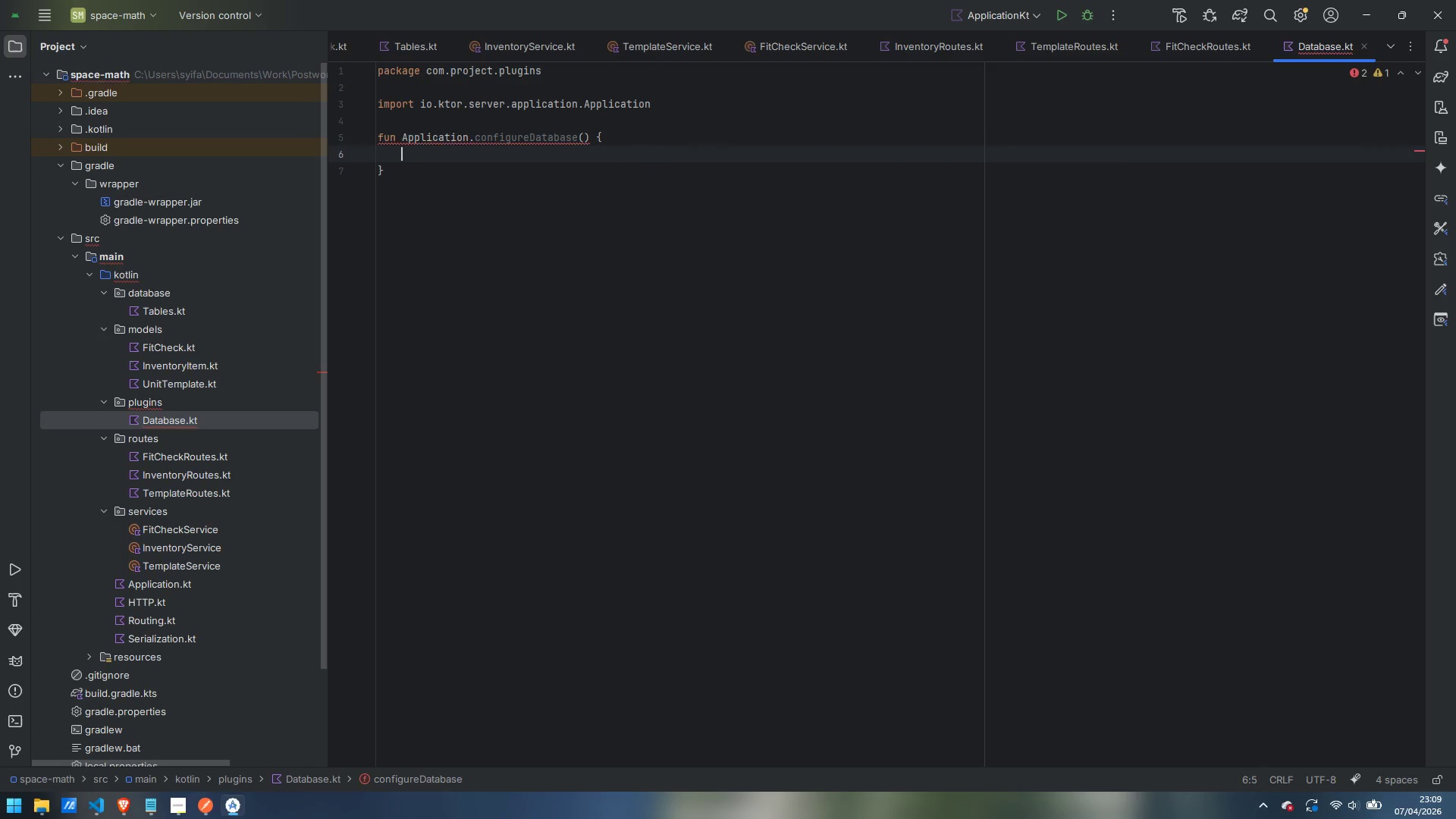 
 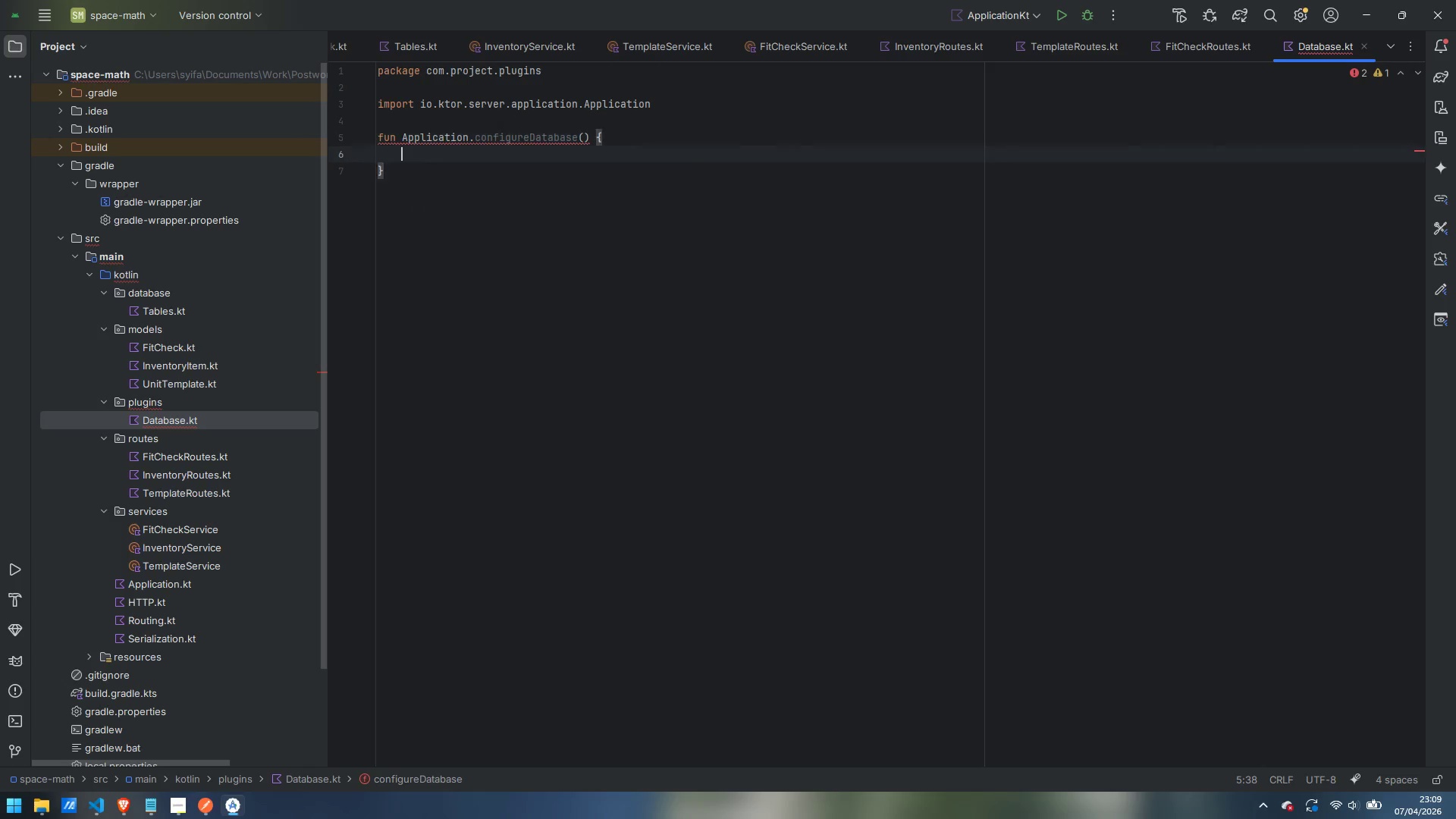 
key(Enter)
 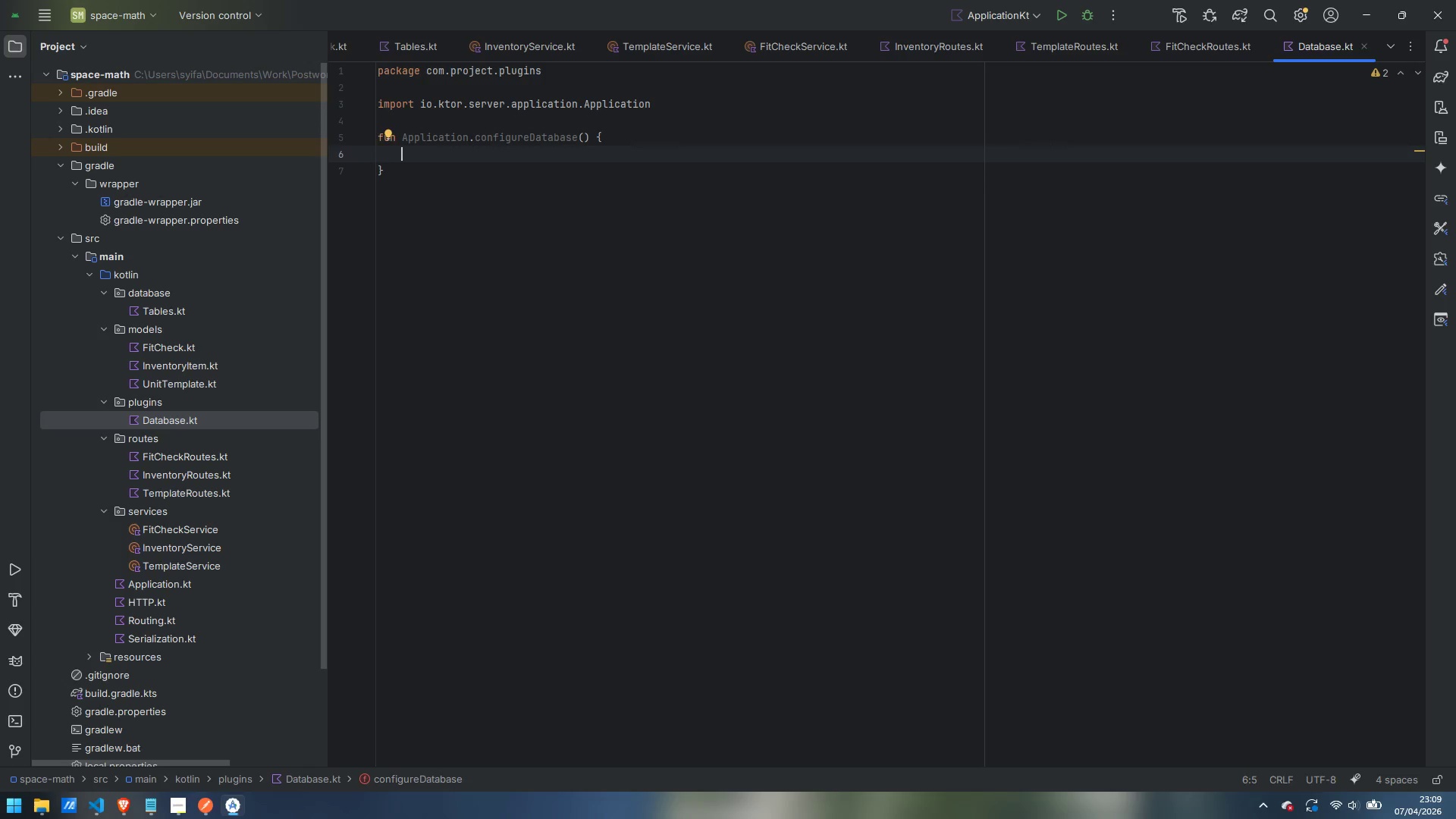 
wait(9.77)
 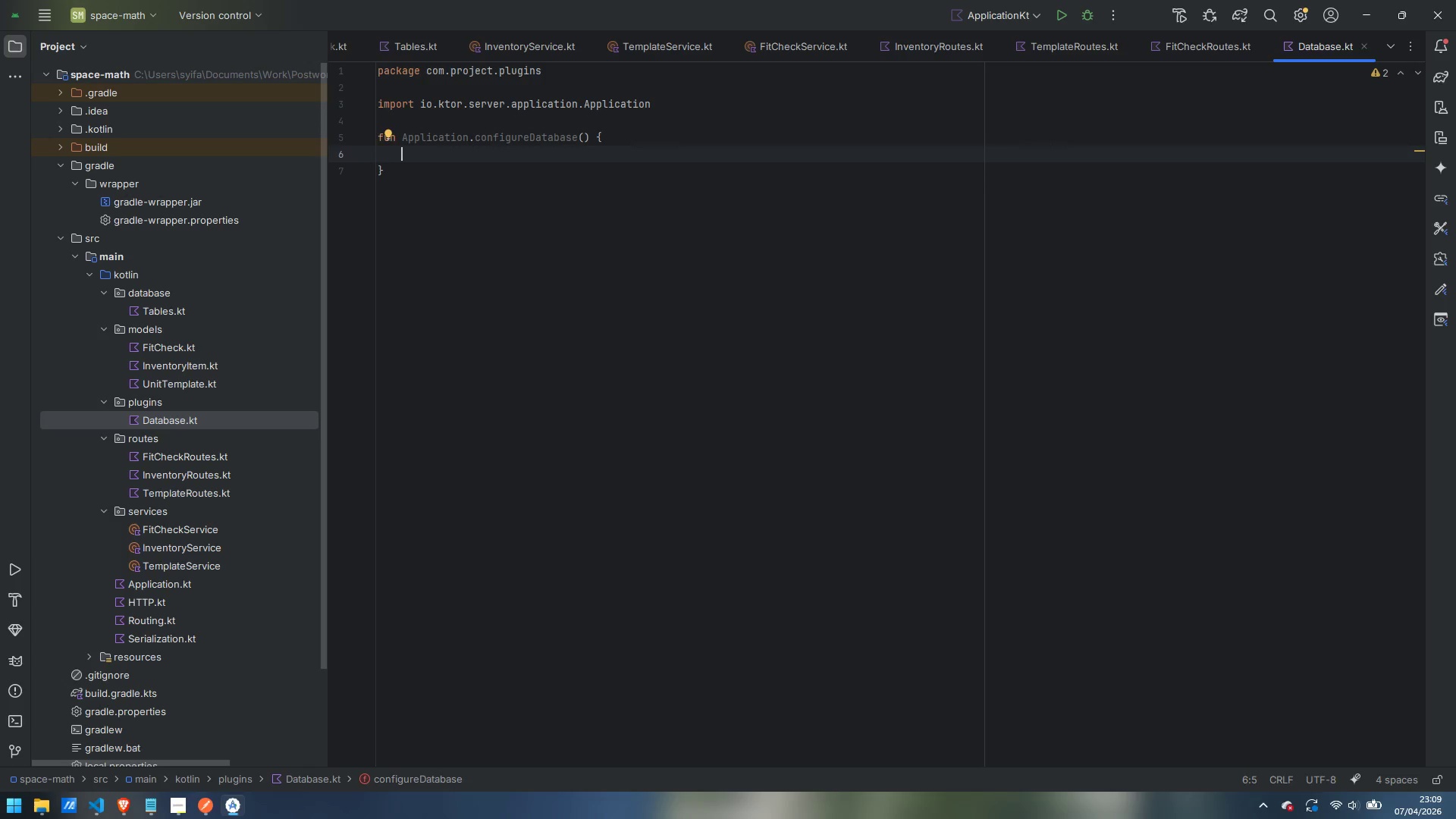 
type(Database)
 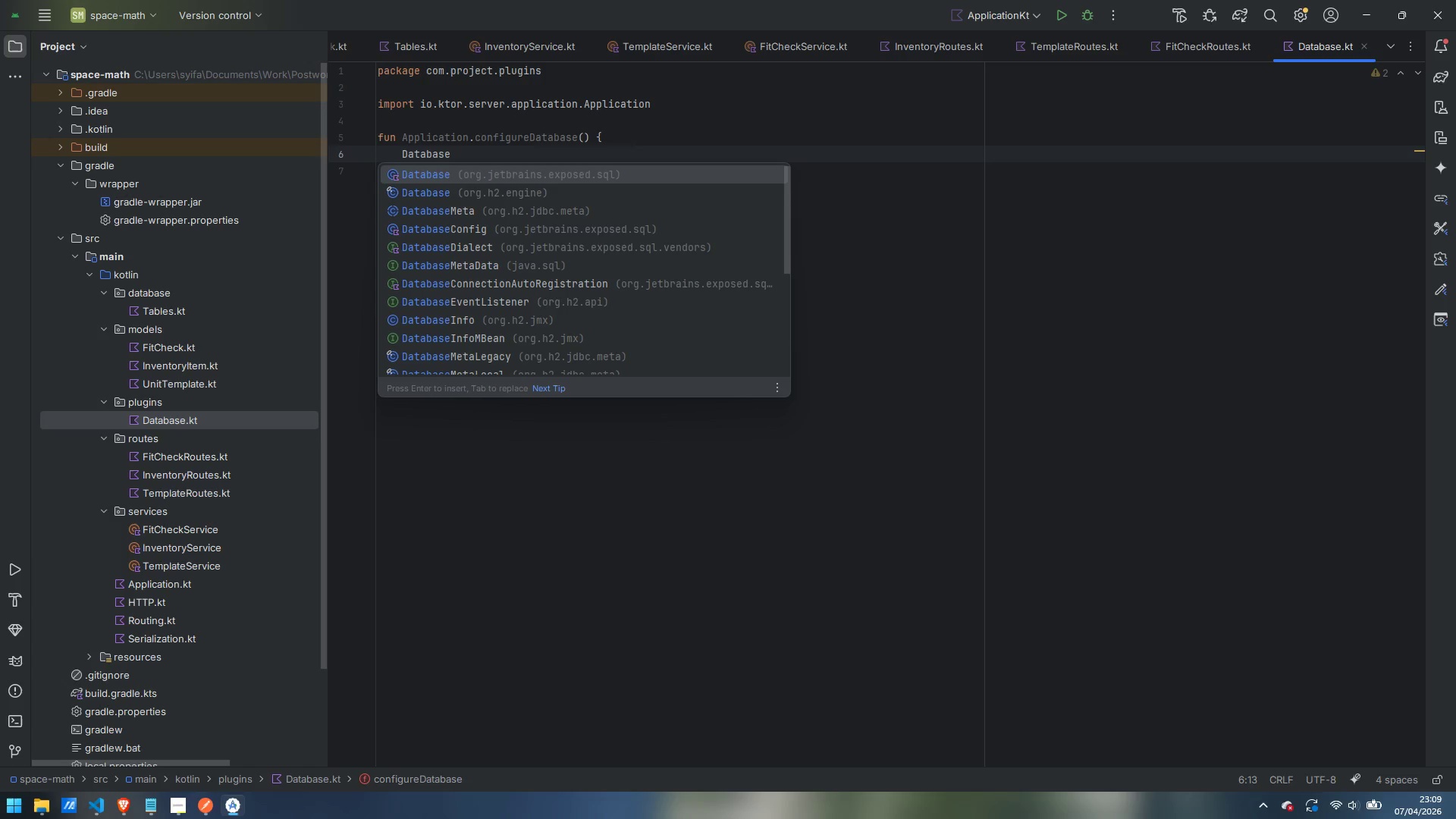 
wait(7.16)
 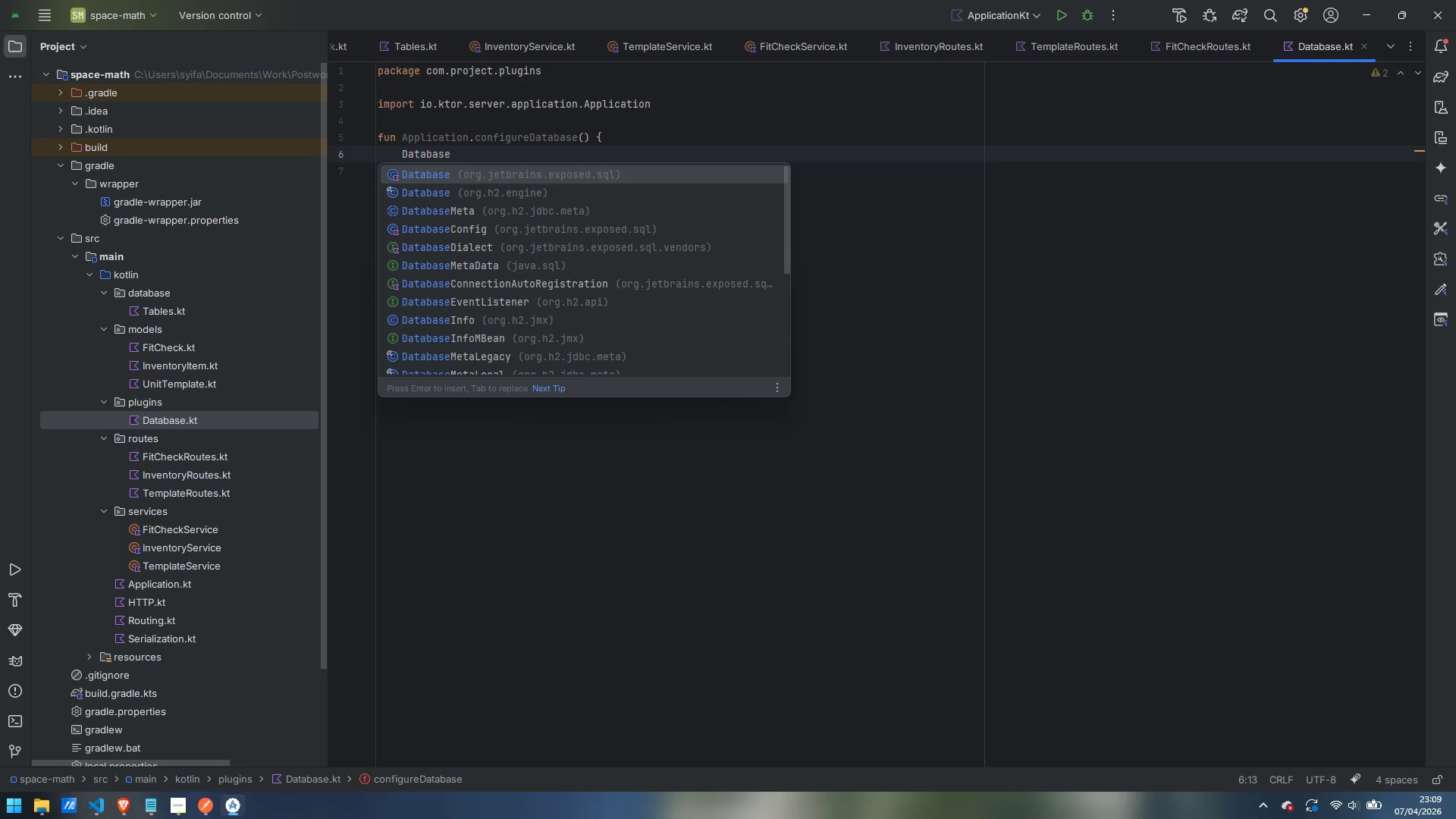 
key(Enter)
 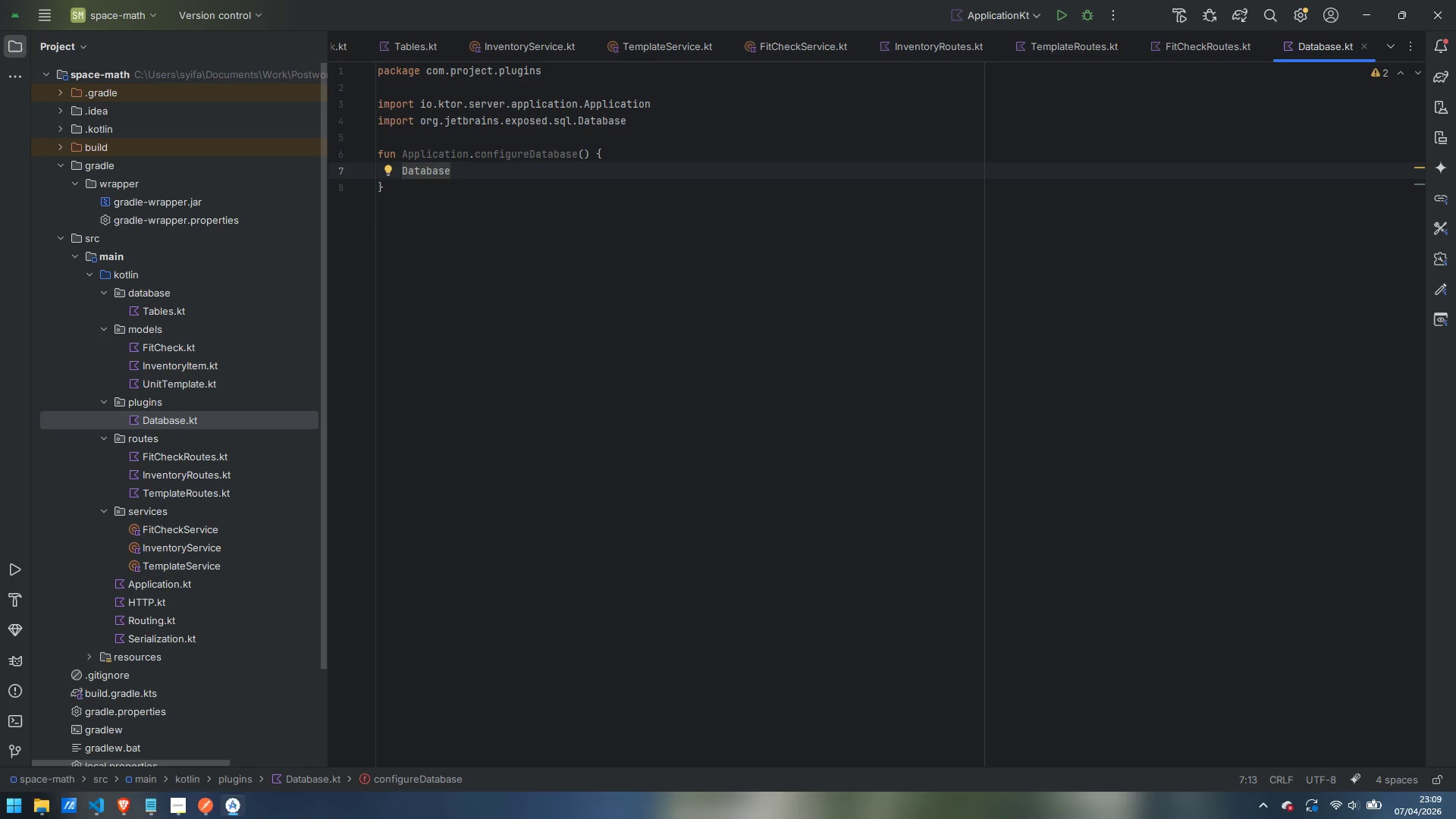 
type(.connect)
 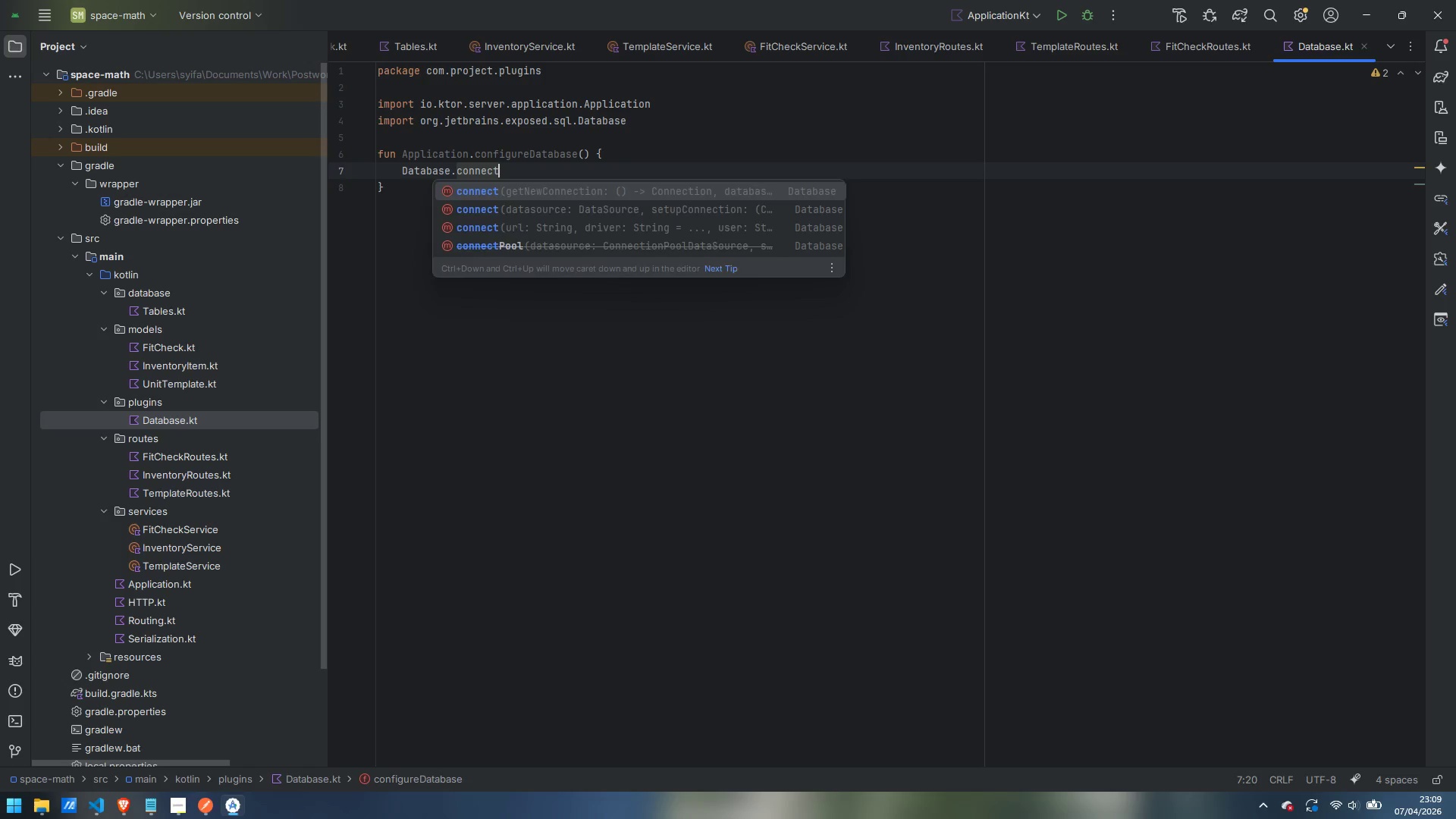 
key(Enter)
 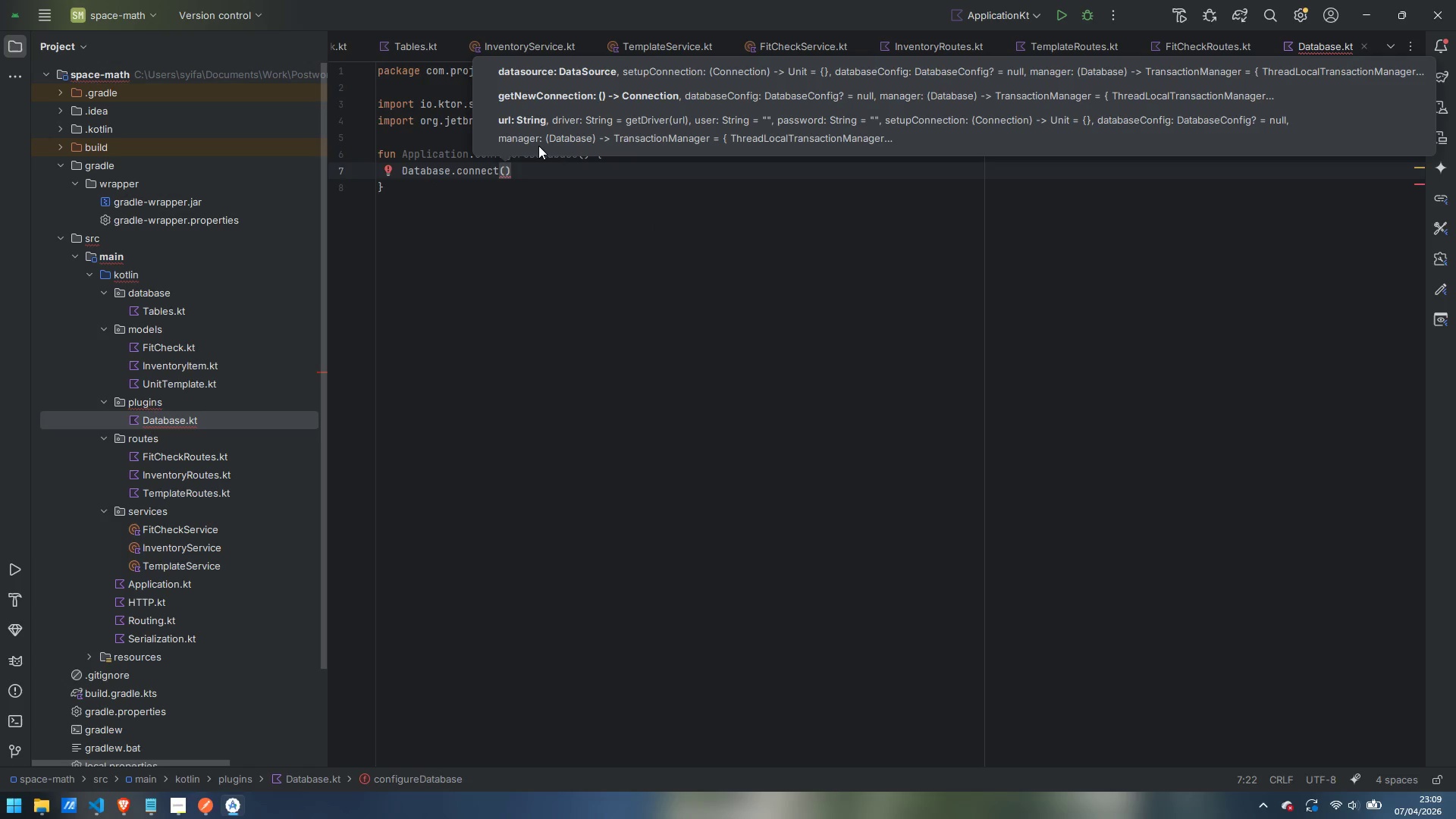 
key(Enter)
 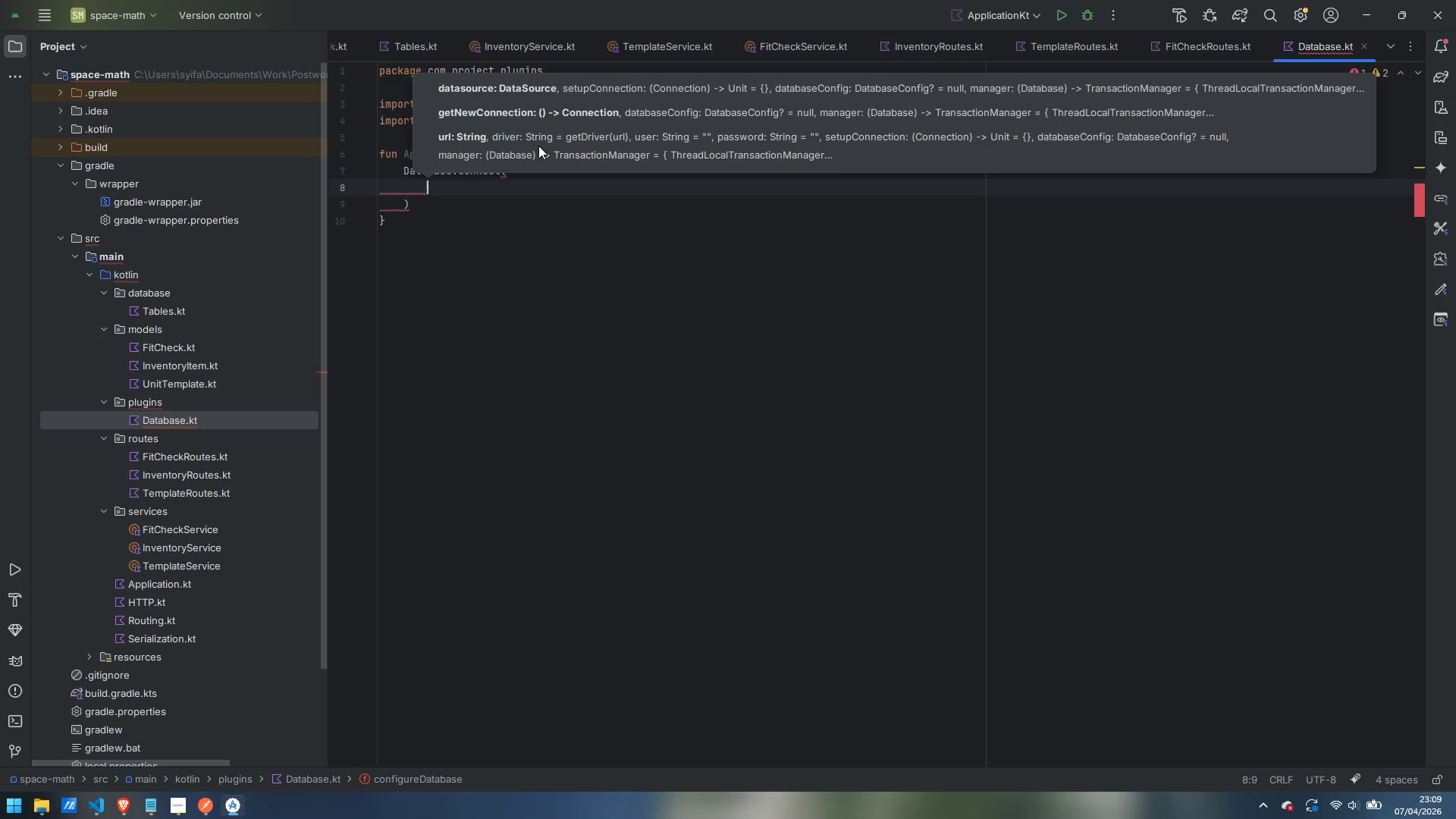 
type(url = "jdbc:h2:mem:spacemath;DB_CLOSE_DELAY=-1;MODE=MySQL)
 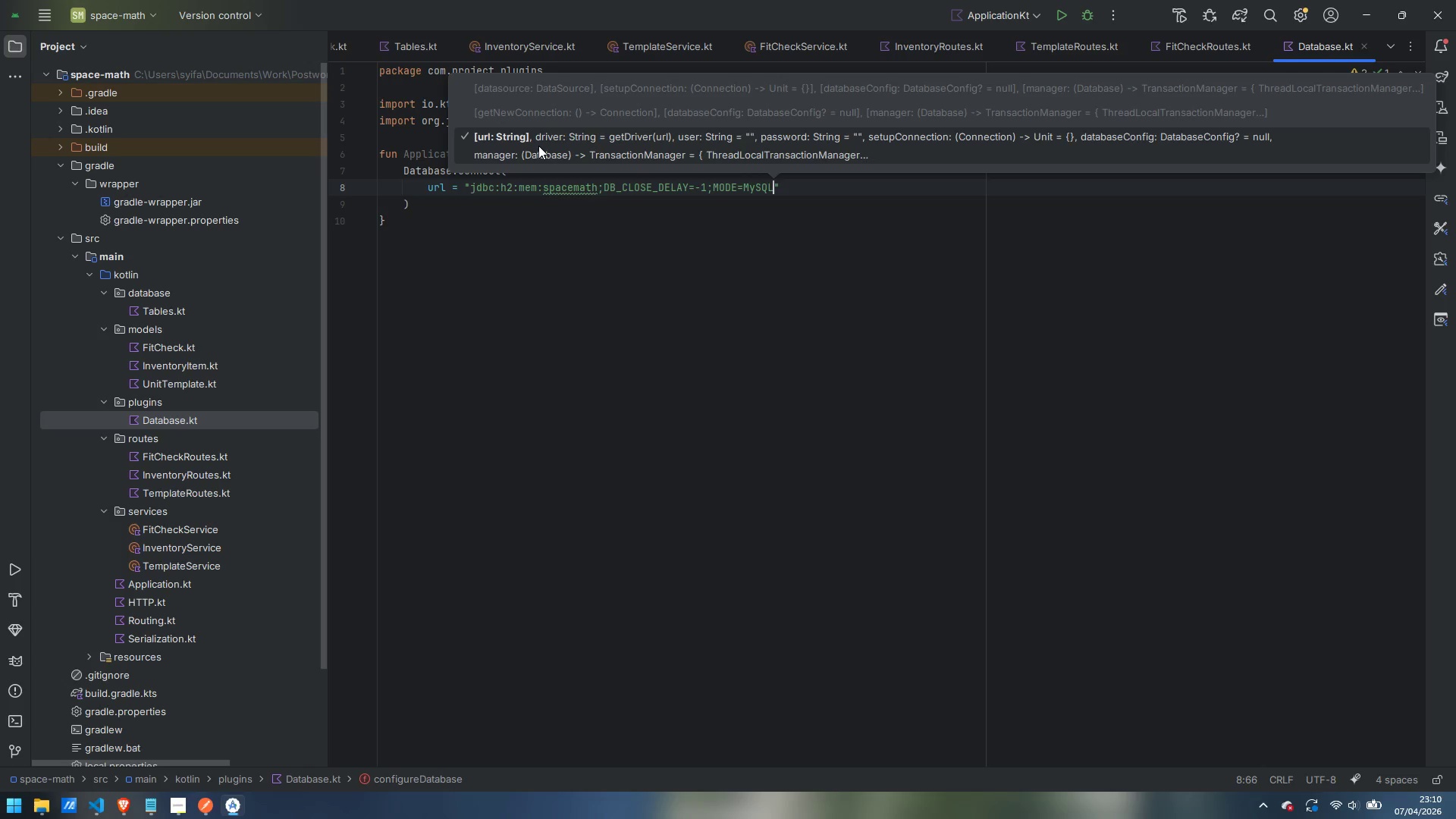 
wait(5.48)
 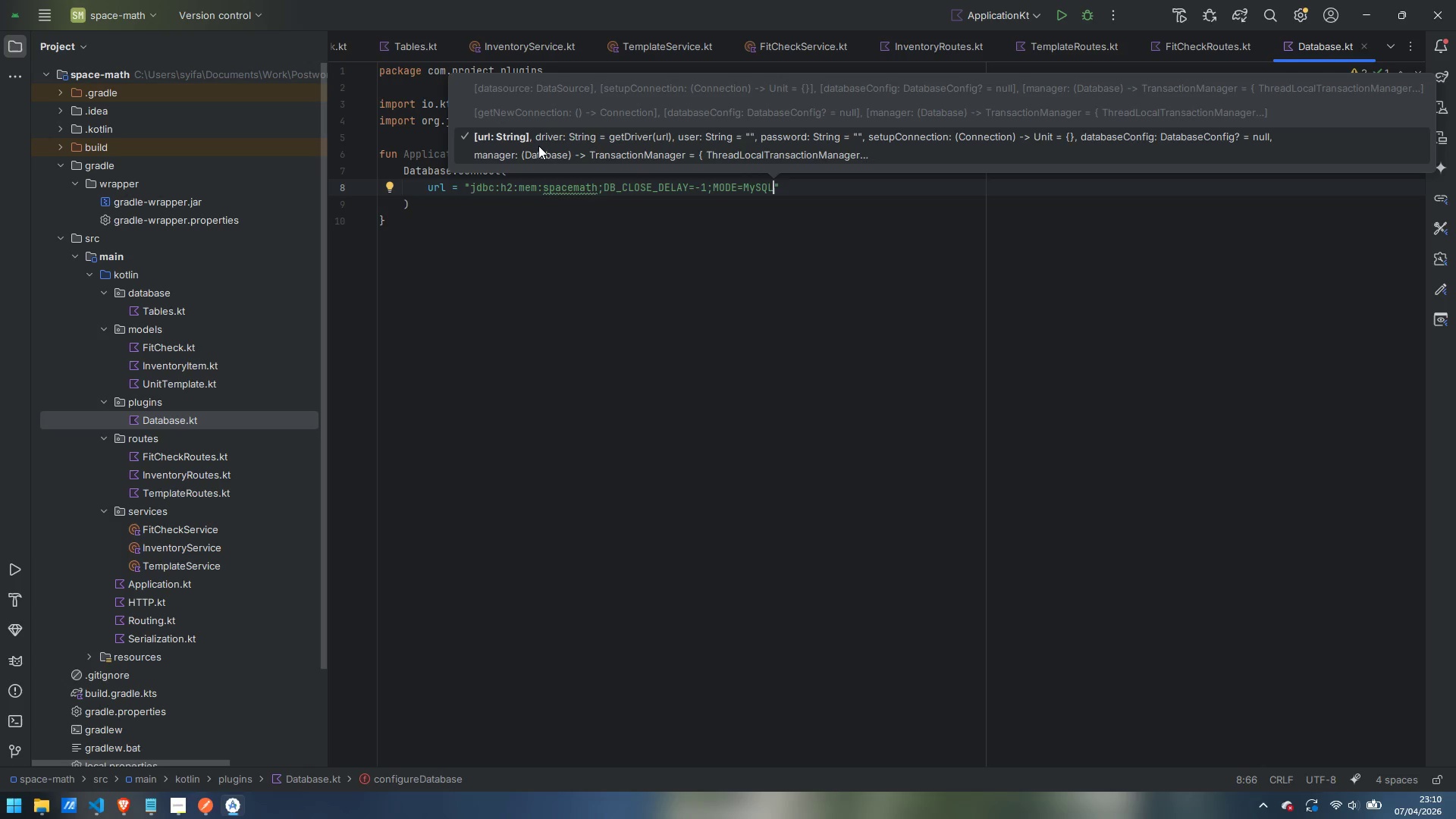 
key(ArrowRight)
 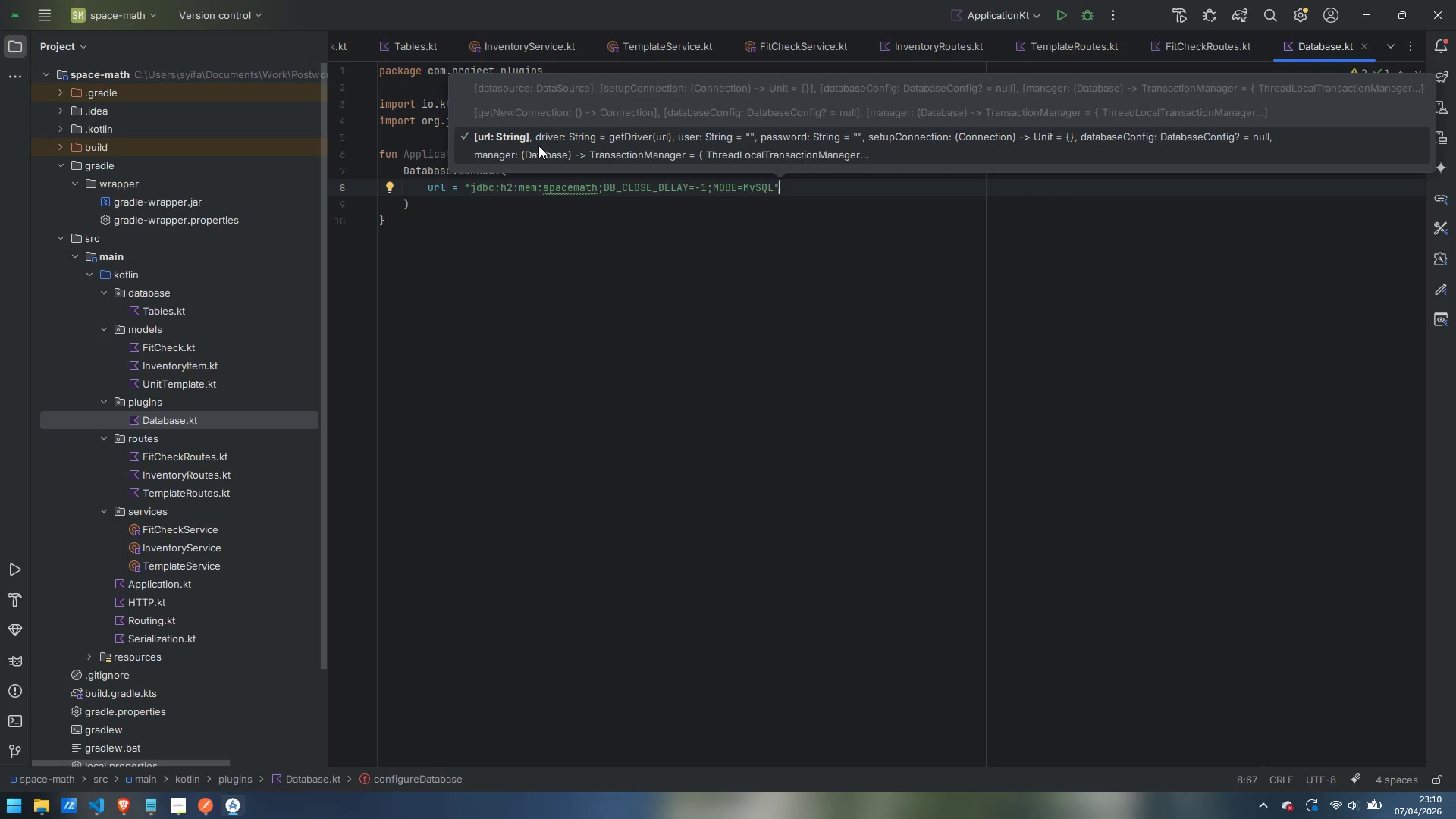 
key(Comma)
 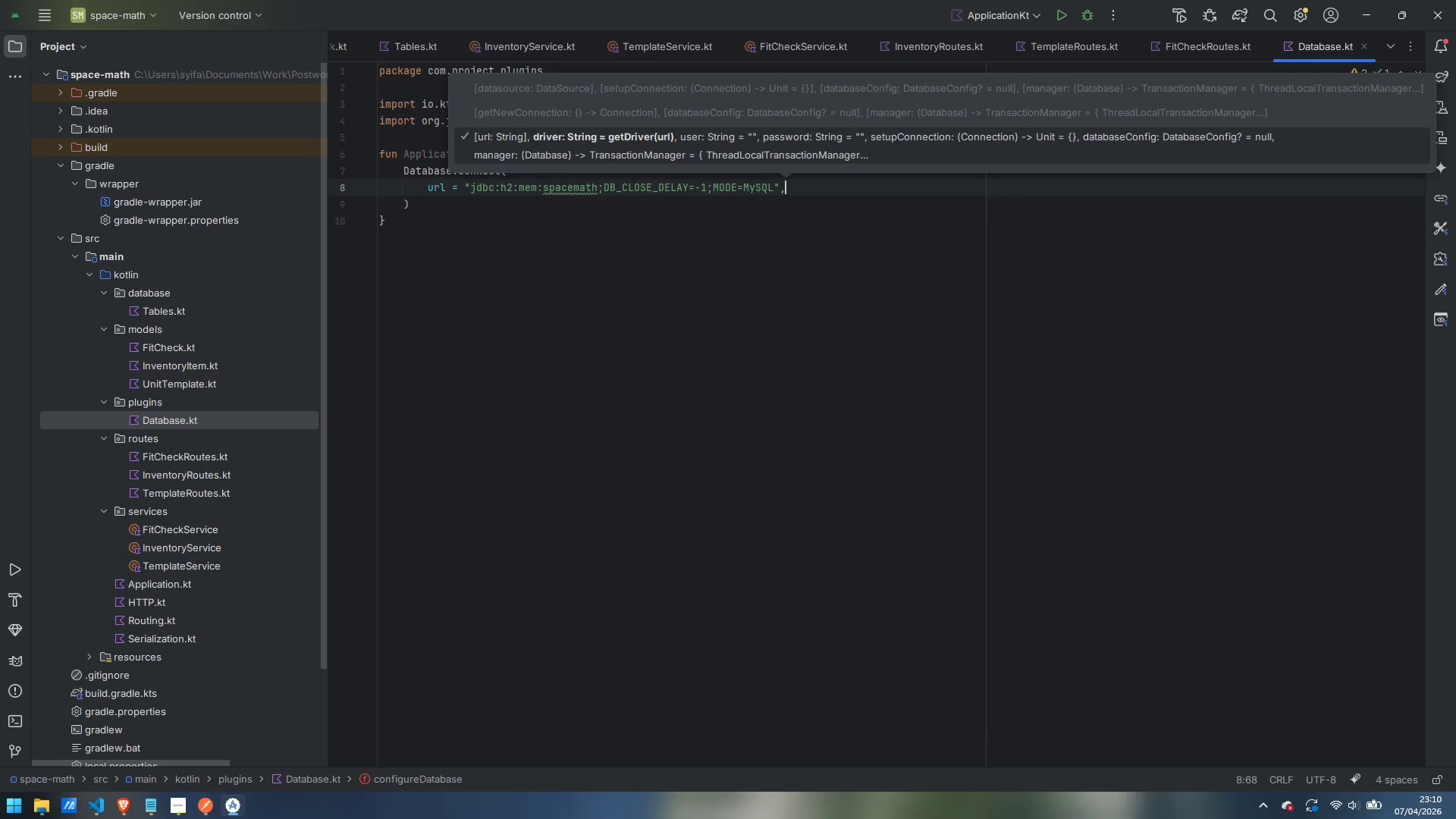 
key(Enter)
 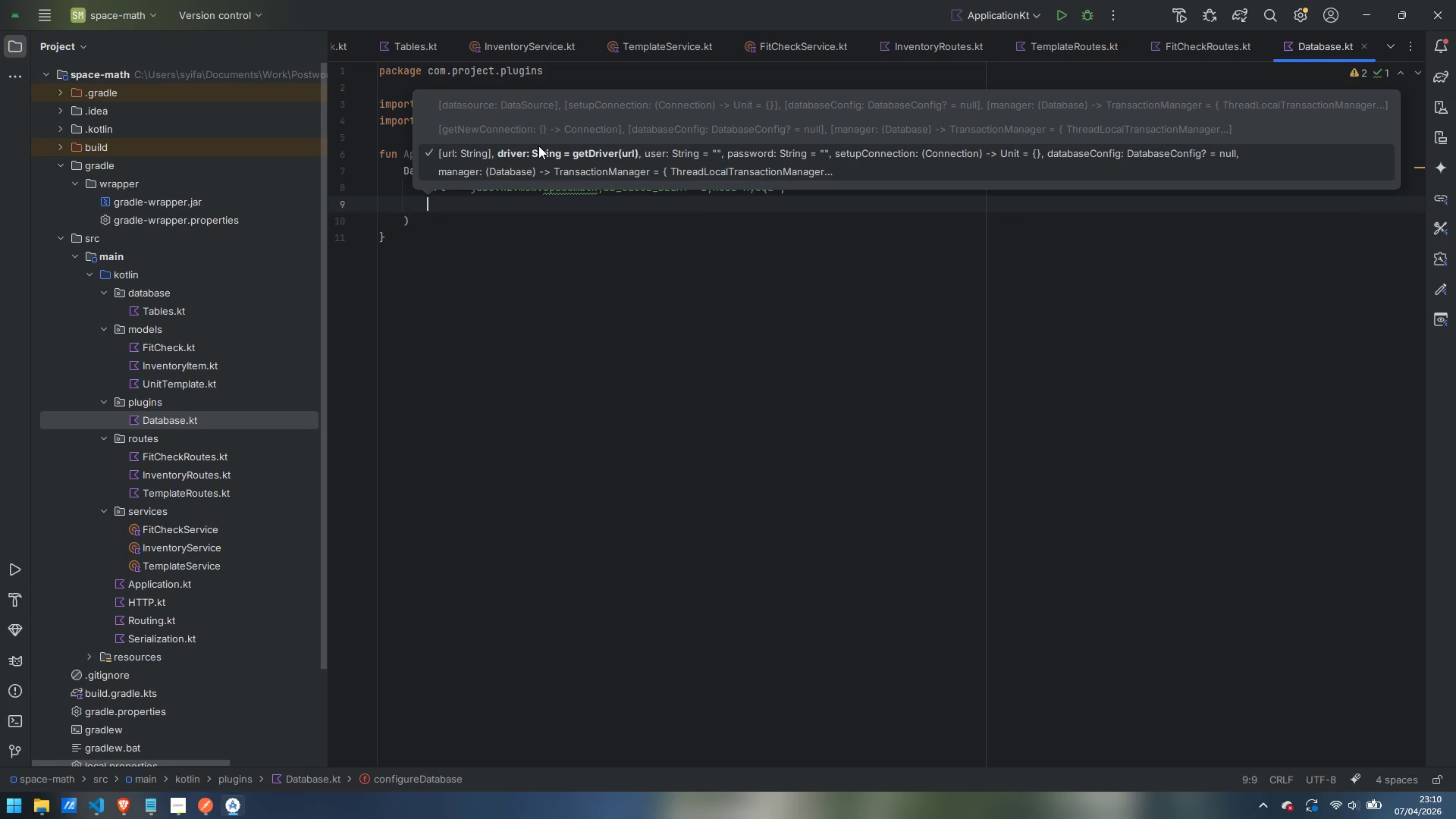 
type(driver = "org.h2.Driver)
 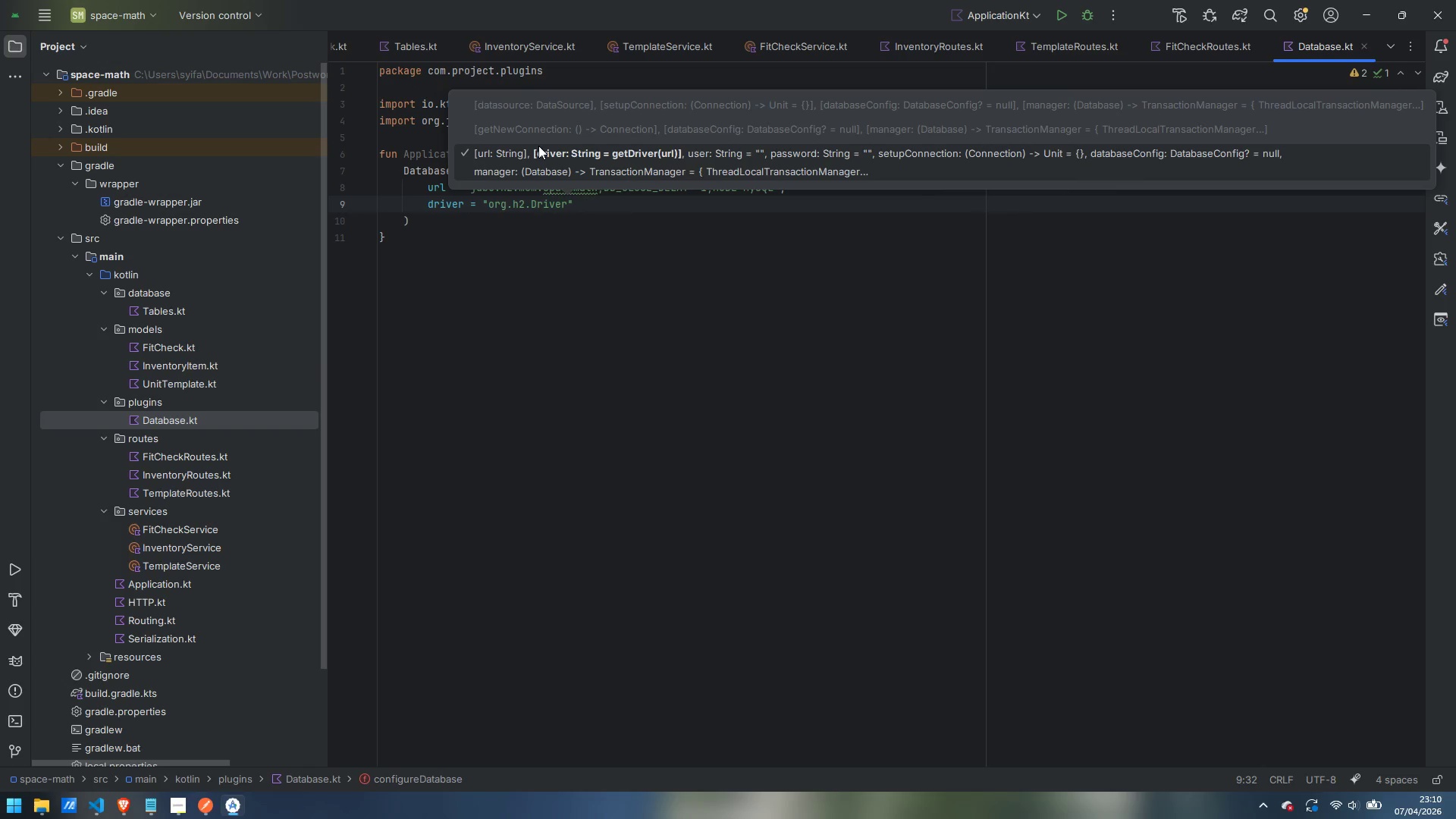 
key(ArrowDown)
 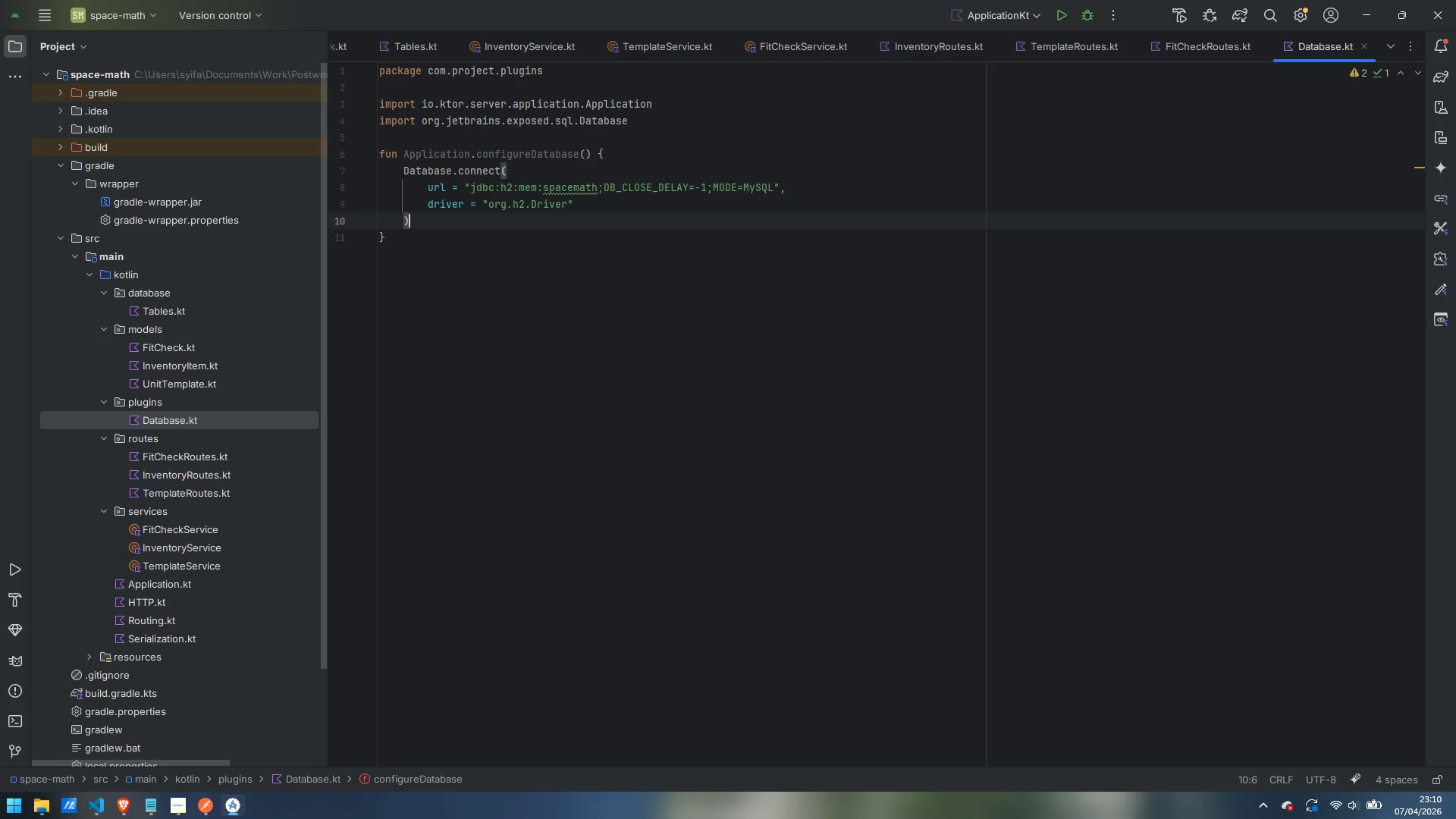 
key(Enter)
 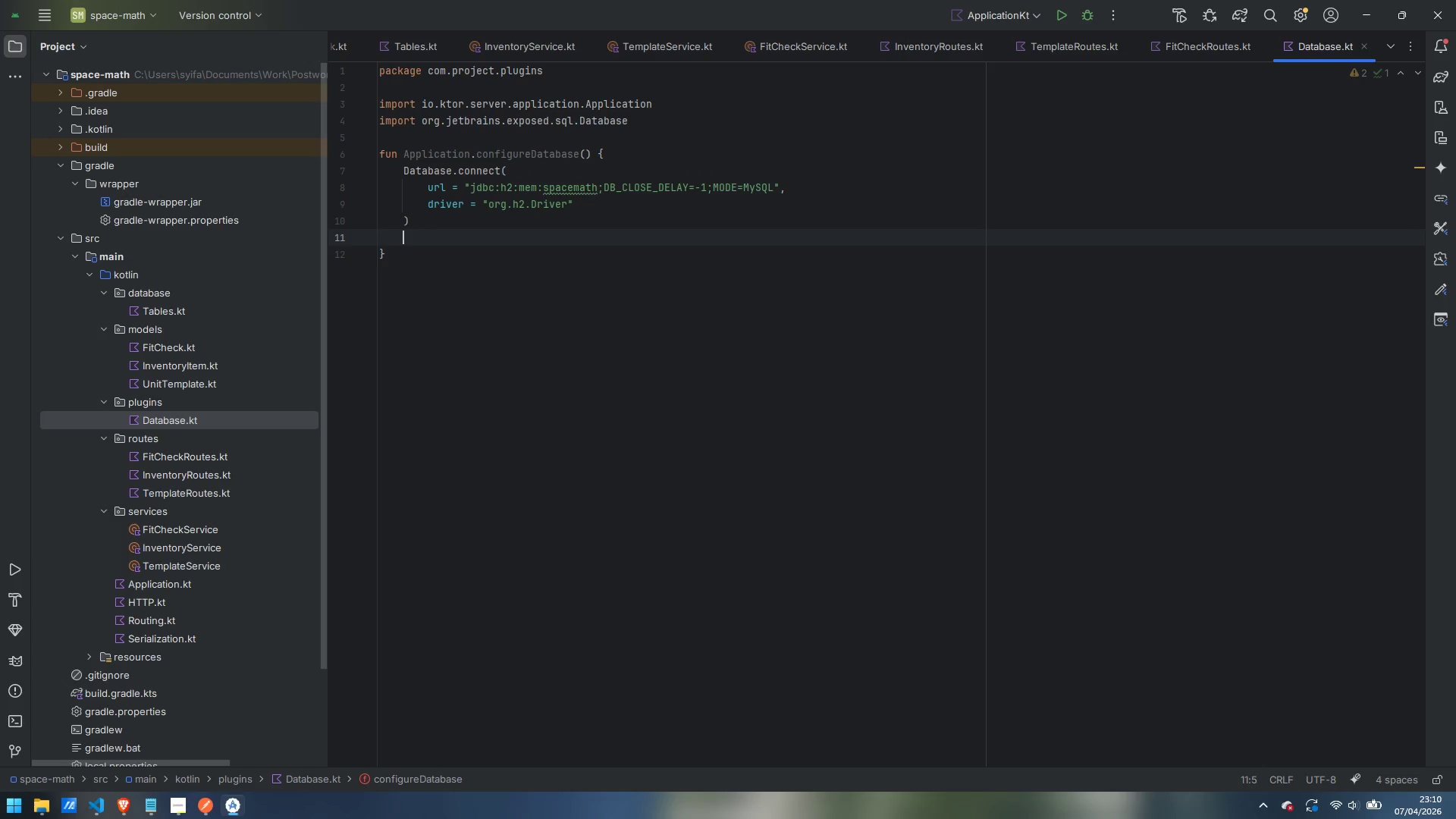 
key(Enter)
 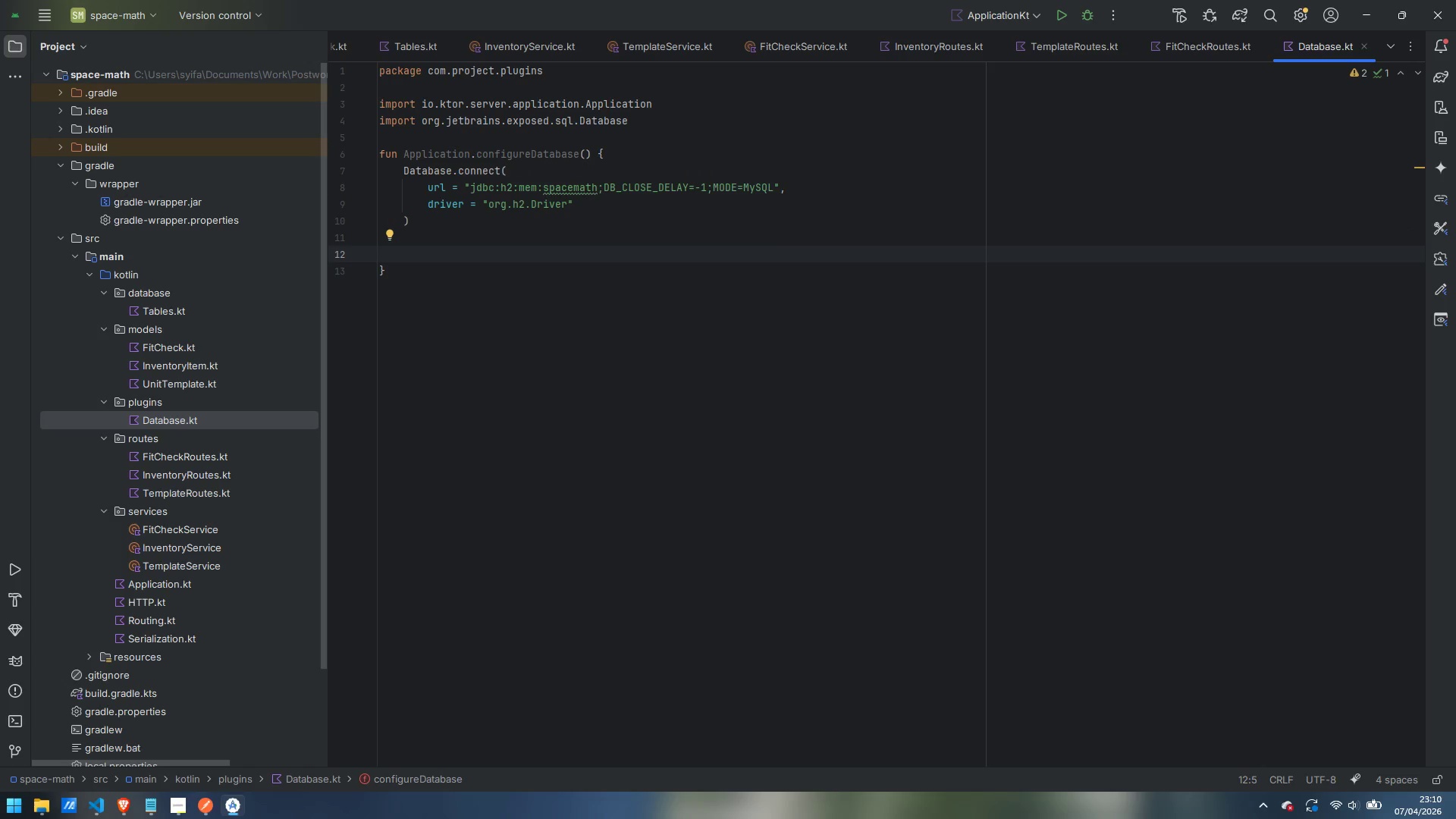 
type(transaction)
 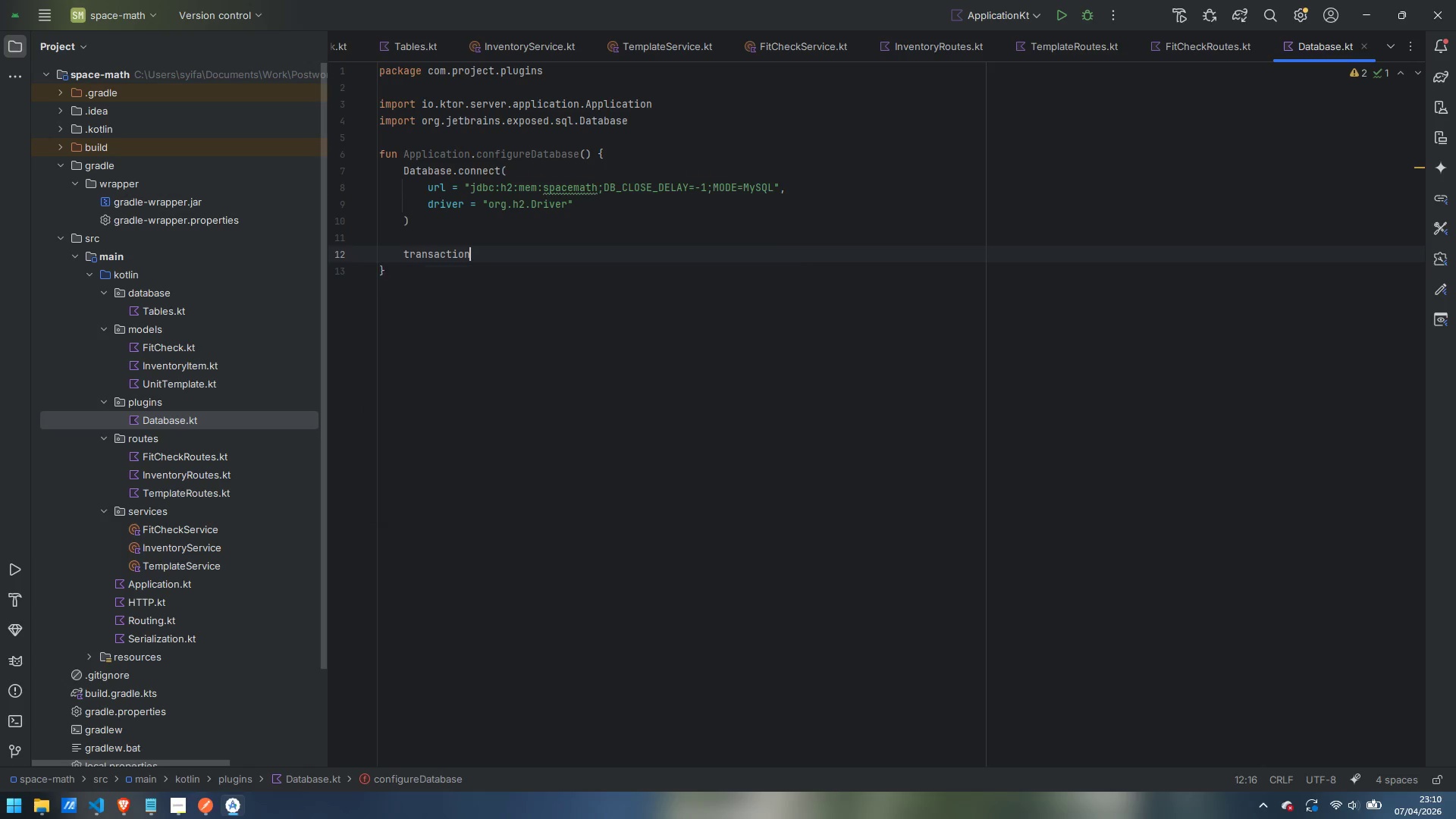 
key(Enter)
 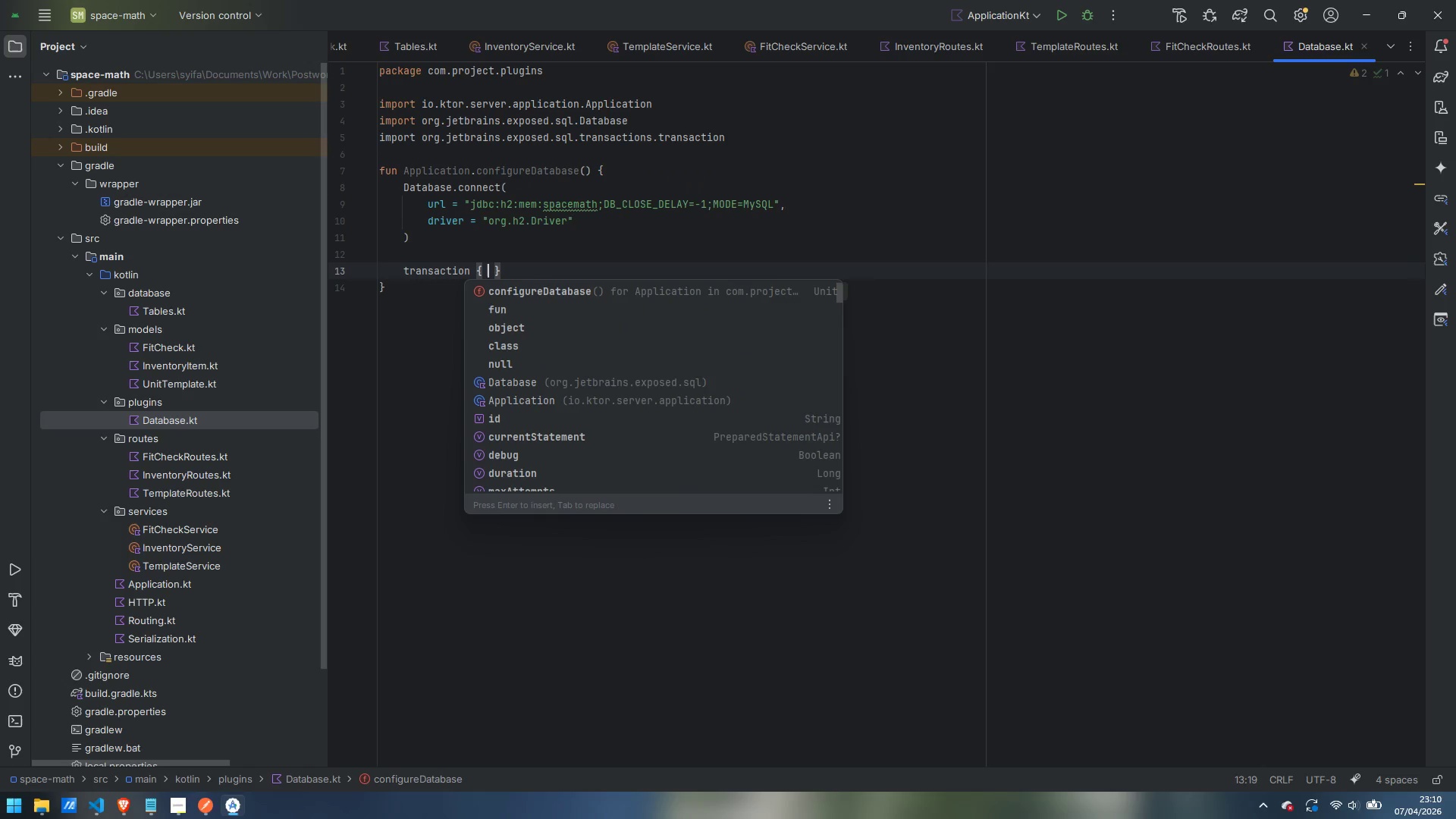 
key(Escape)
 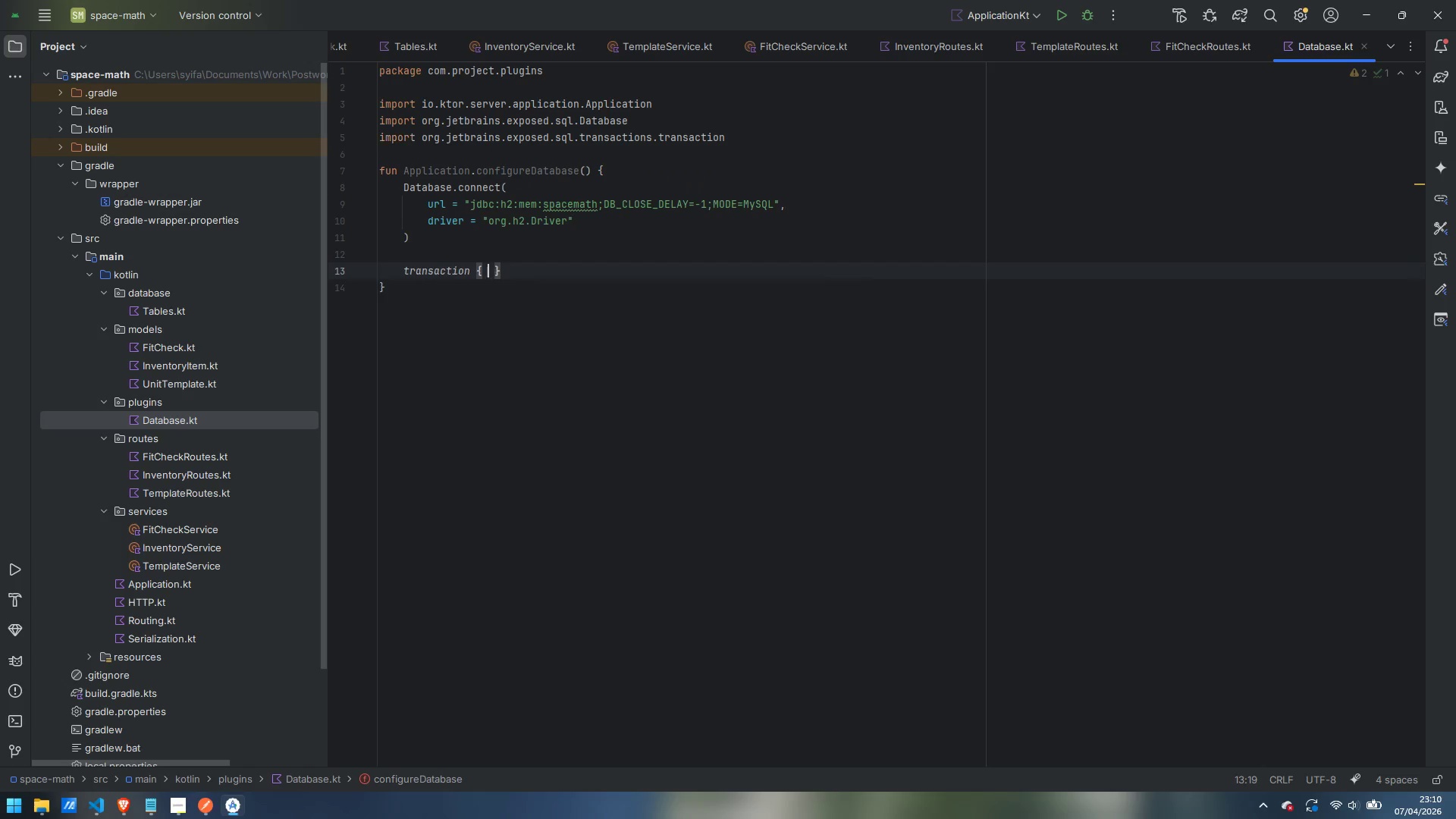 
key(Enter)
 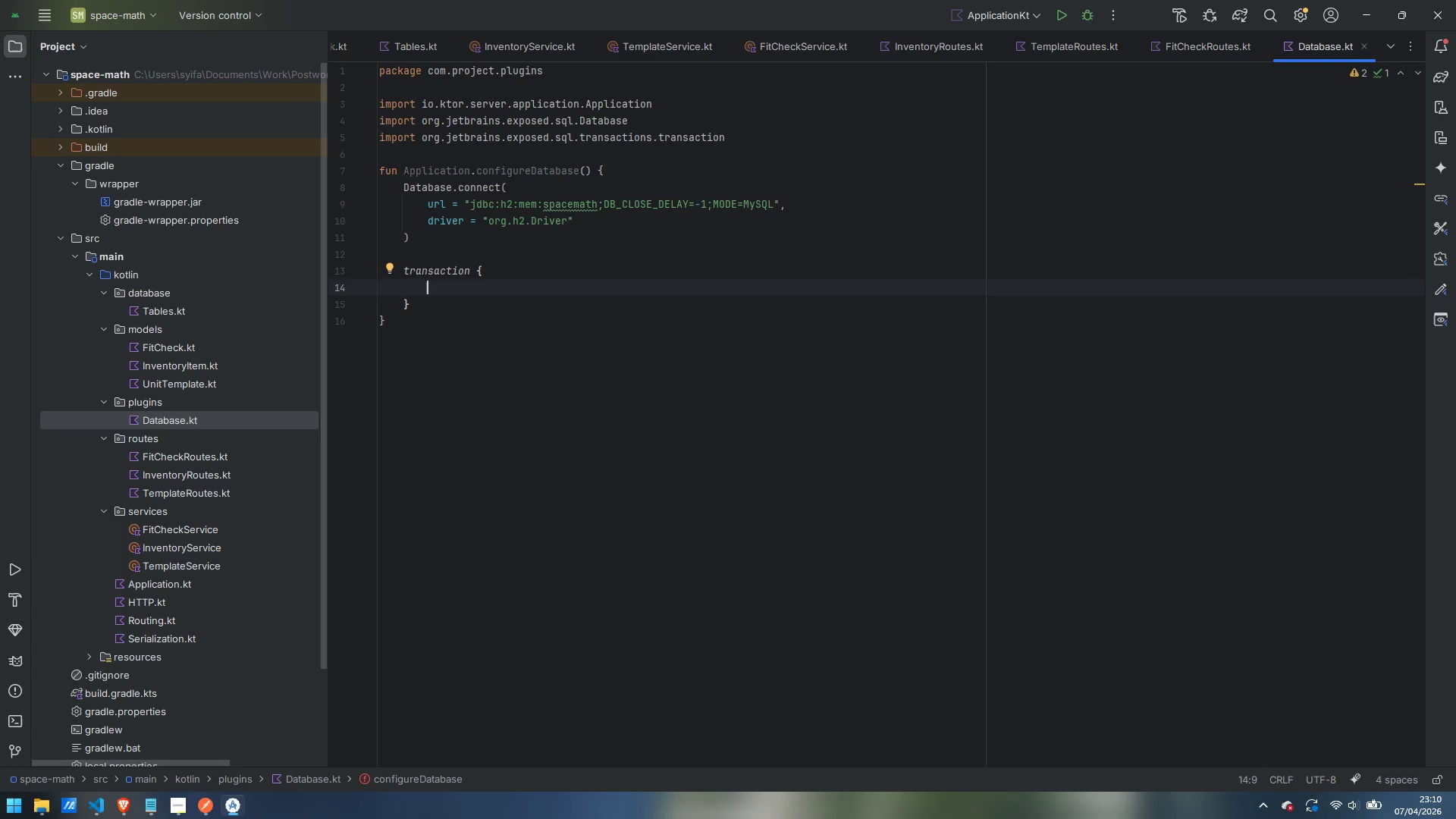 
wait(5.76)
 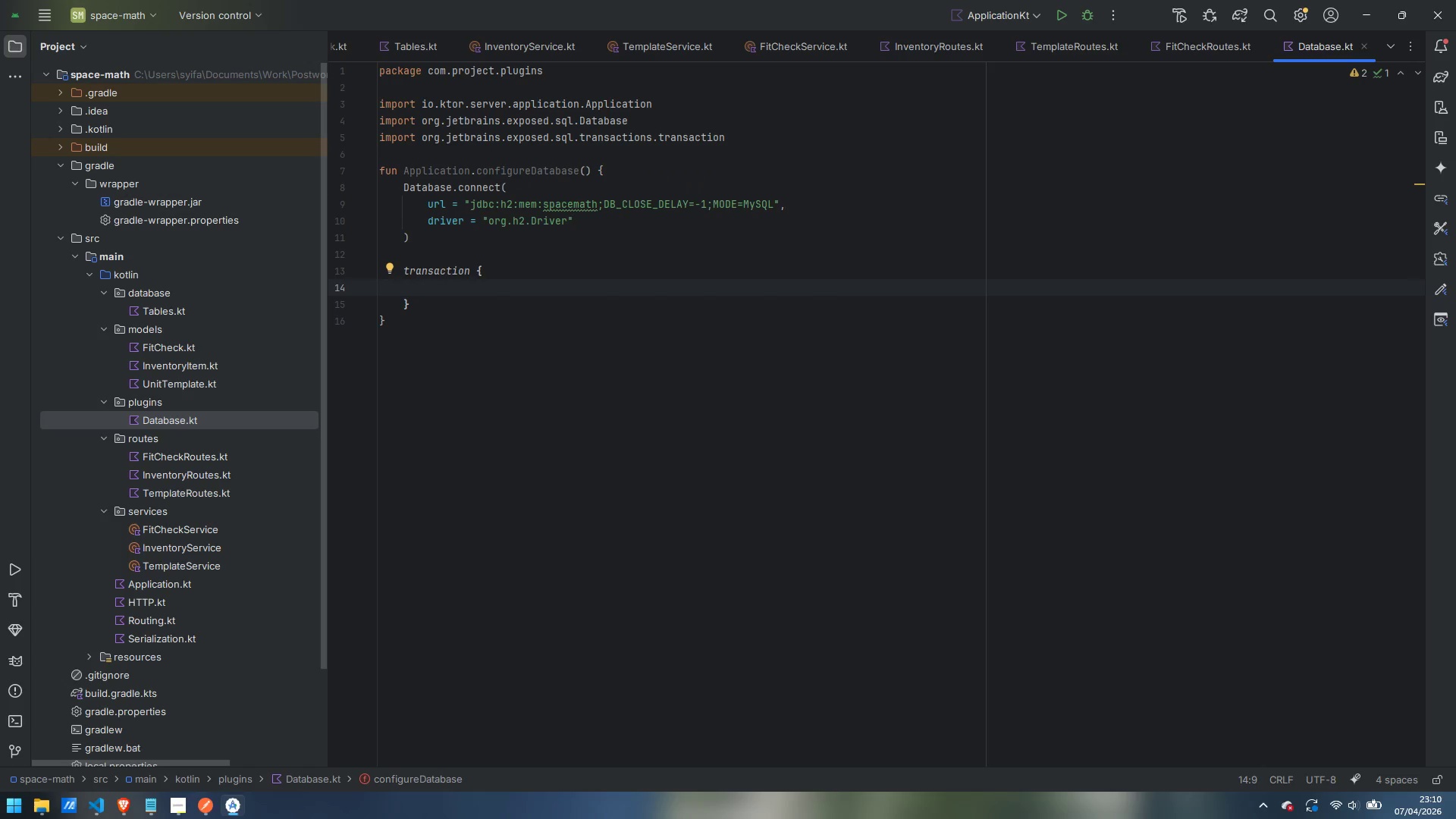 
type(SchemaUtils)
 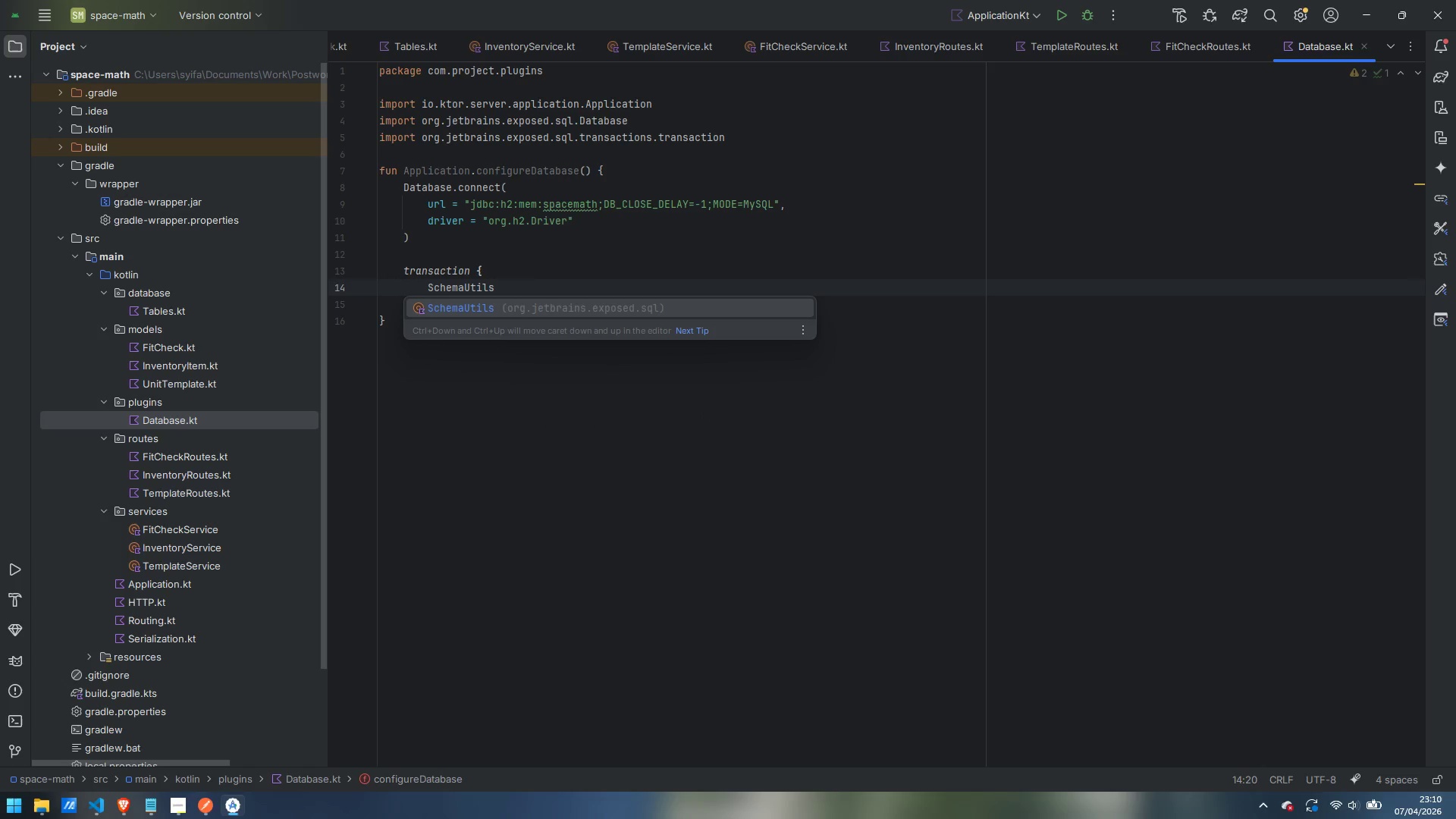 
key(Enter)
 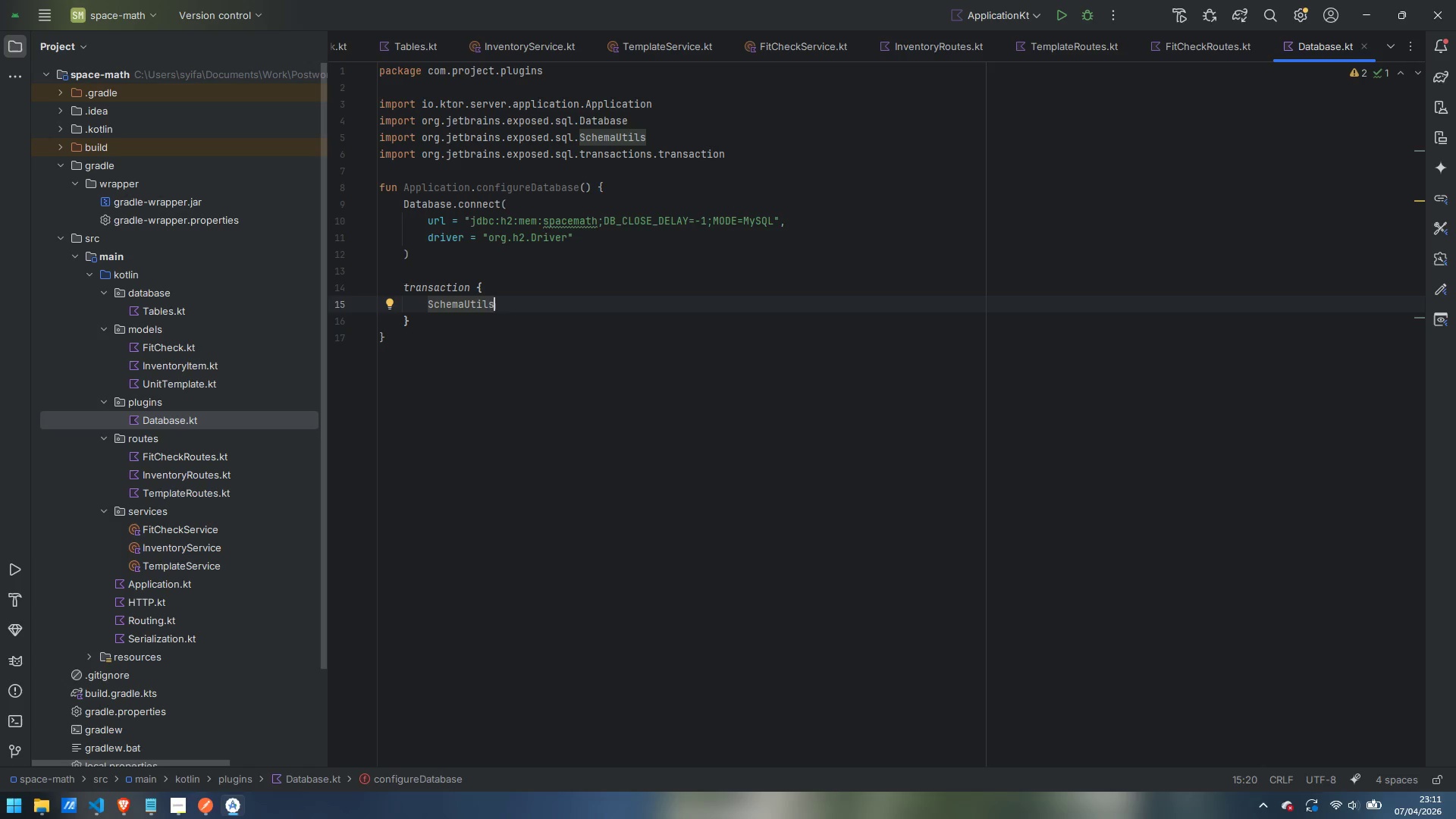 
wait(5.12)
 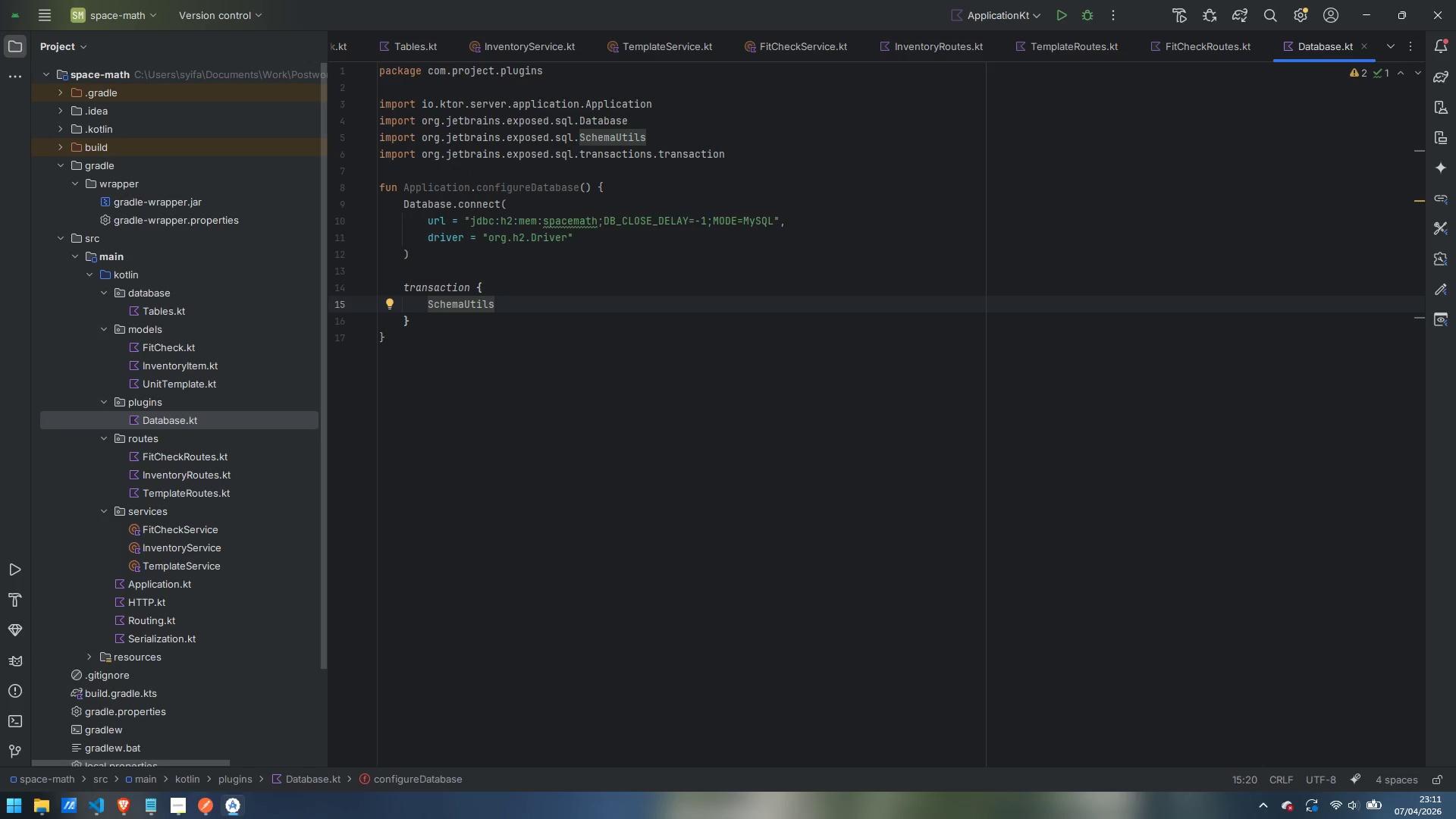 
type(.create)
 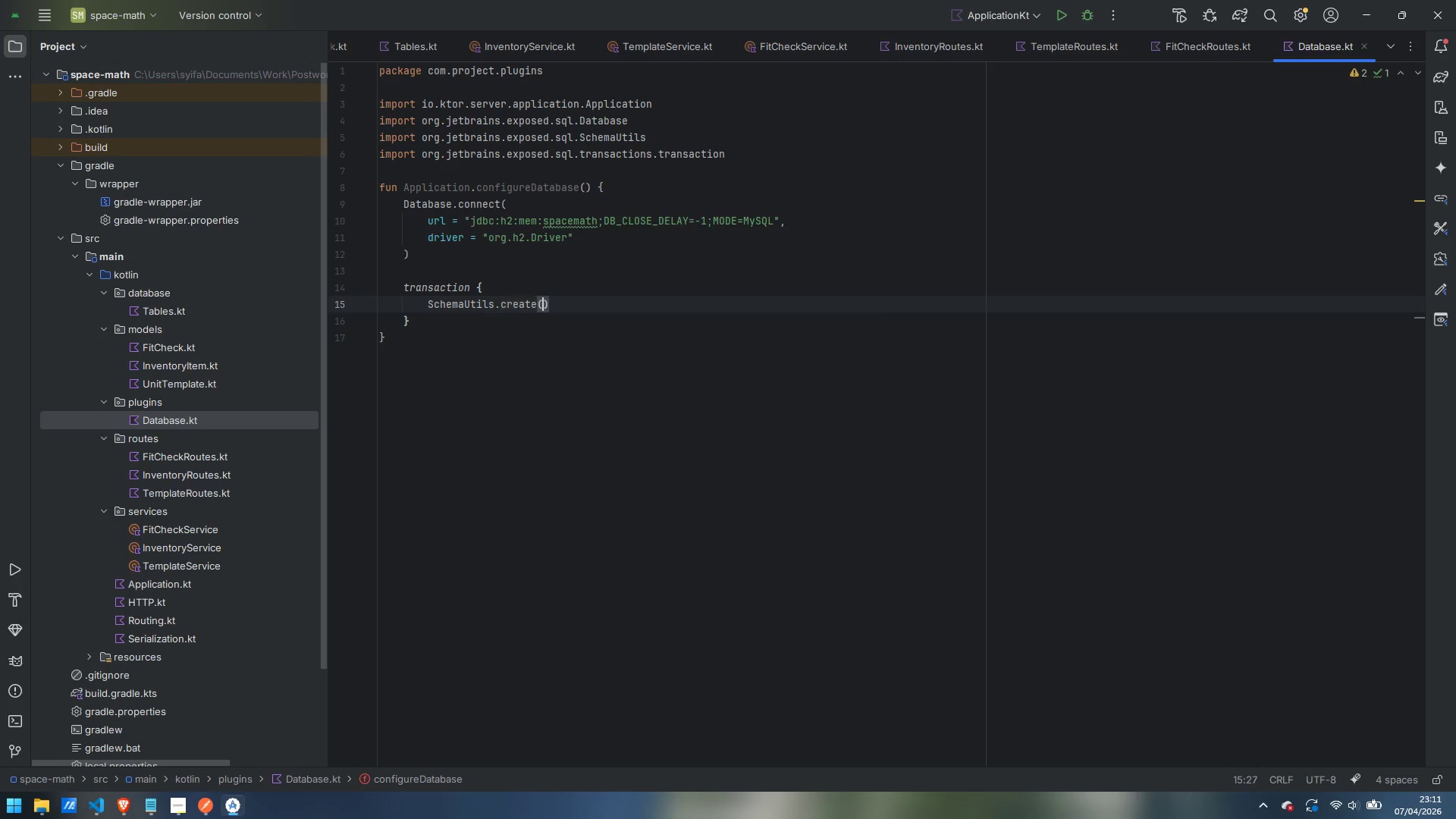 
key(Enter)
 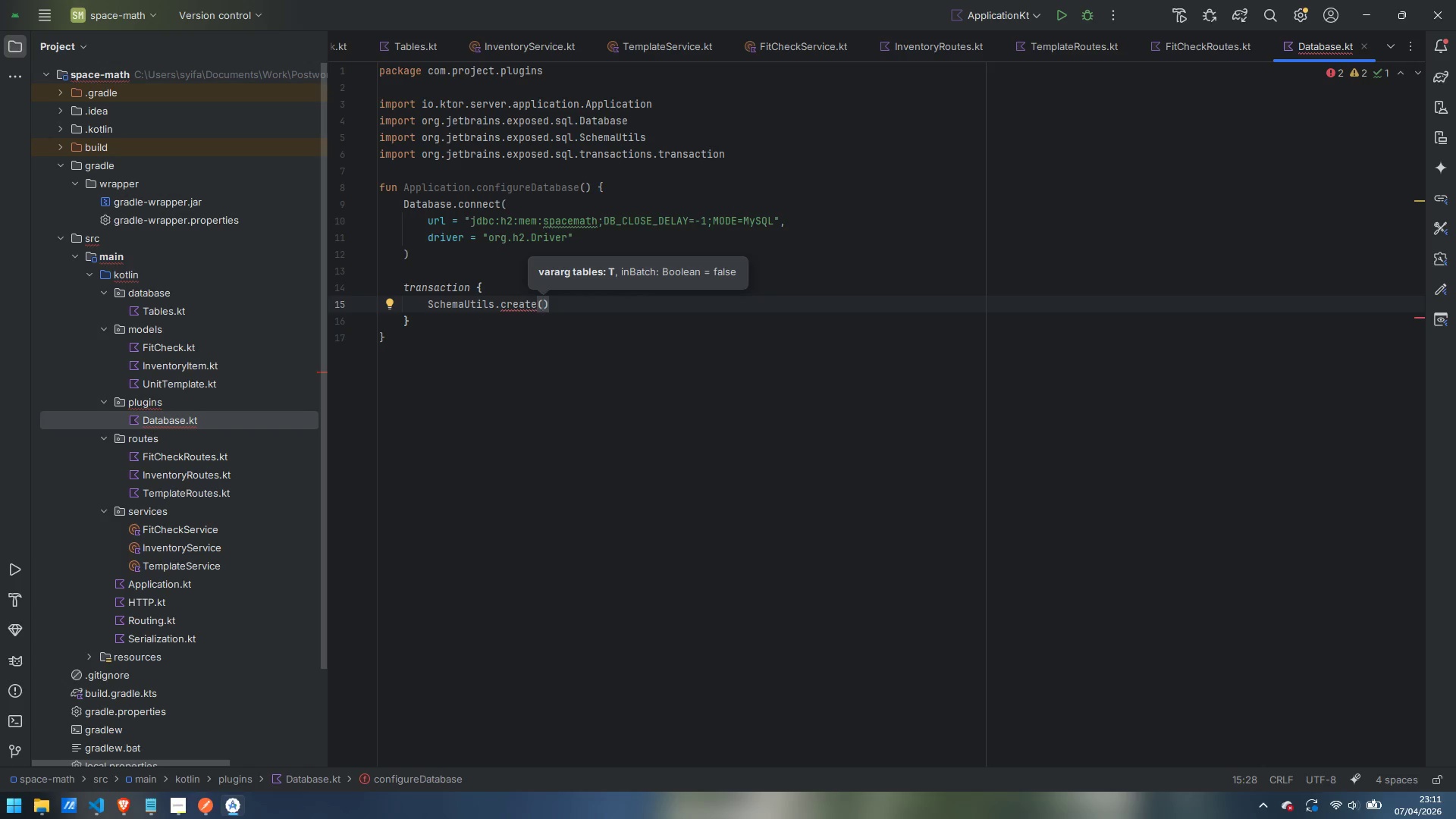 
type(Inve)
 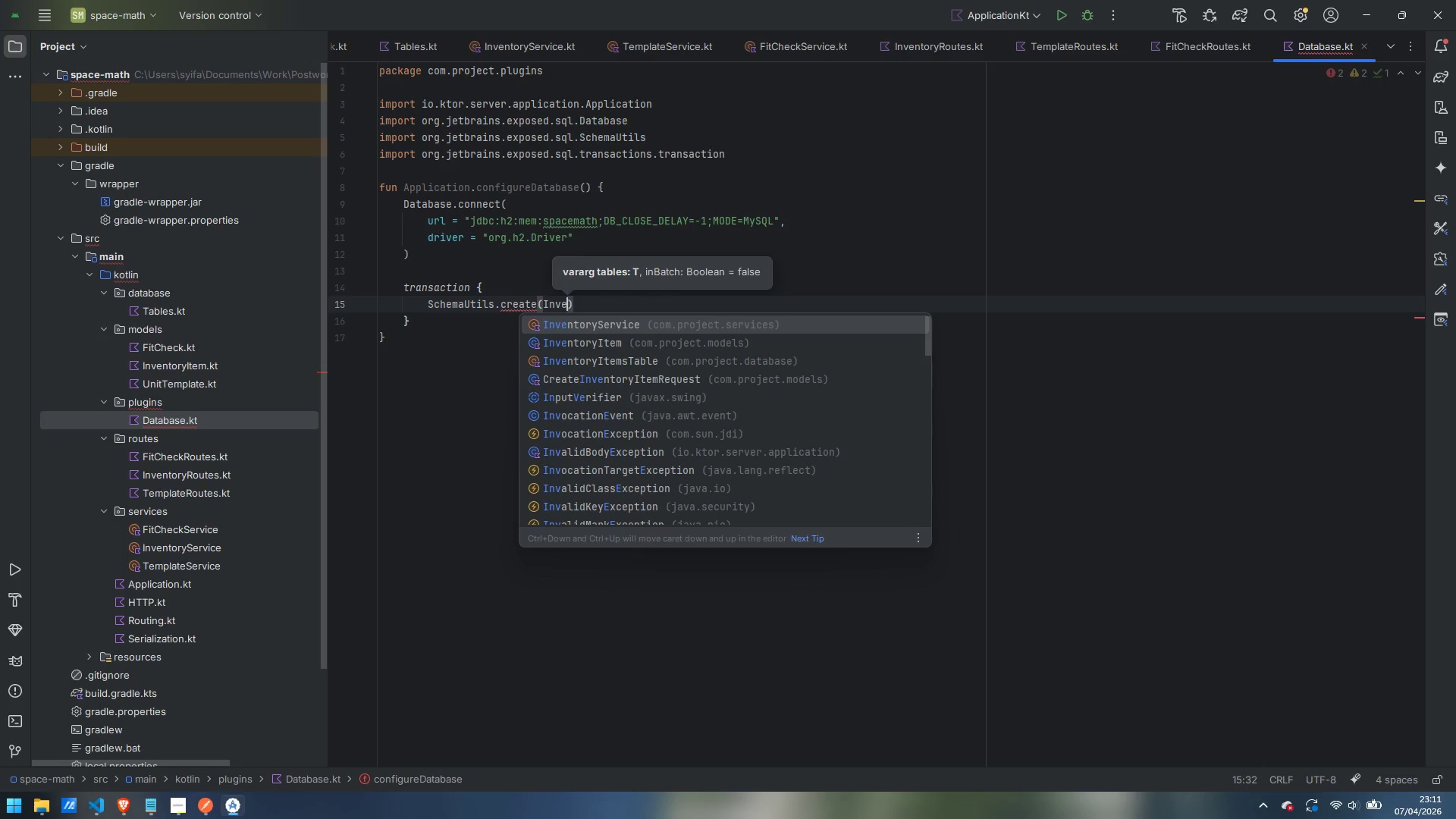 
wait(7.38)
 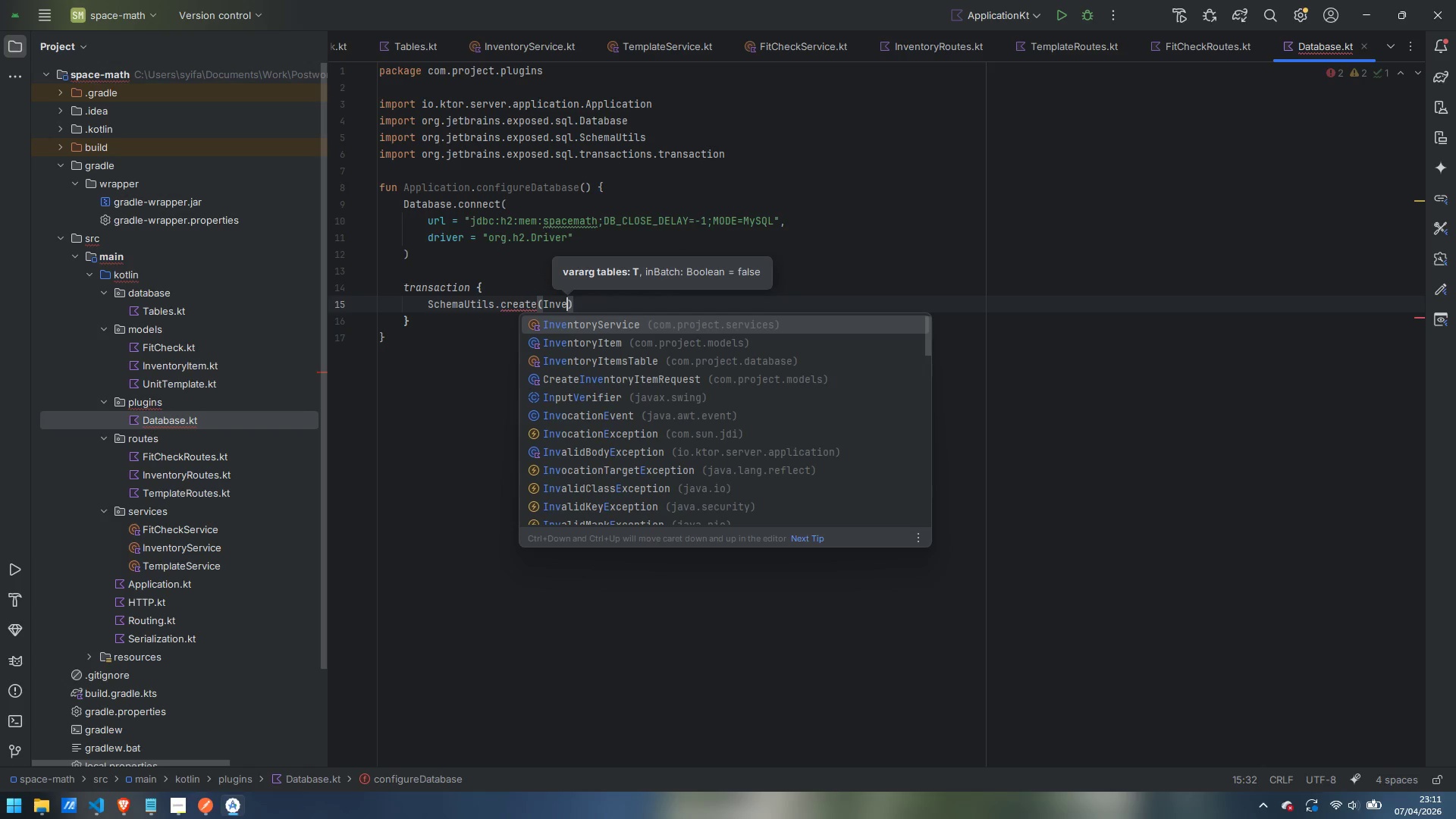 
type(ntory)
 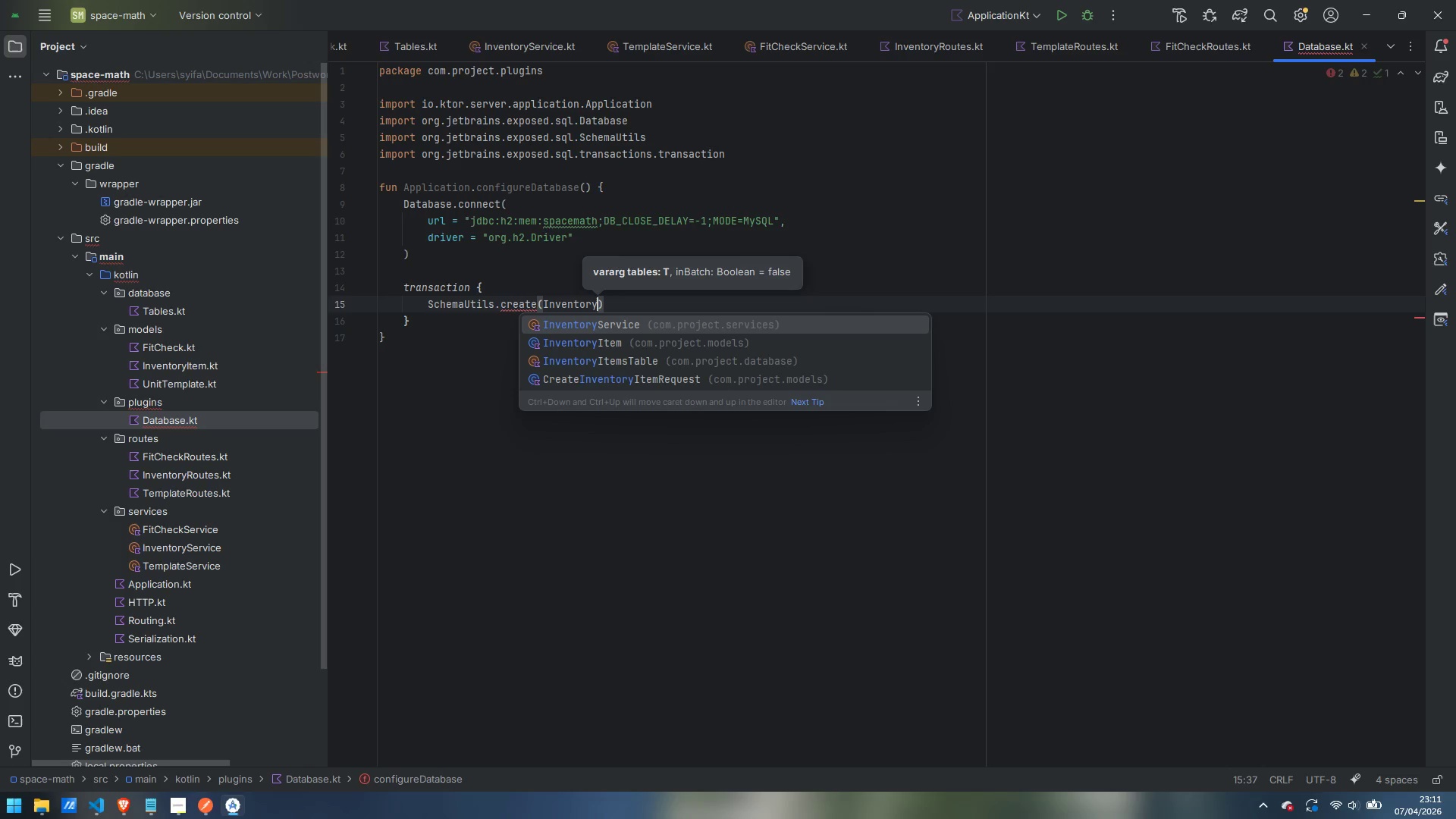 
hold_key(key=ShiftLeft, duration=1.5)
 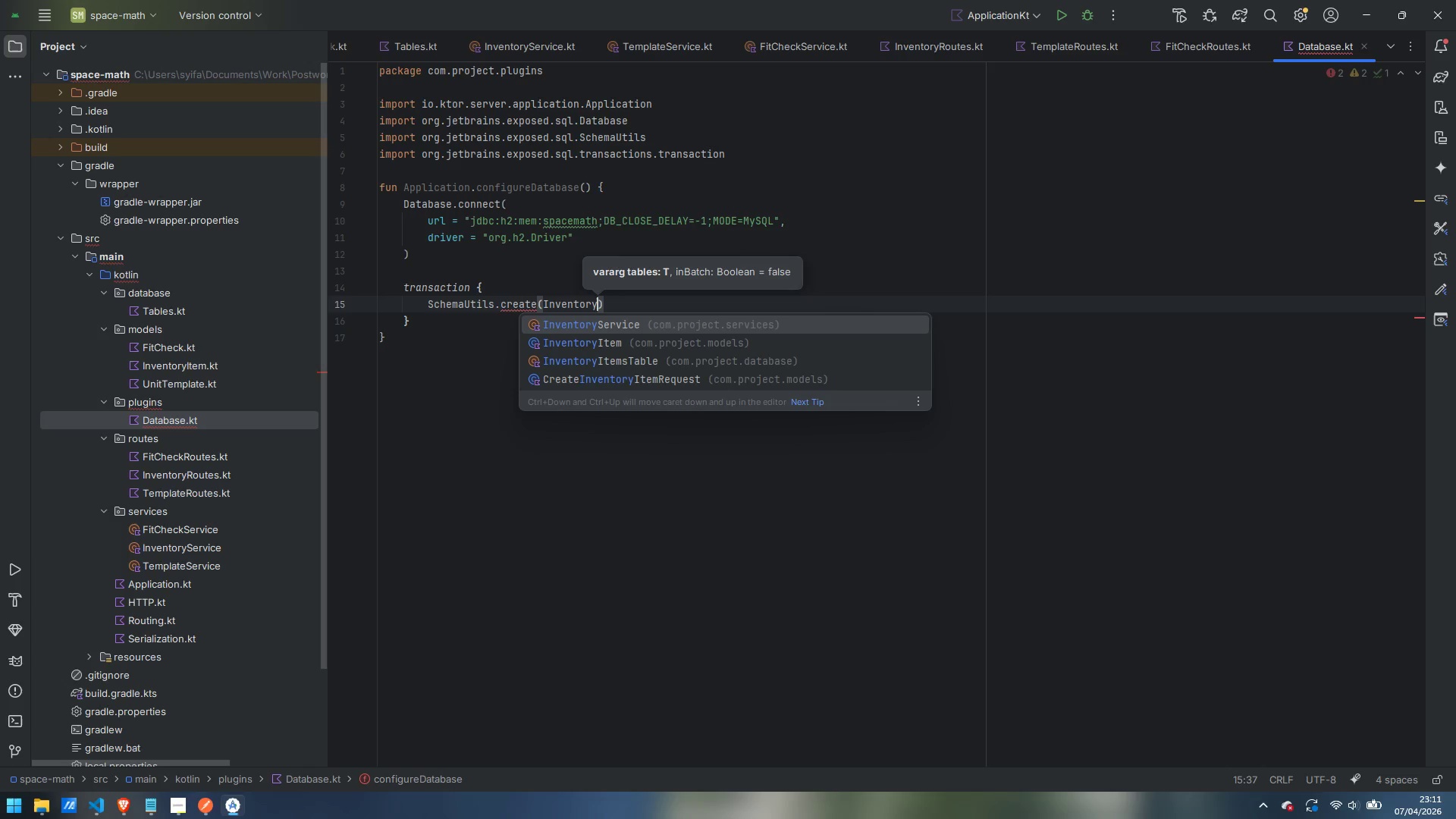 
hold_key(key=ShiftLeft, duration=1.52)
 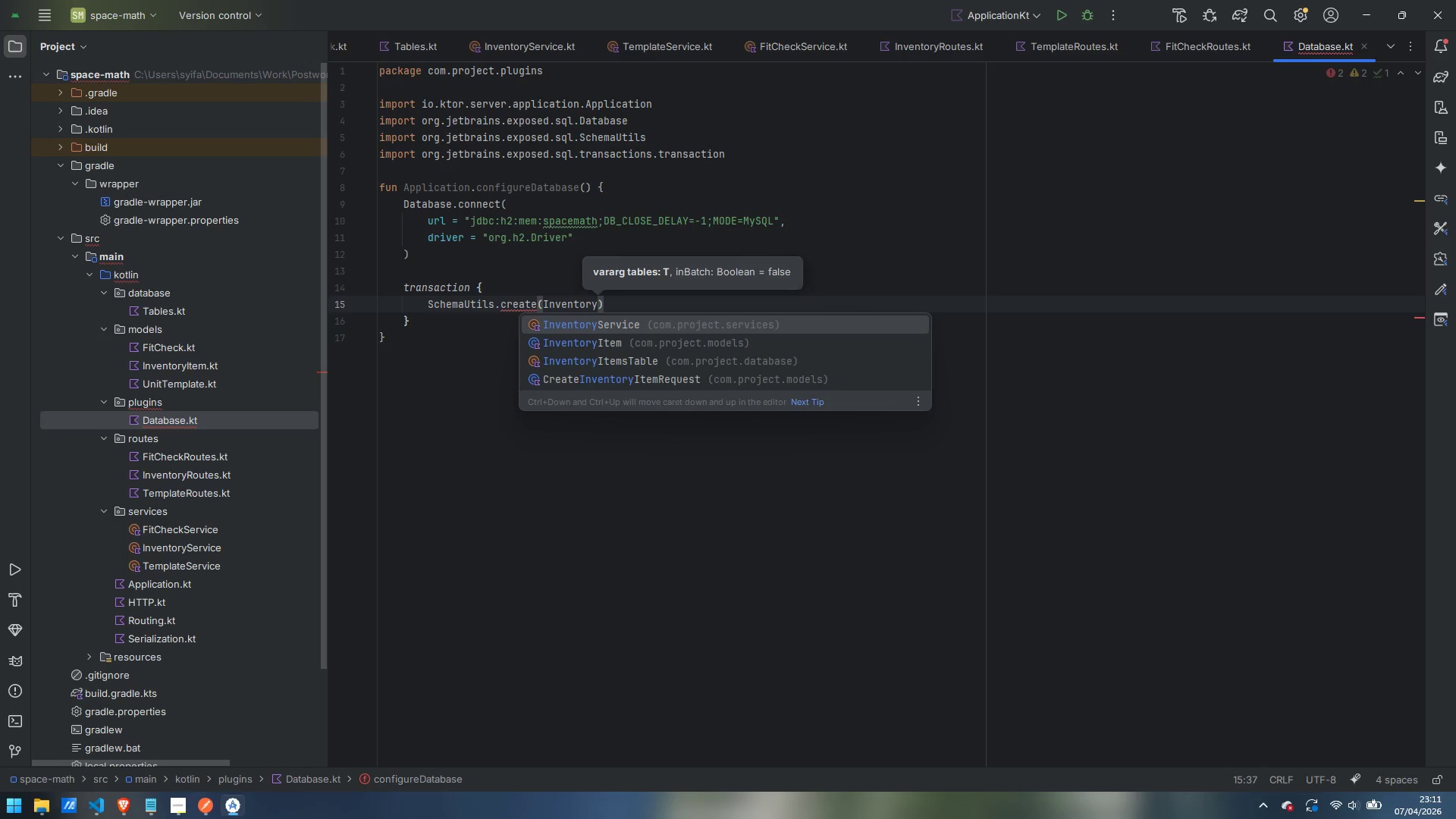 
hold_key(key=ShiftLeft, duration=1.52)
 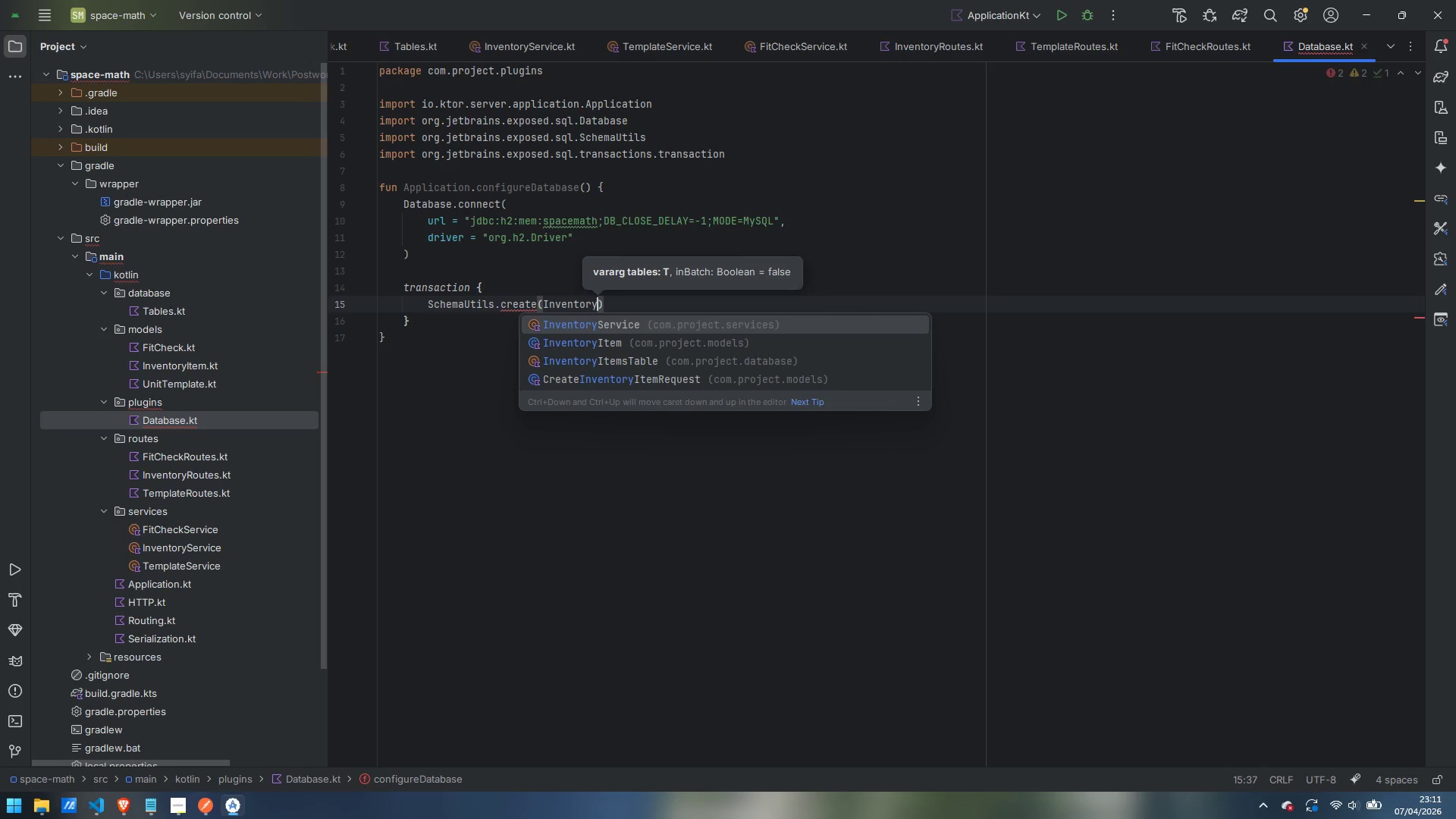 
hold_key(key=ShiftLeft, duration=1.5)
 